 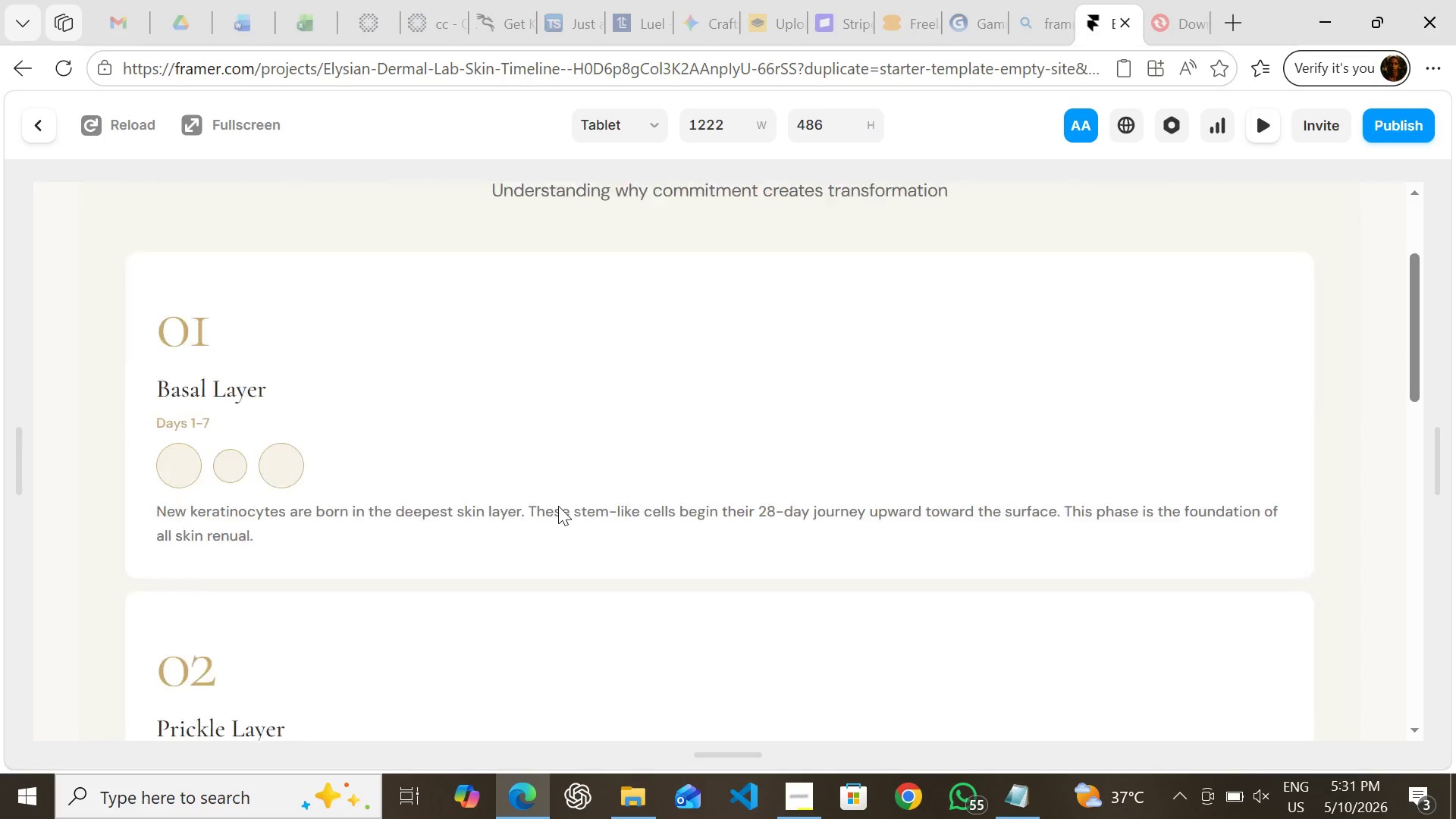 
left_click([39, 118])
 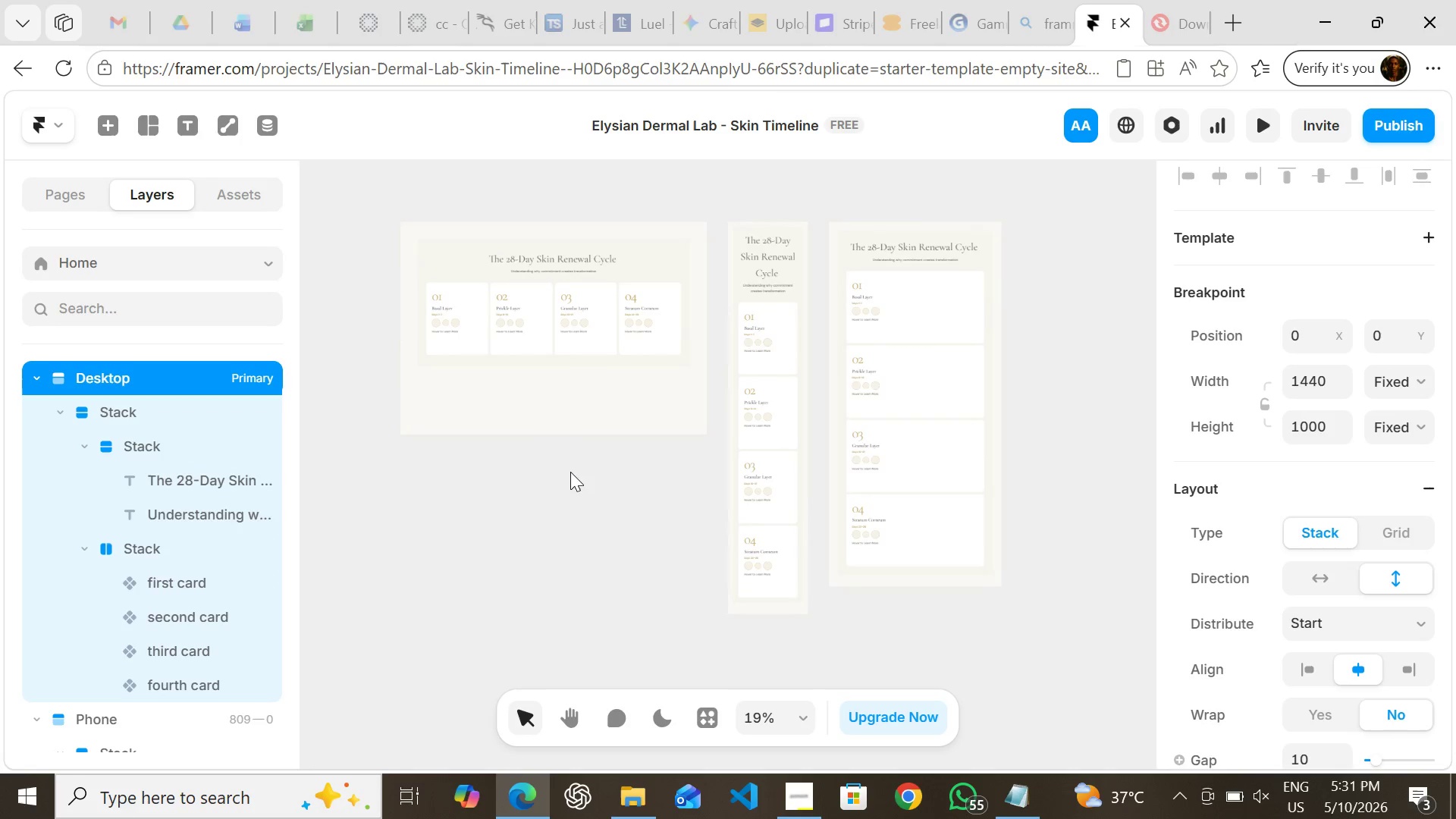 
wait(10.29)
 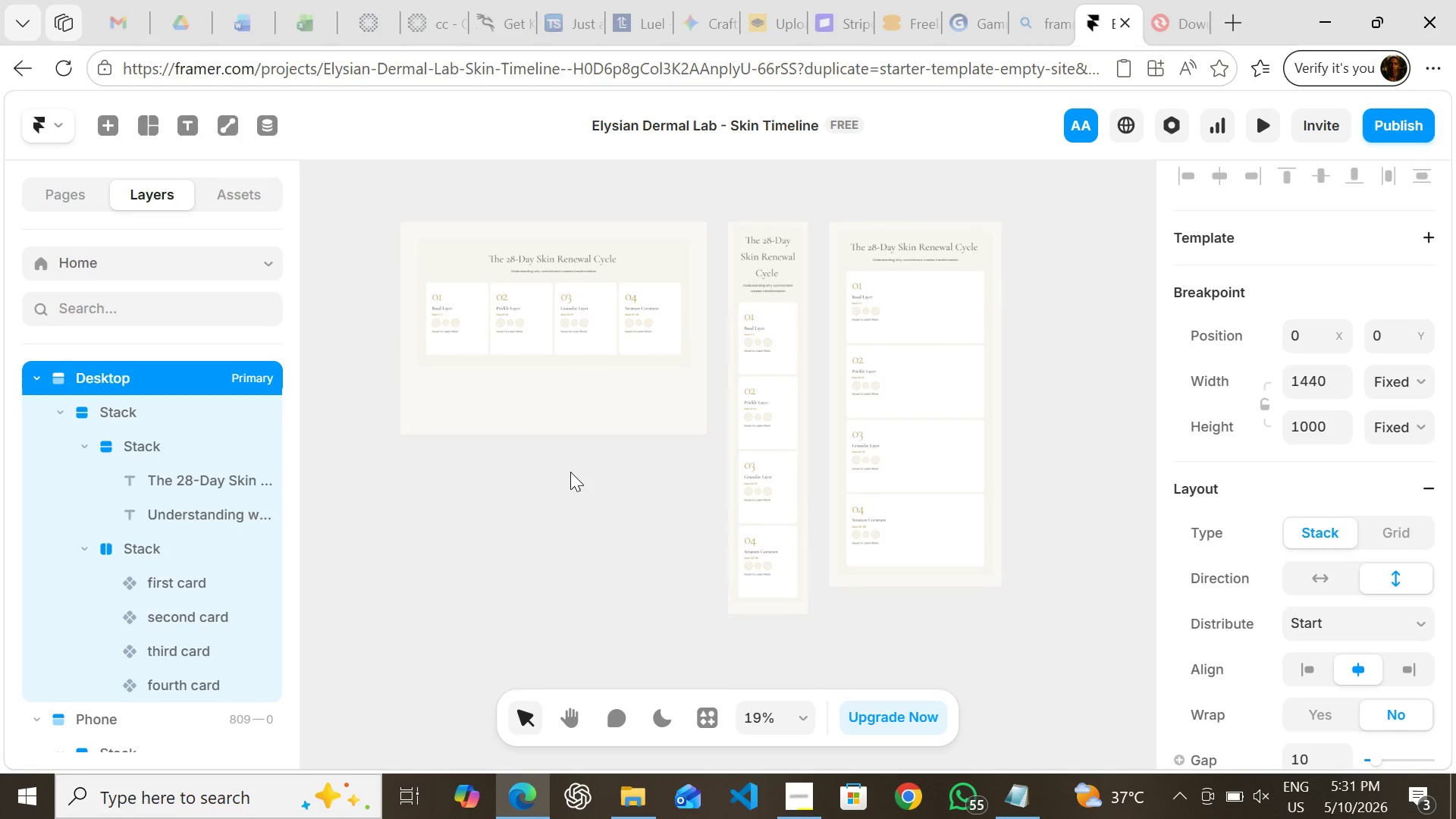 
mouse_move([1037, 785])
 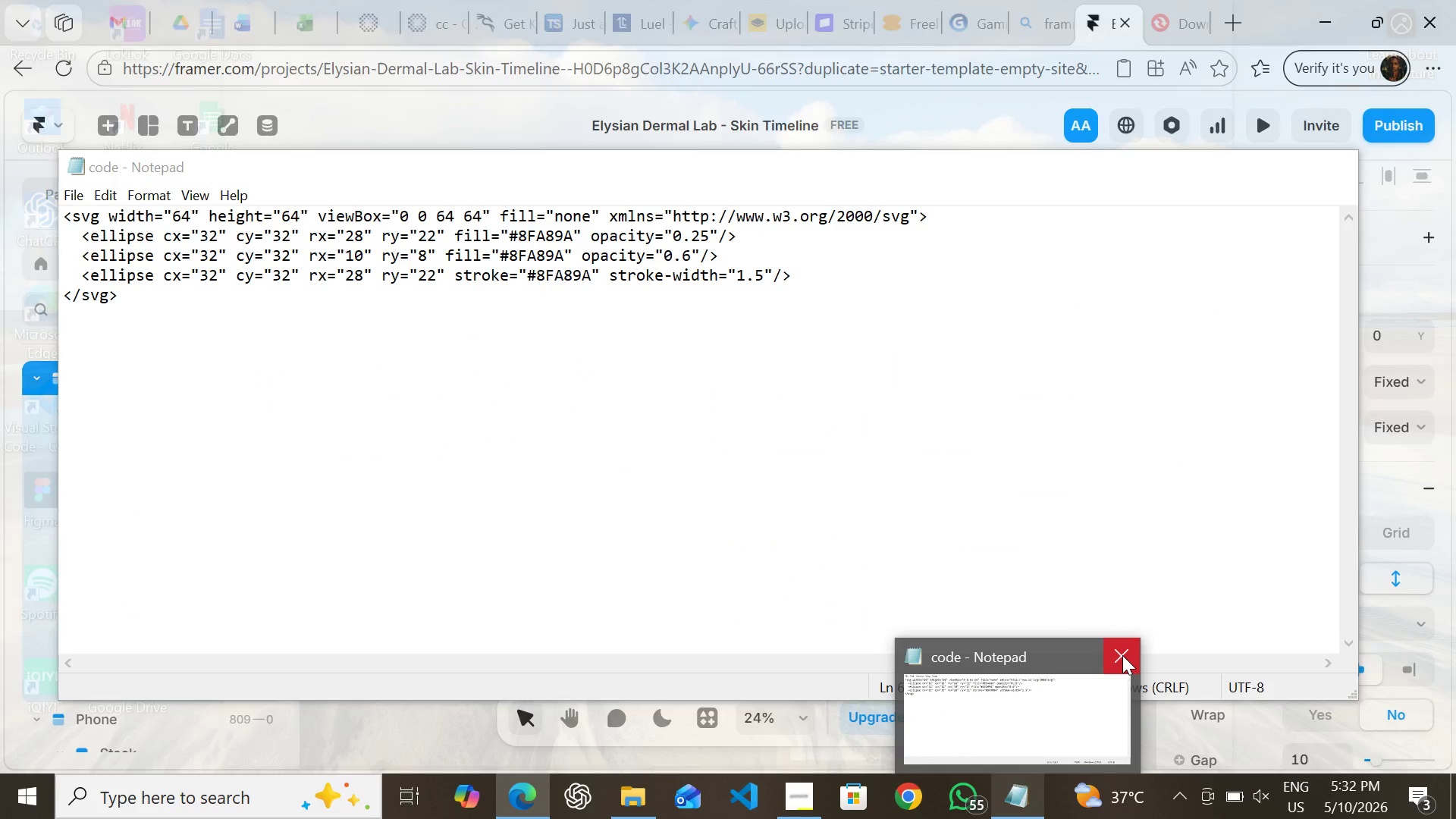 
left_click([1122, 655])
 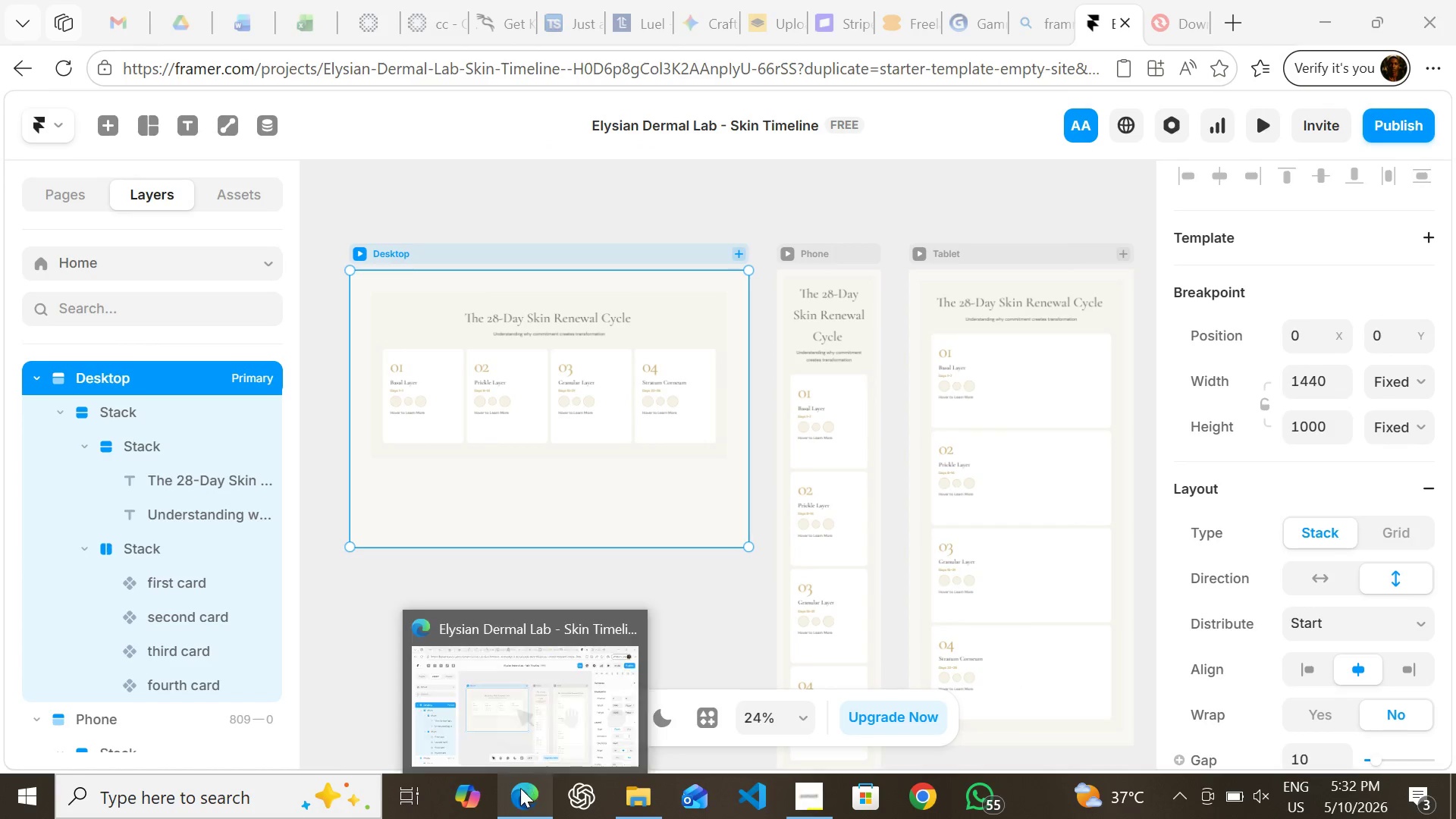 
left_click([249, 791])
 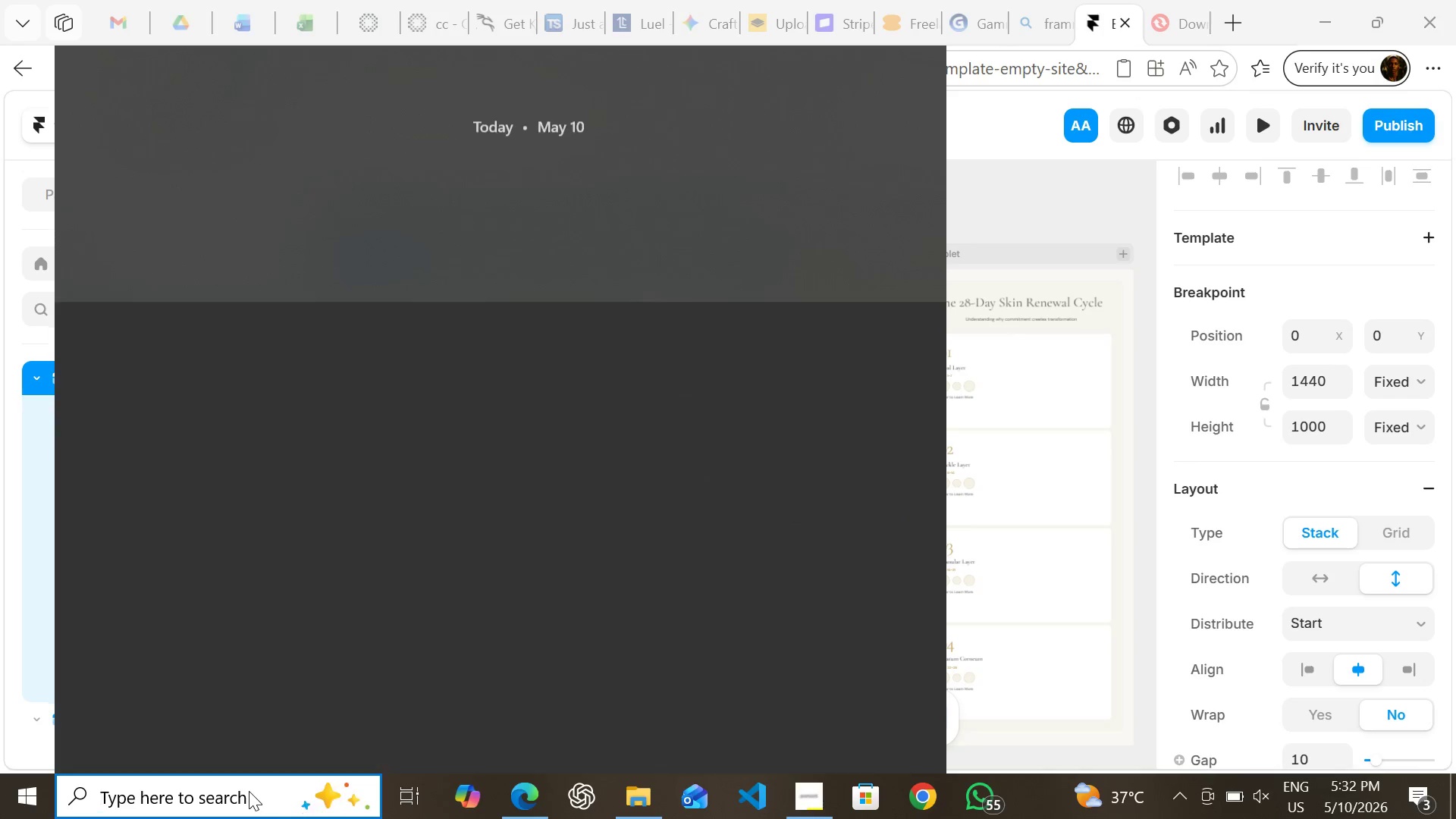 
type(sni)
 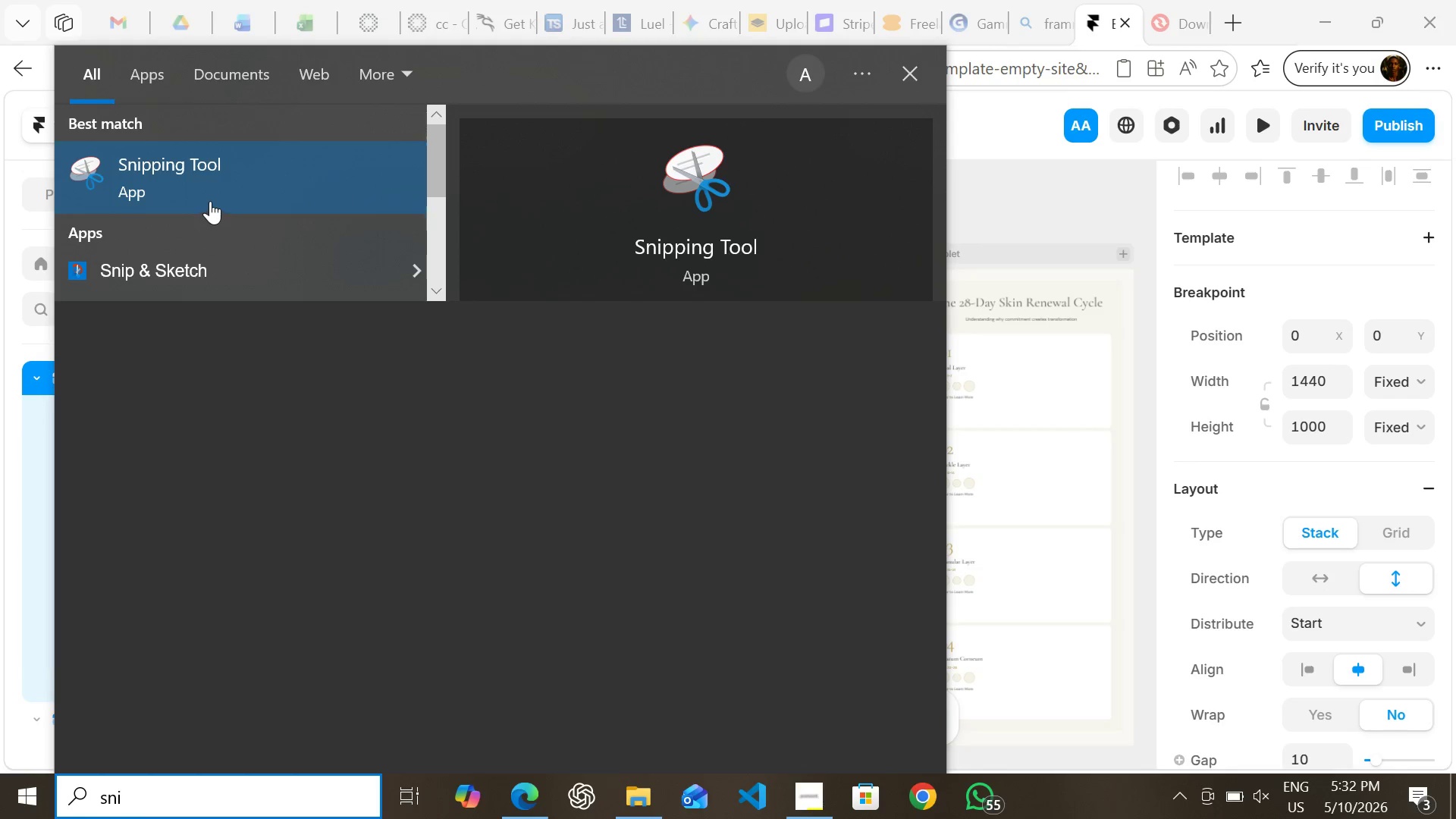 
left_click([210, 194])
 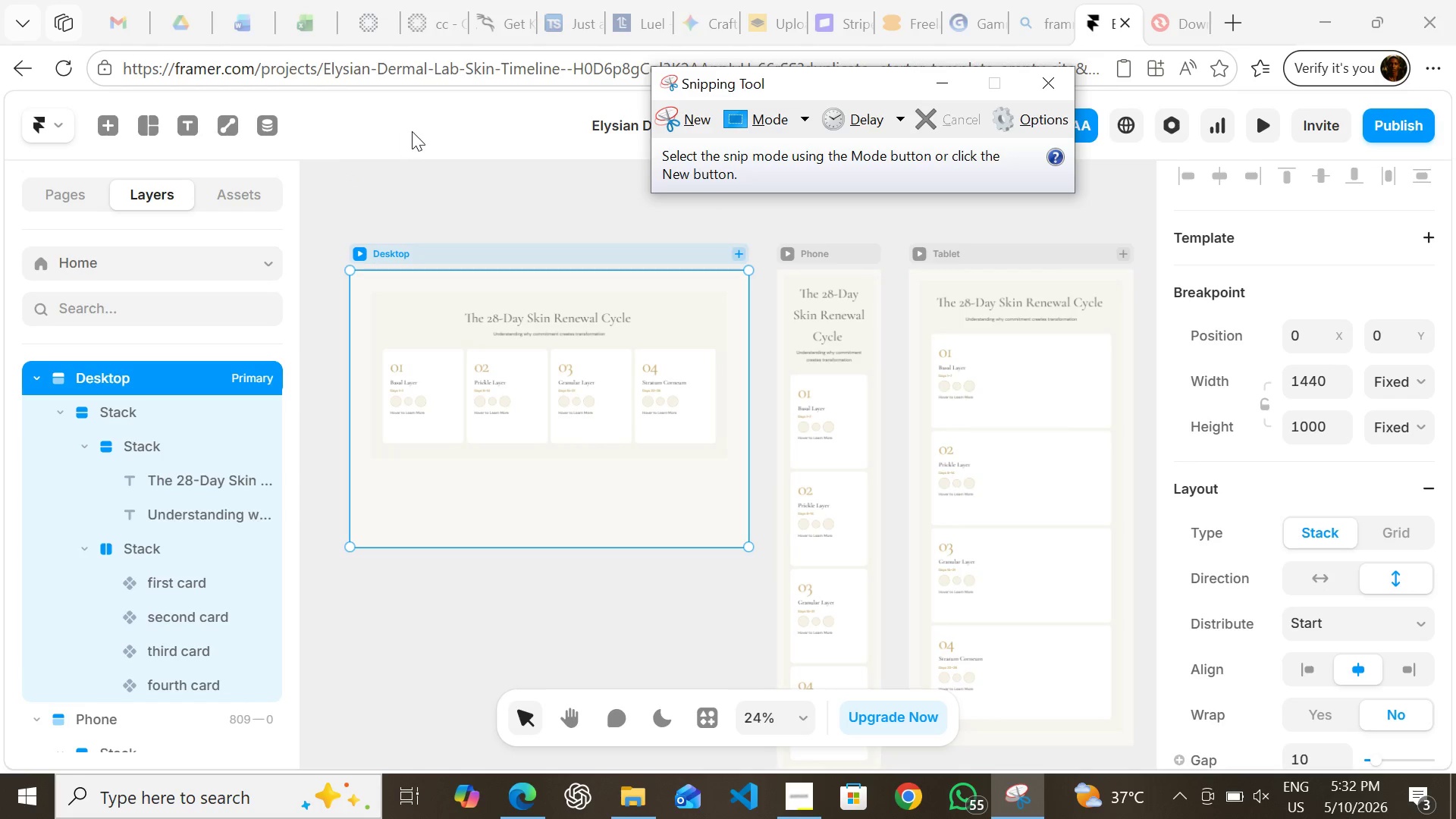 
wait(7.3)
 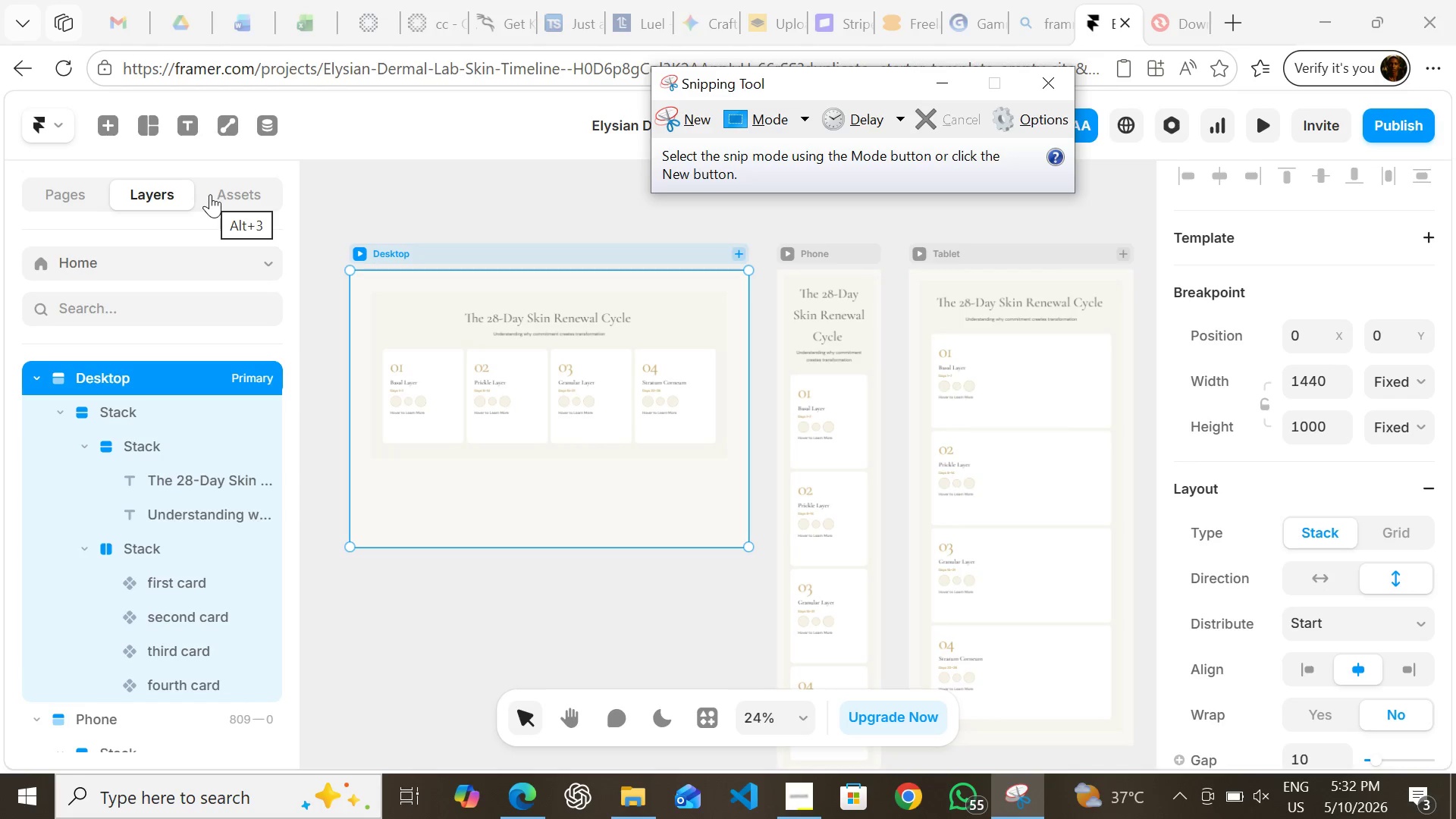 
left_click([683, 115])
 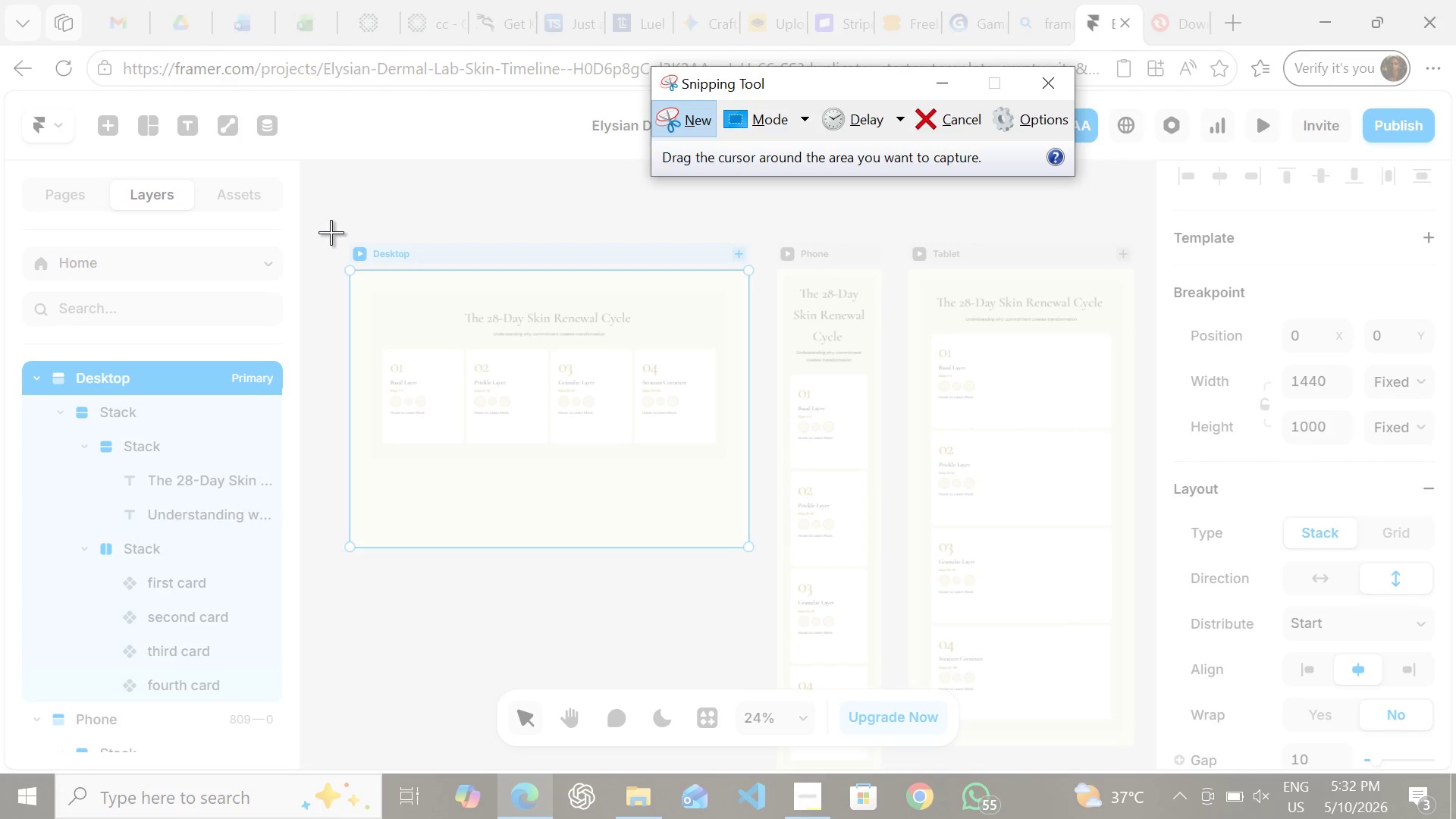 
wait(5.25)
 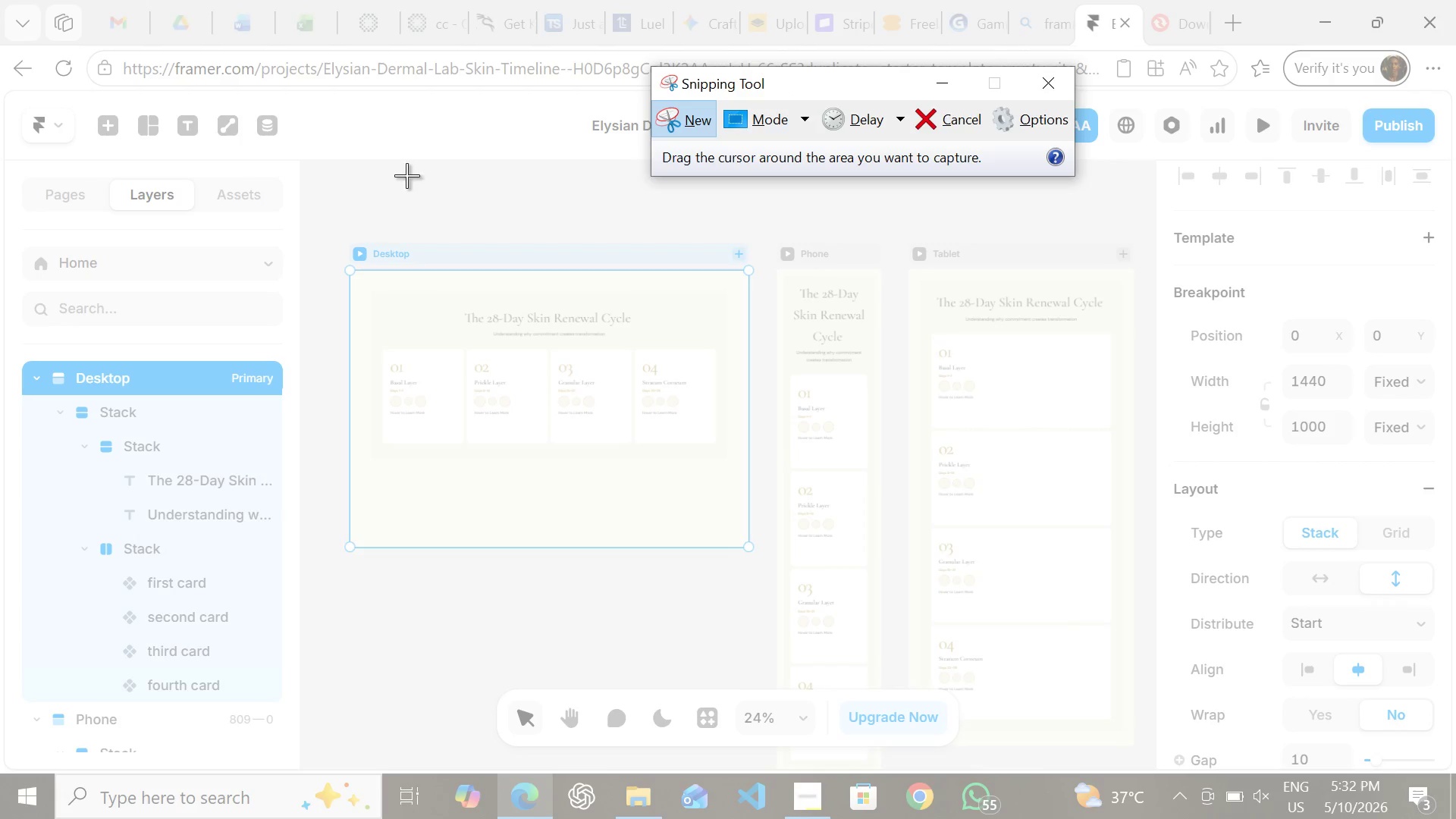 
left_click_drag(start_coordinate=[335, 233], to_coordinate=[764, 565])
 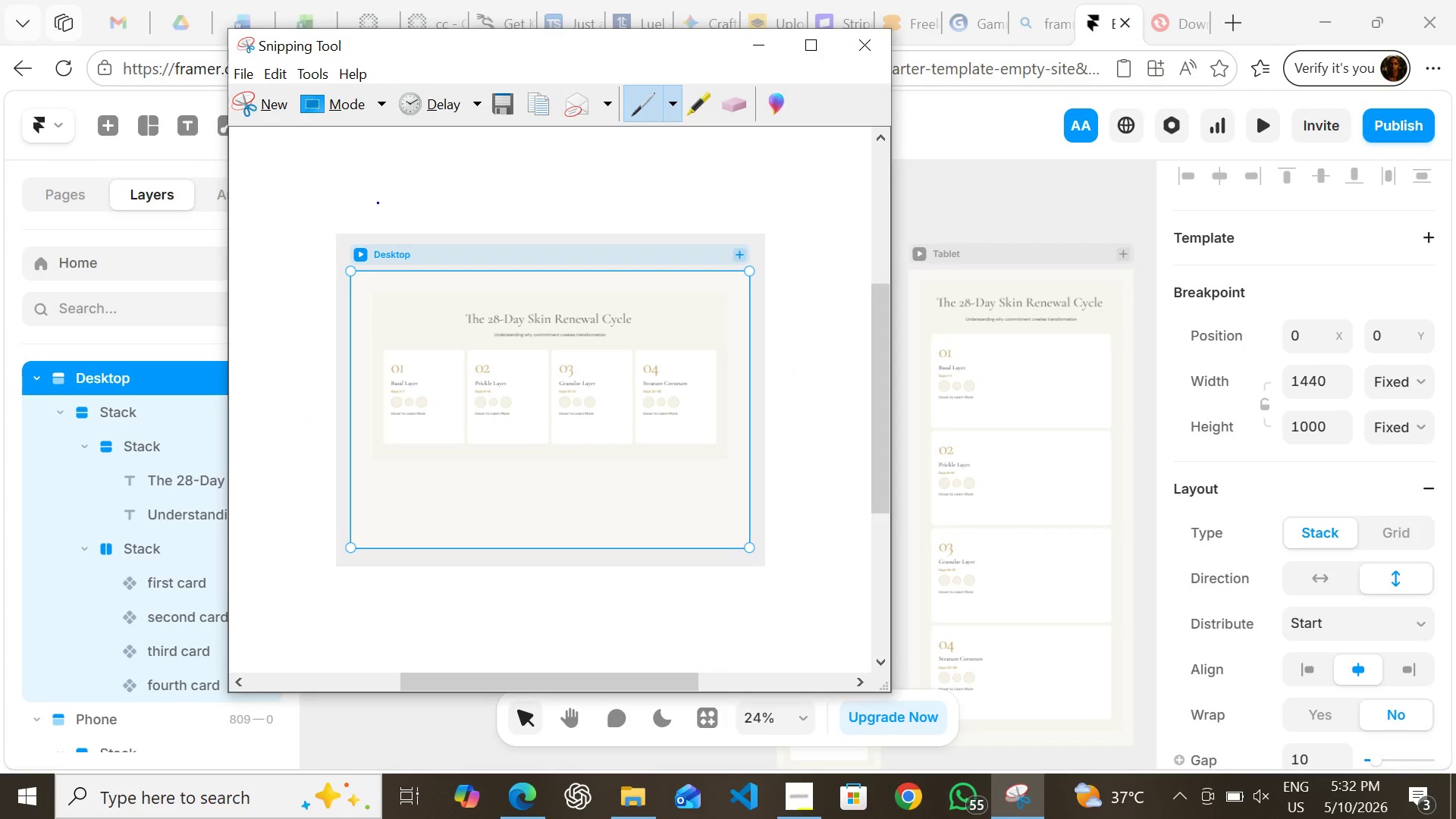 
left_click([497, 115])
 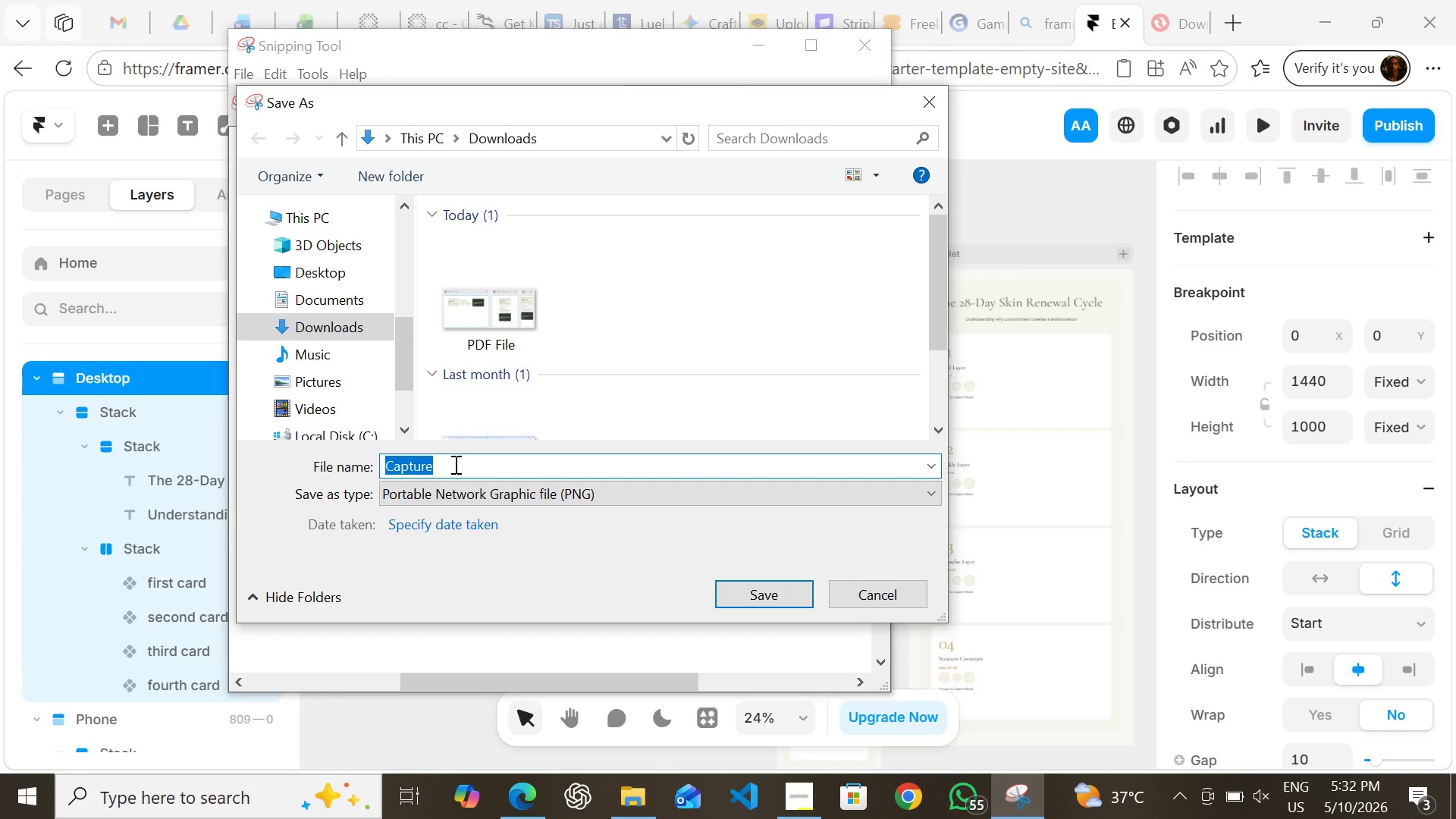 
left_click([454, 464])
 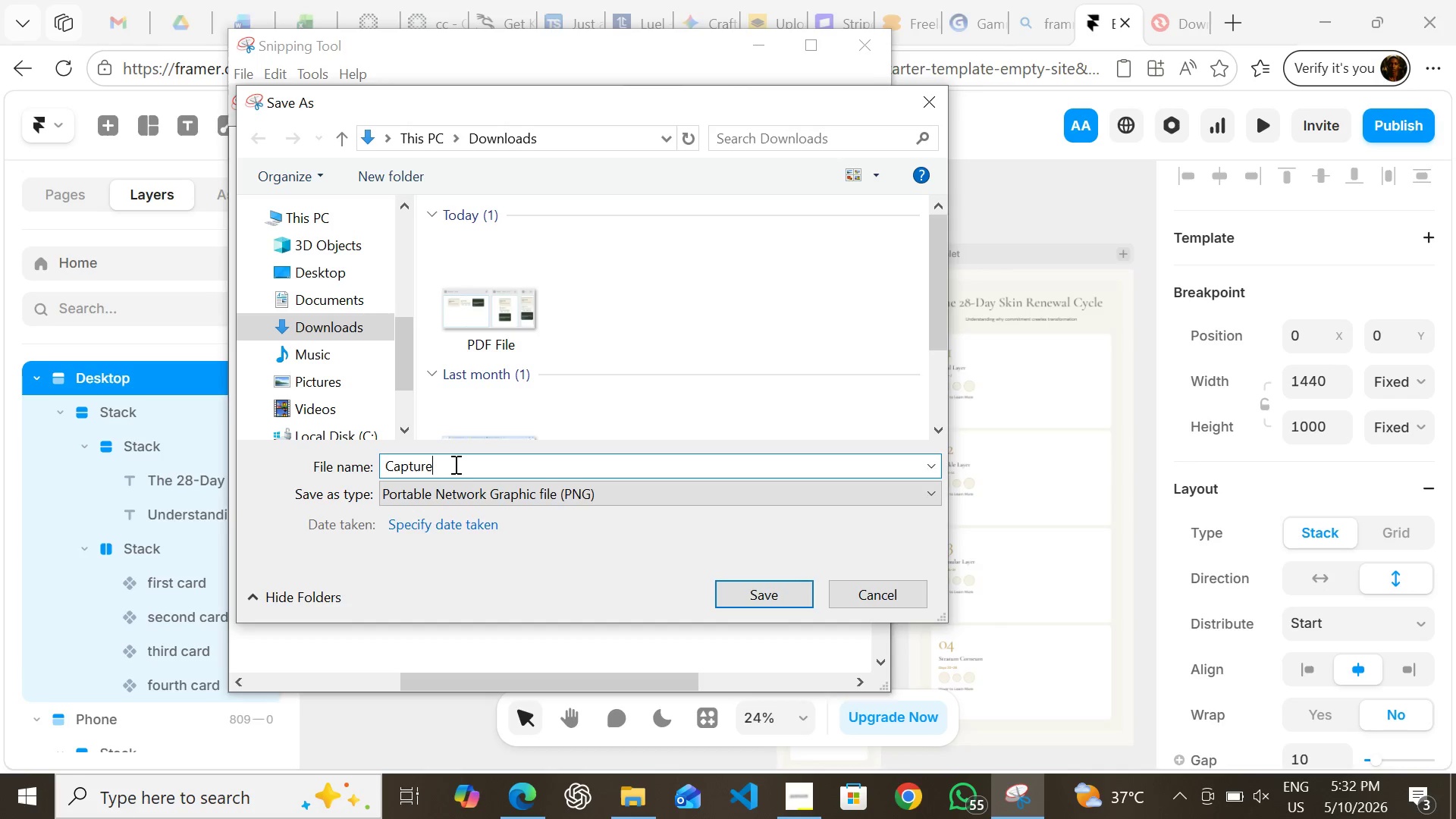 
double_click([454, 464])
 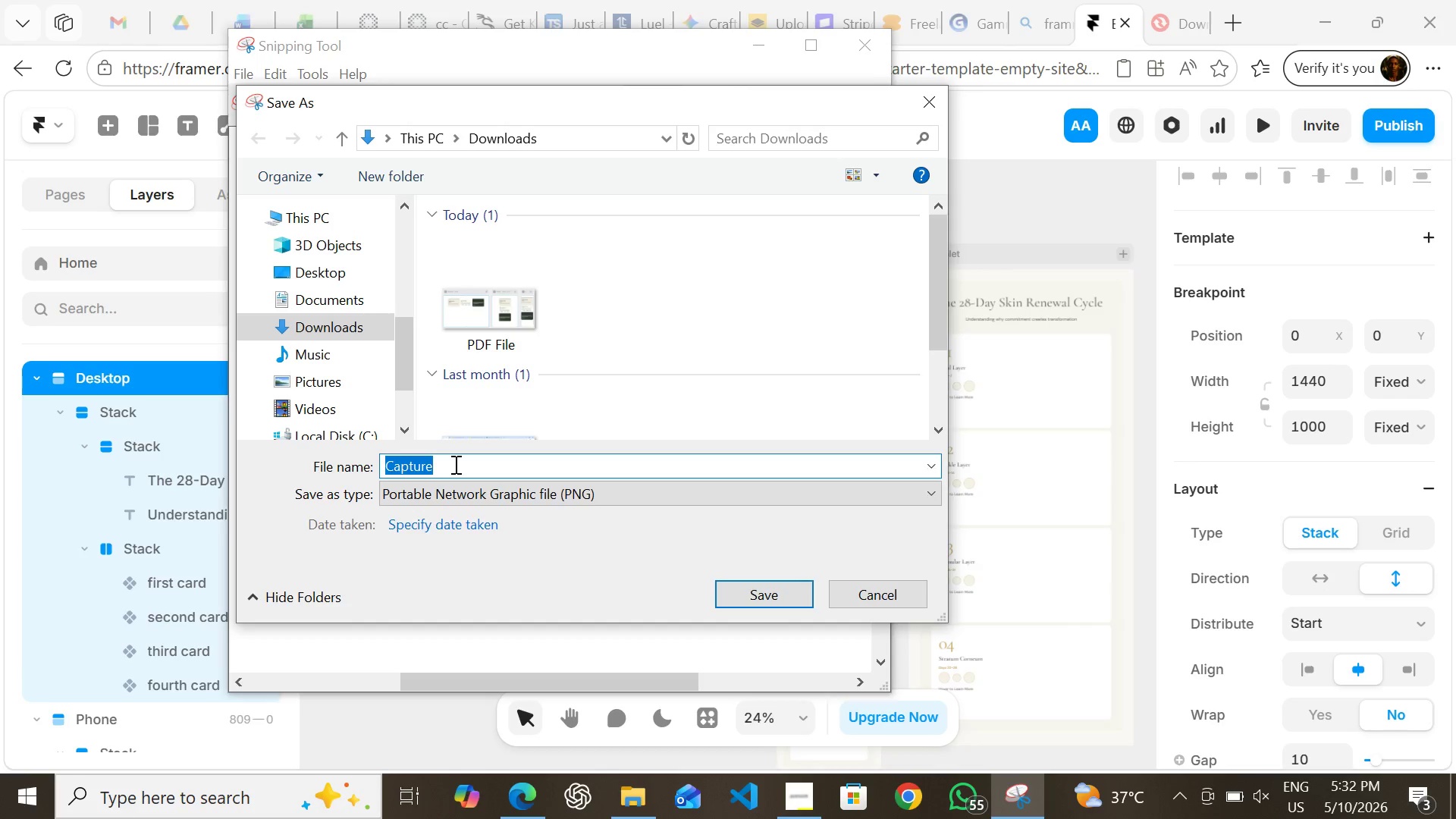 
type(PDF )
 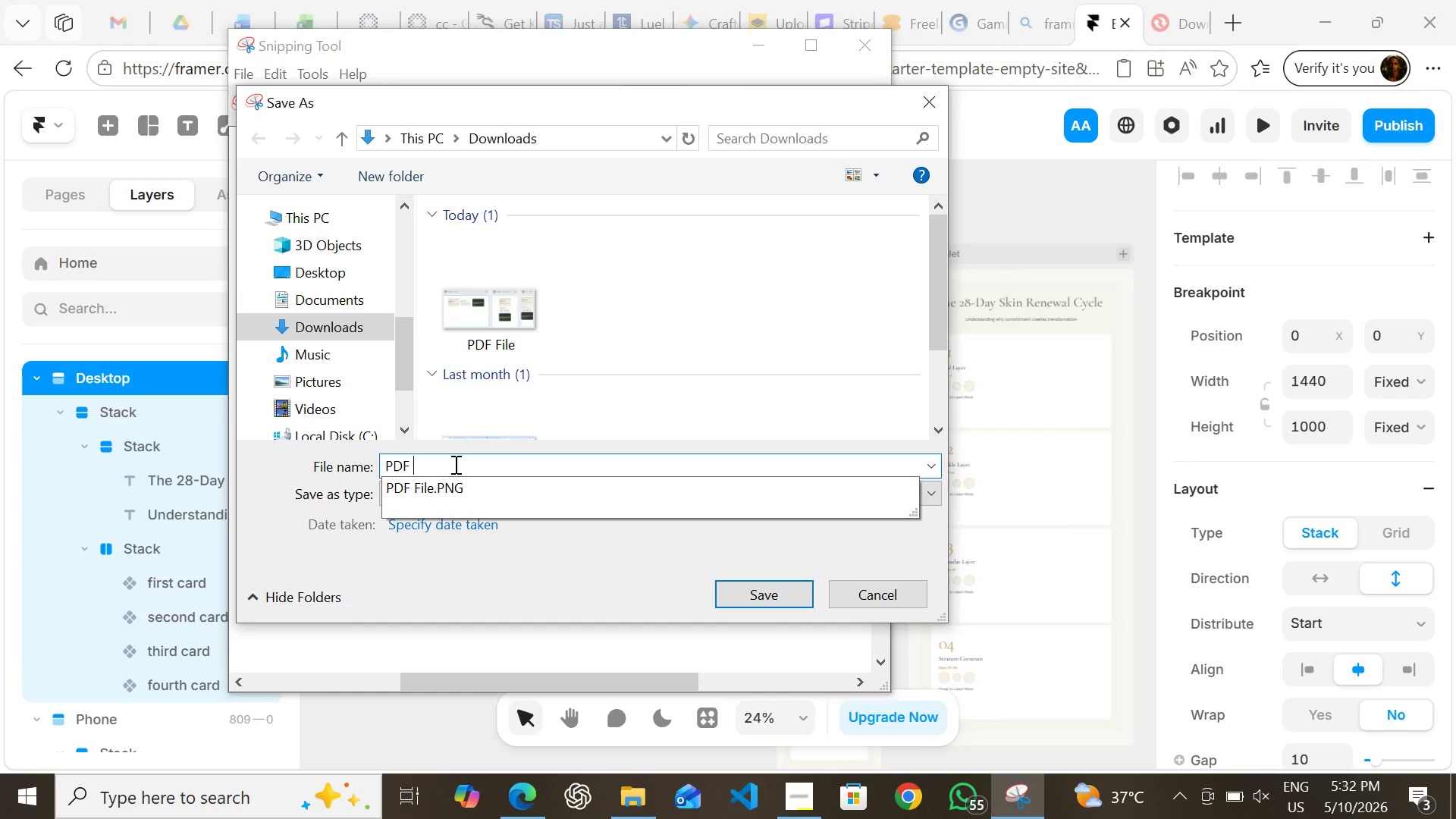 
wait(15.78)
 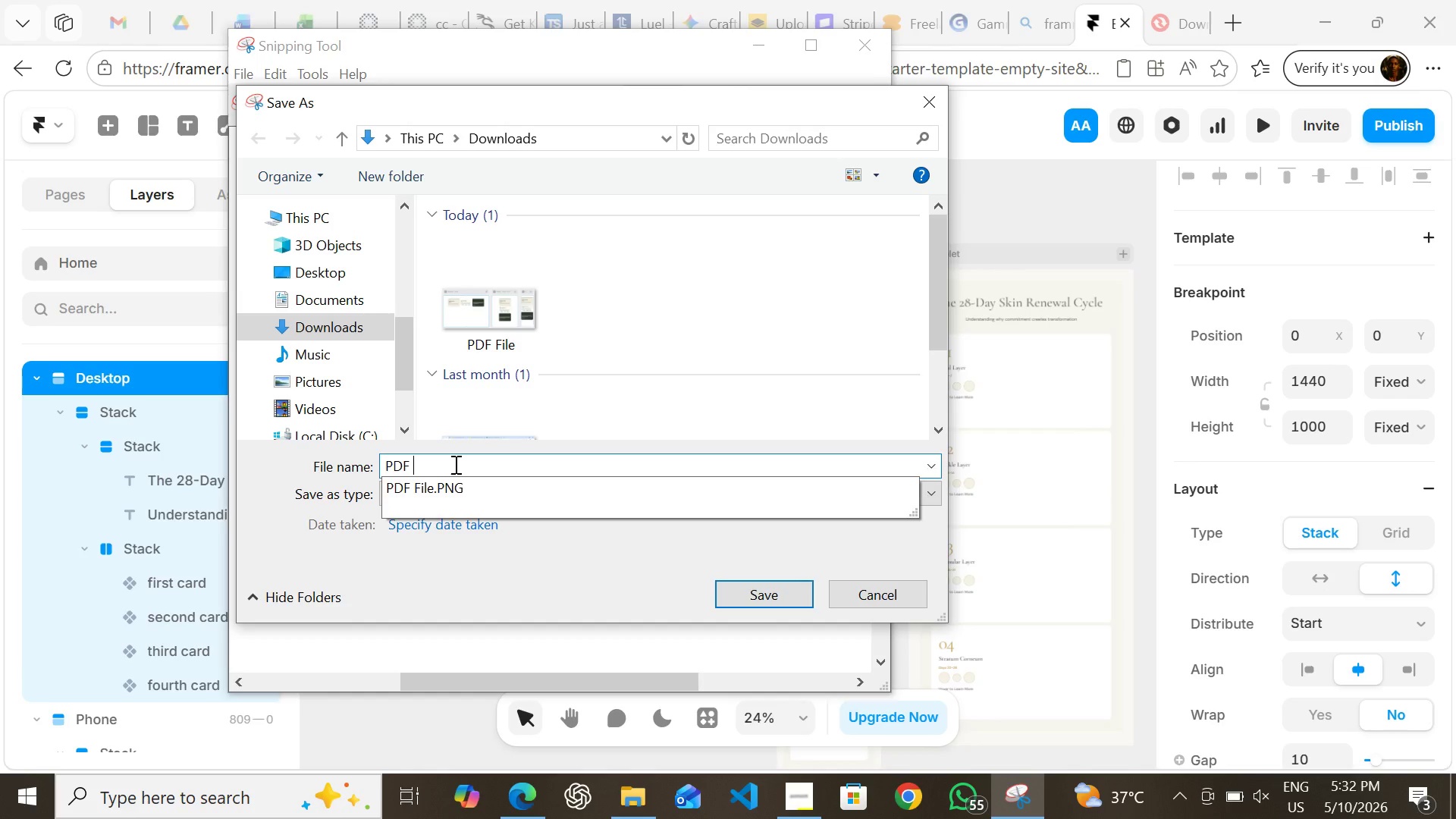 
type(File)
 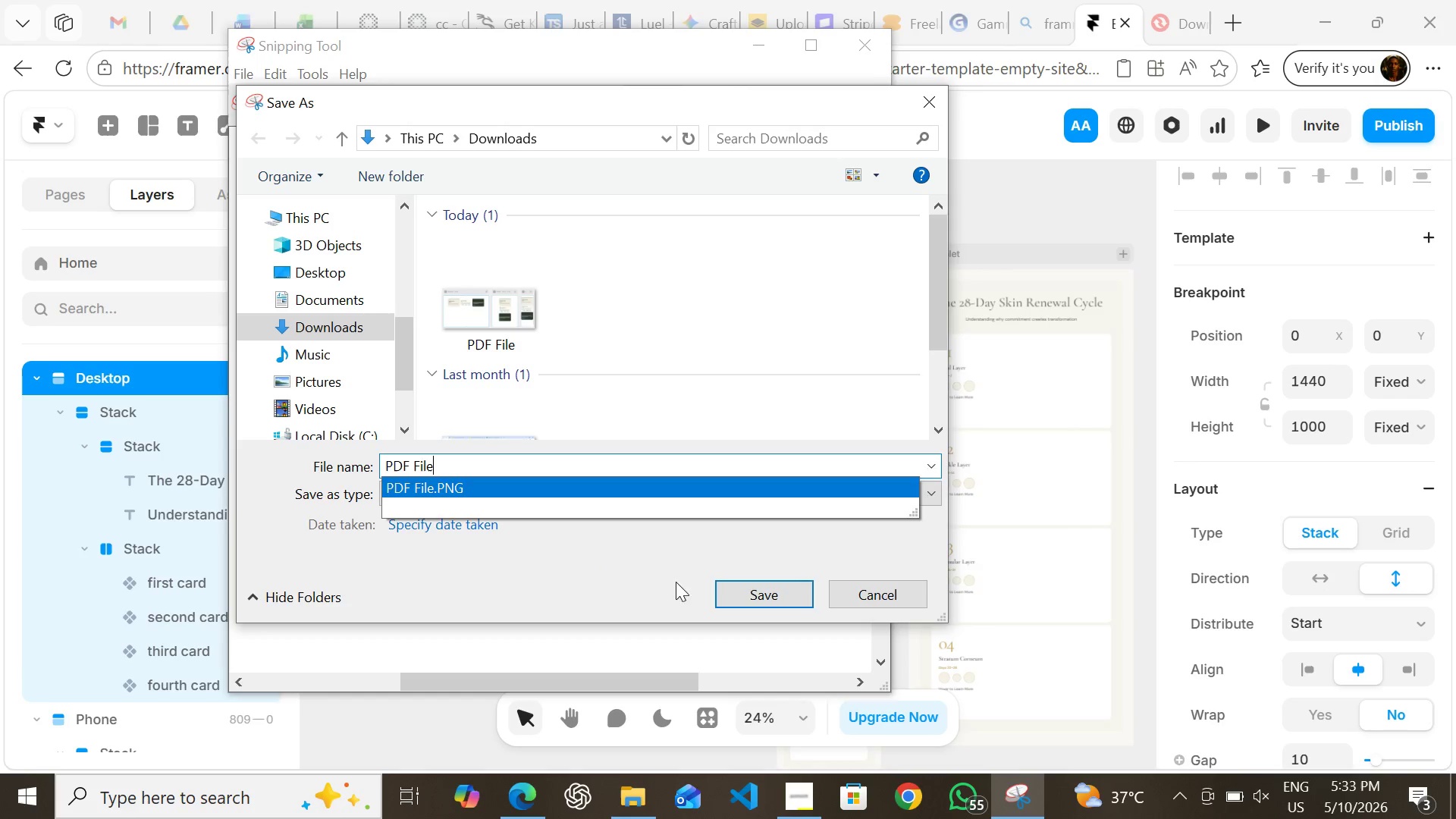 
left_click([733, 601])
 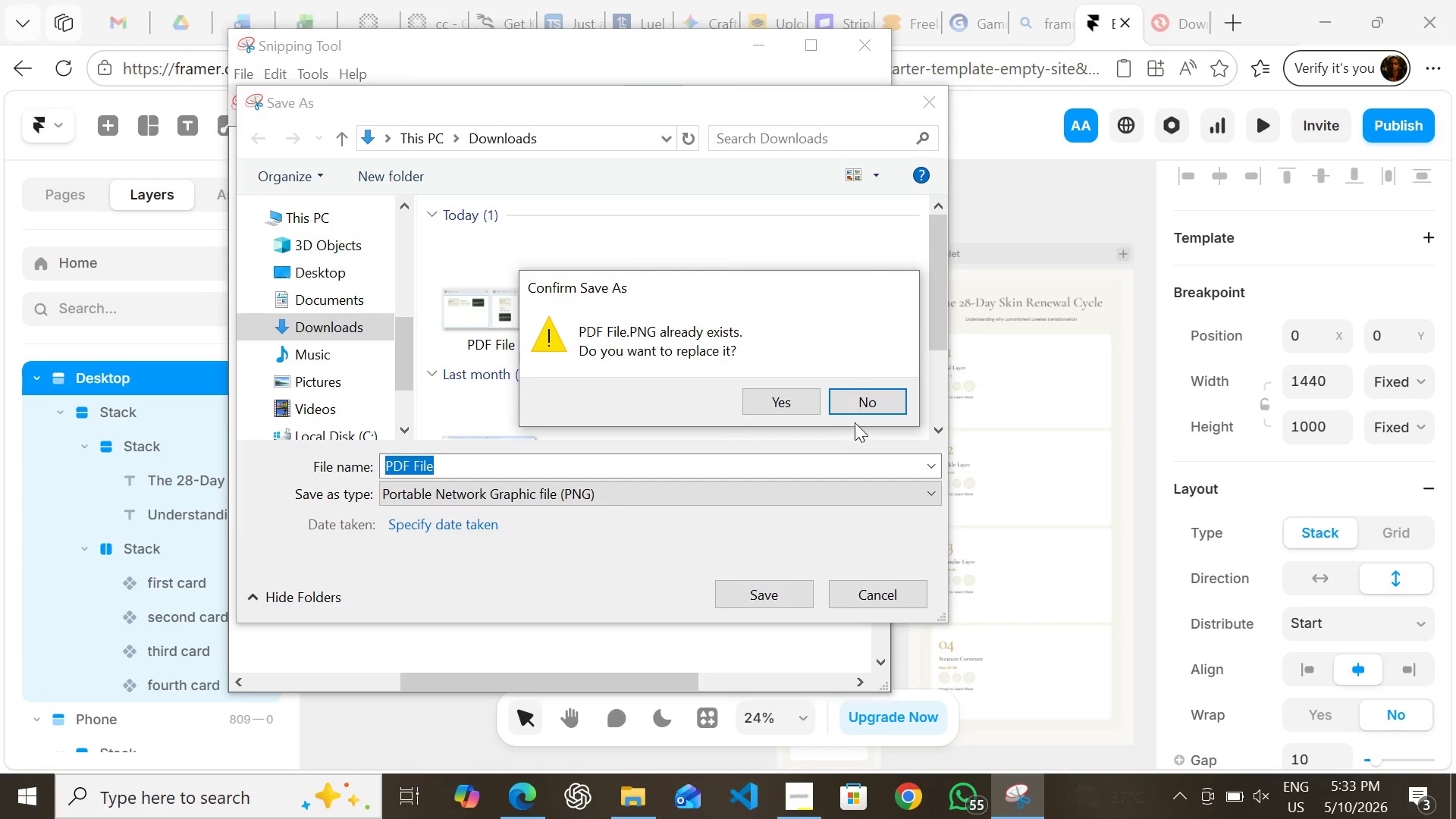 
left_click([858, 400])
 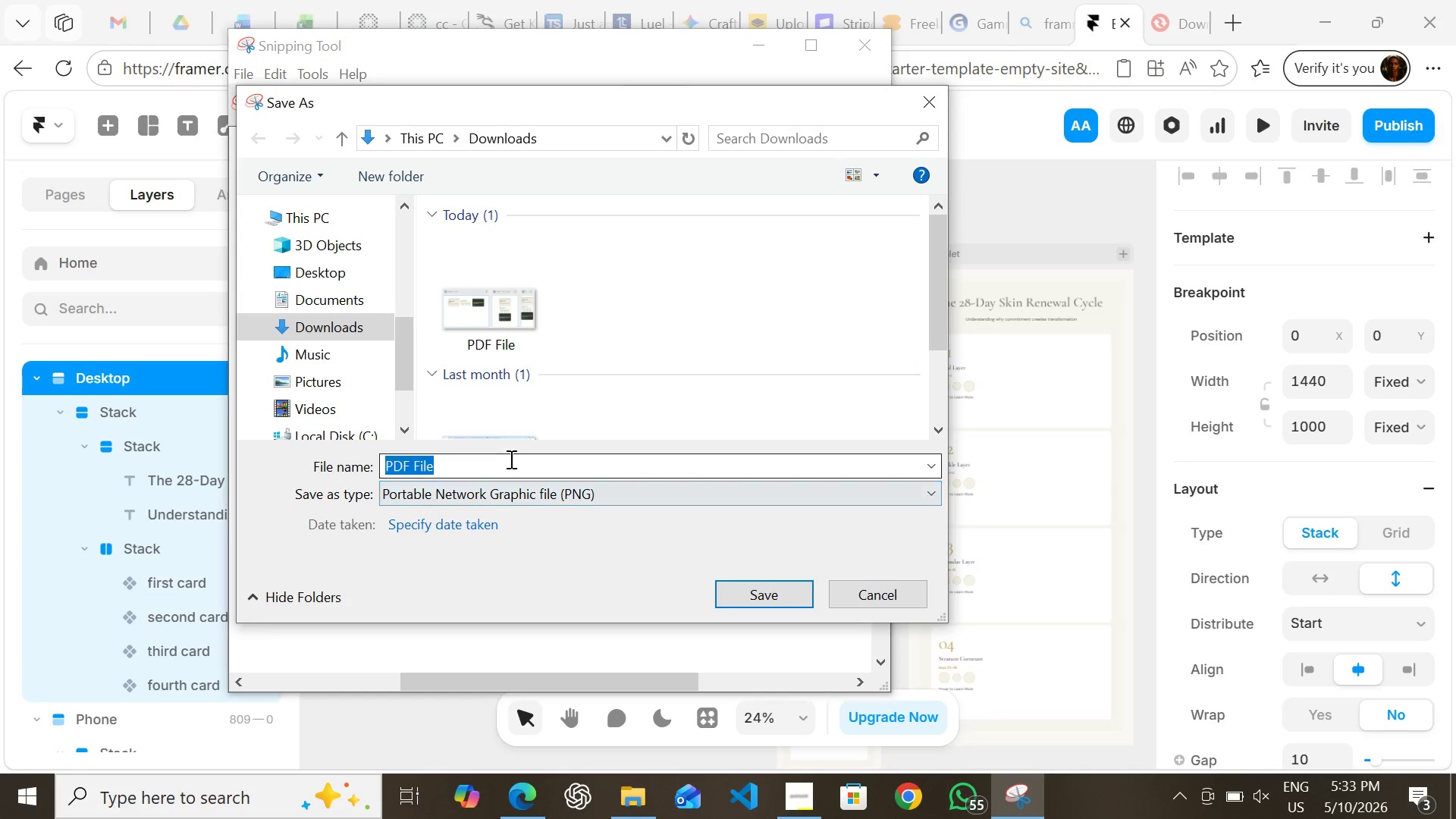 
left_click([510, 468])
 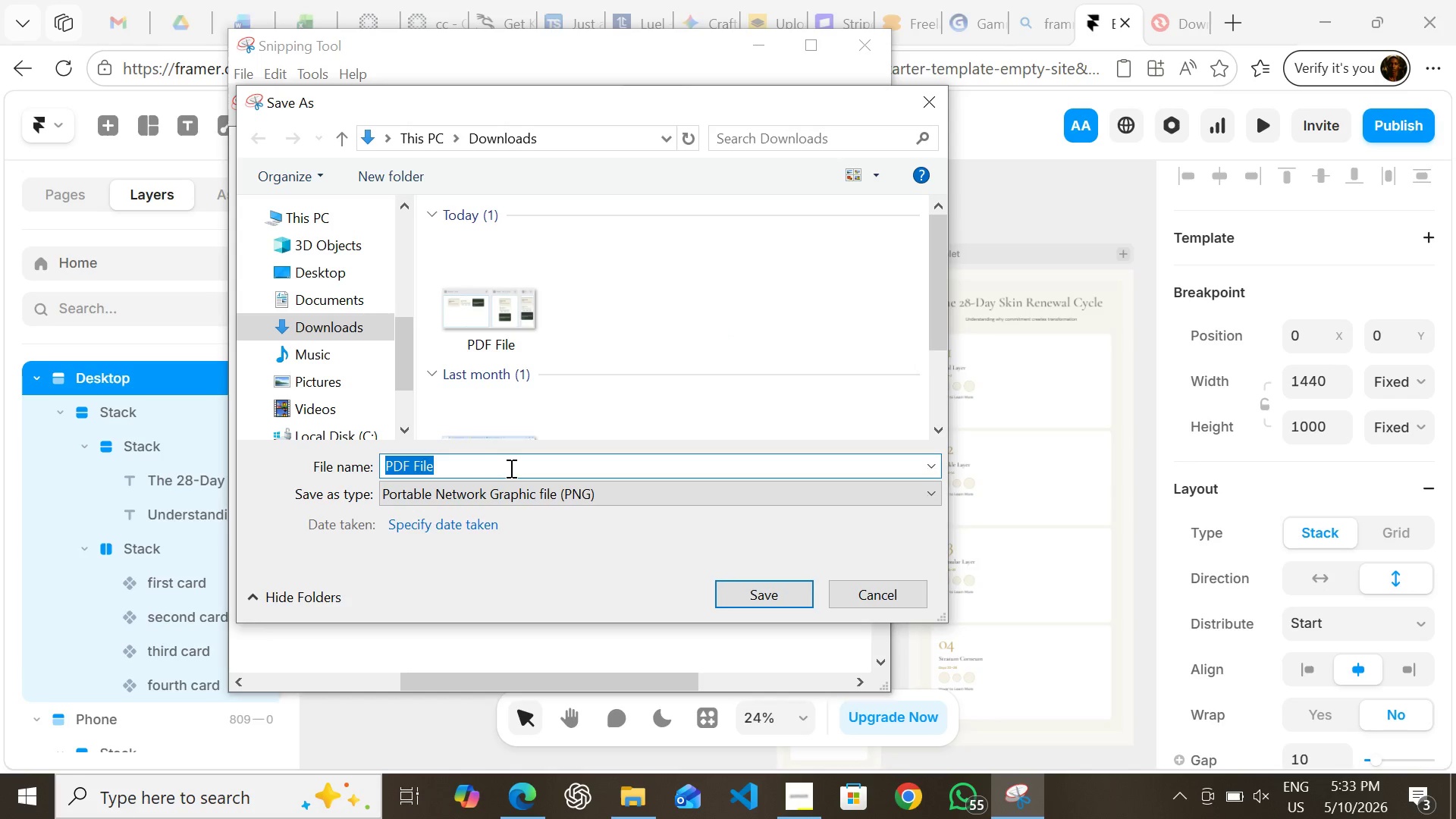 
left_click([510, 468])
 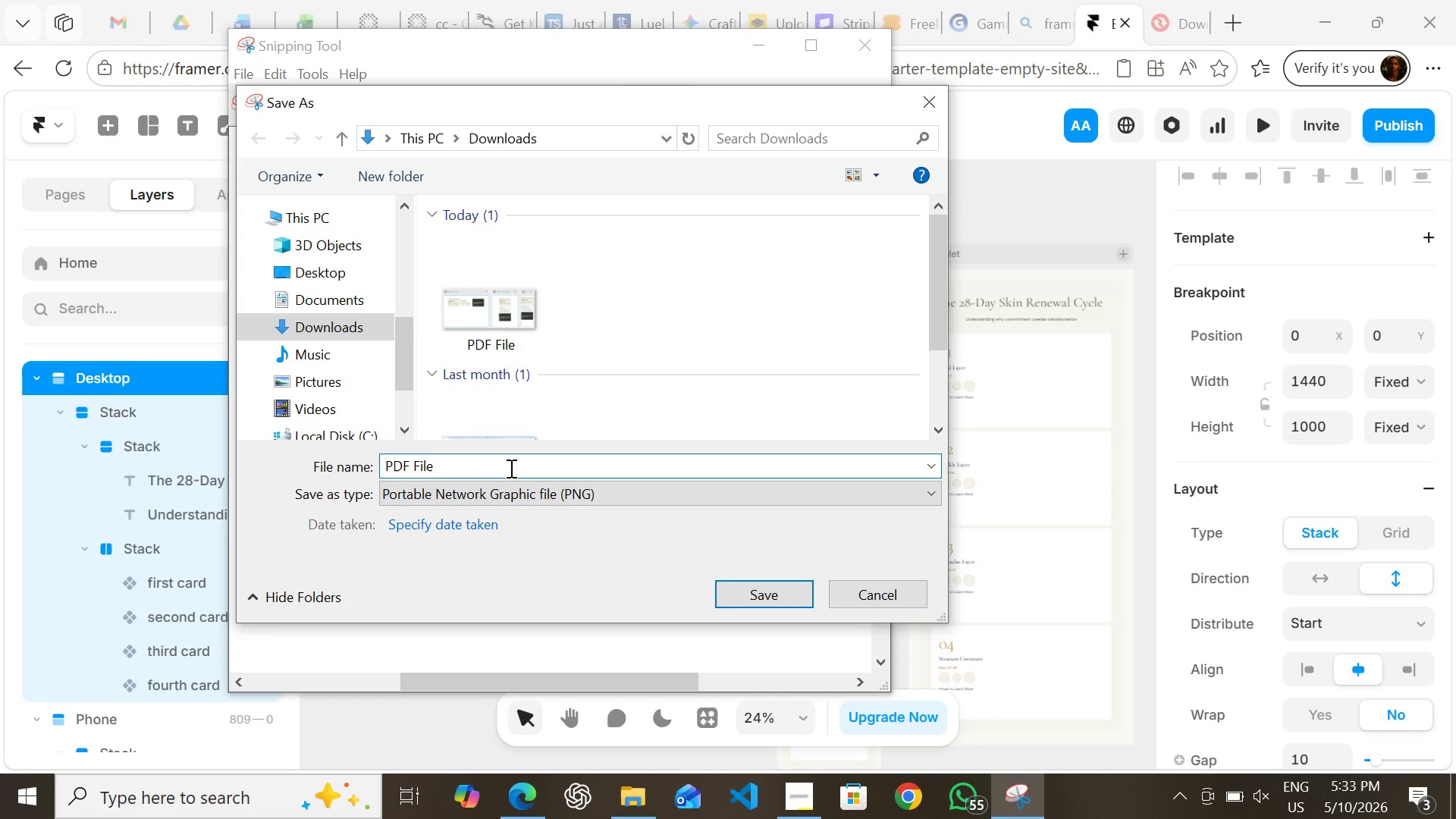 
key(Space)
 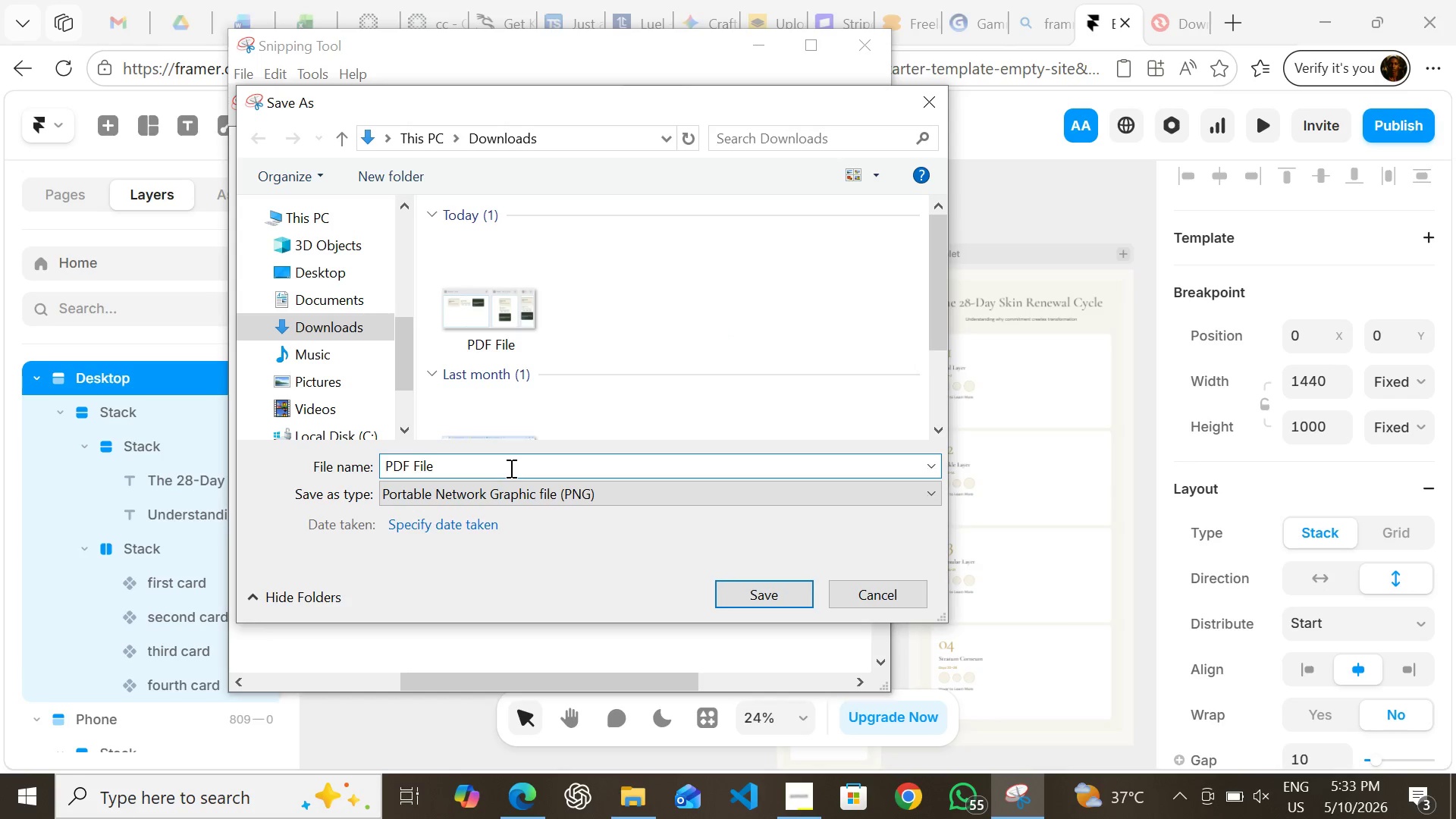 
key(1)
 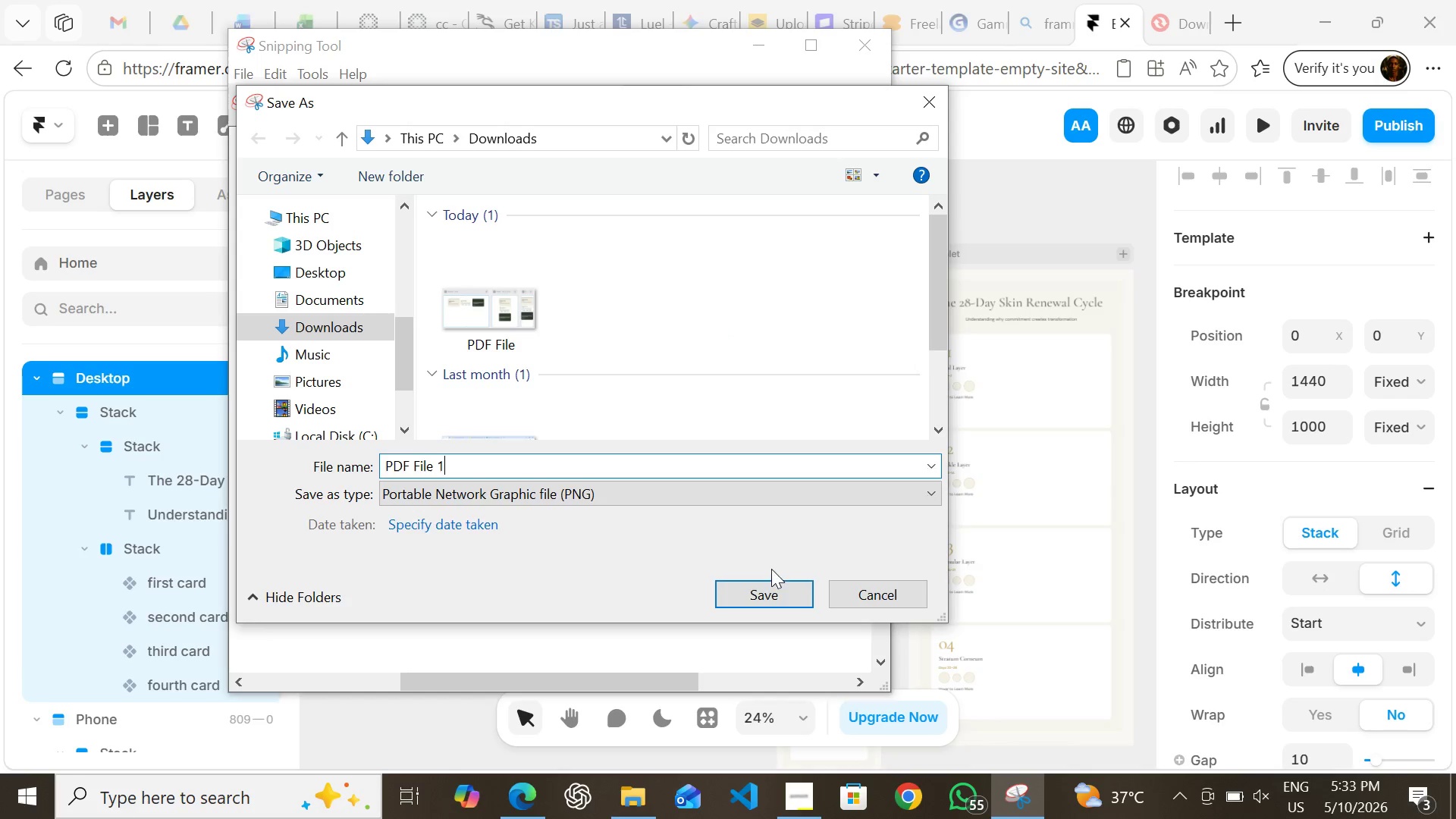 
left_click([769, 588])
 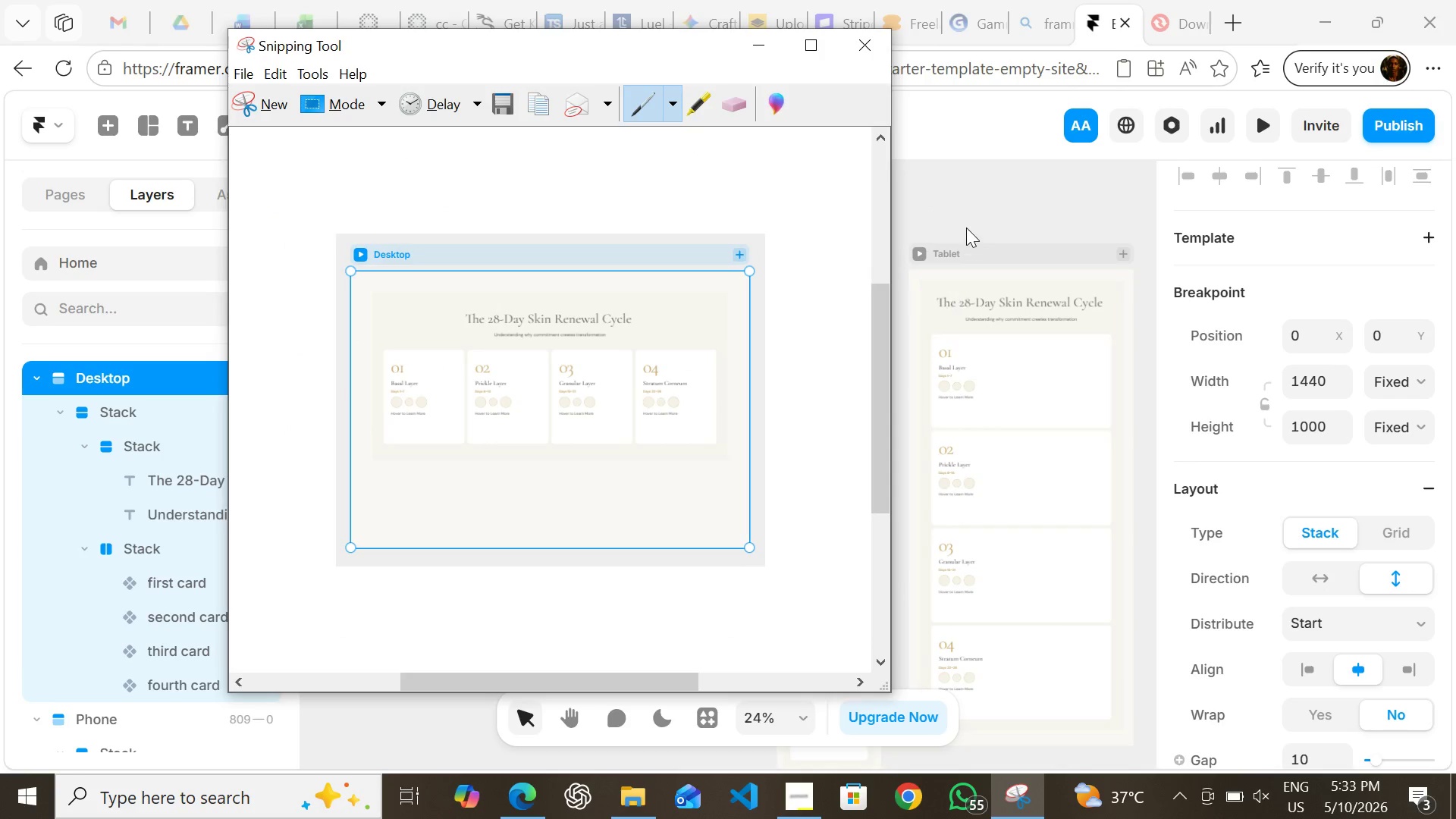 
left_click([966, 206])
 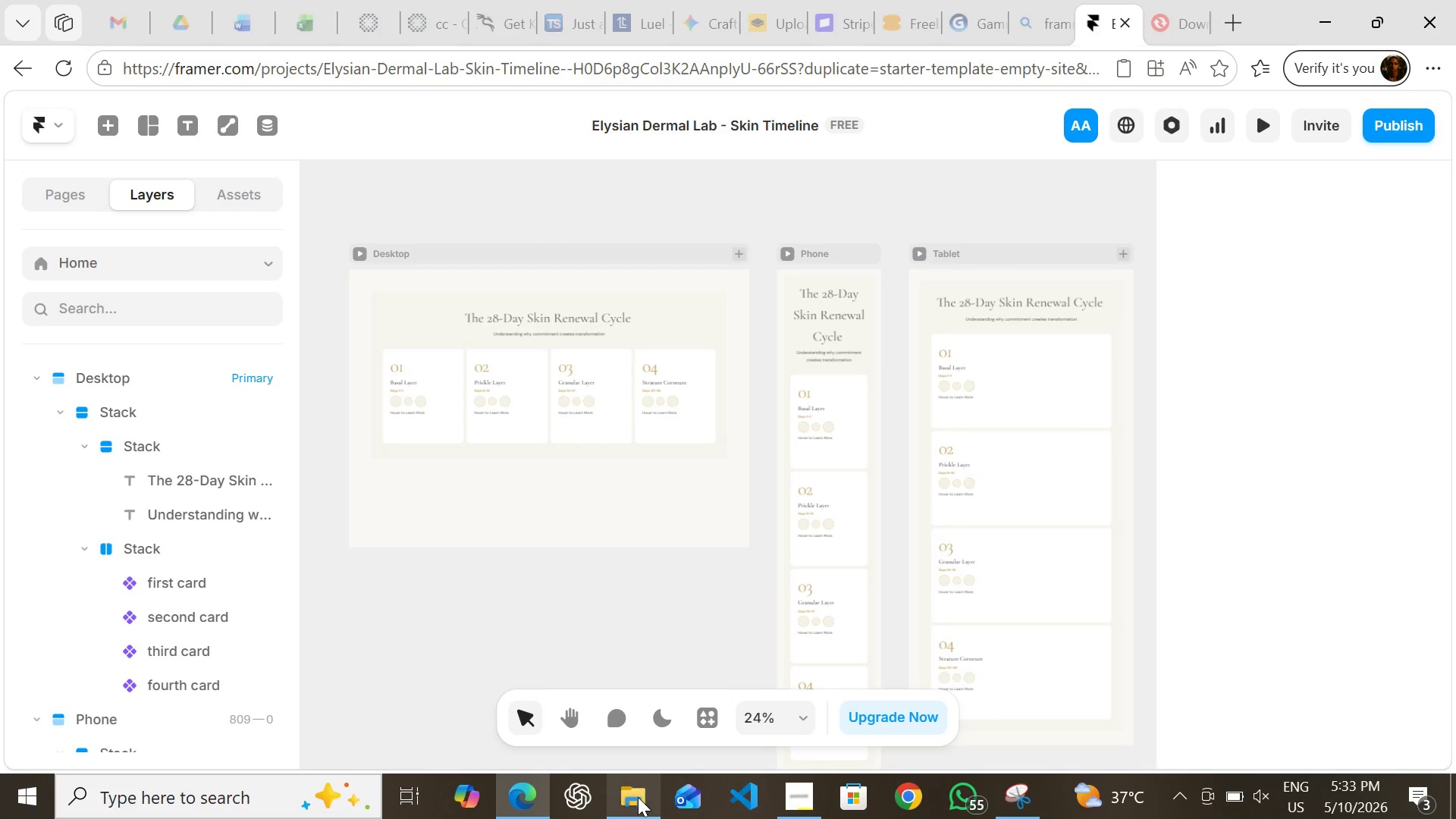 
left_click([638, 797])
 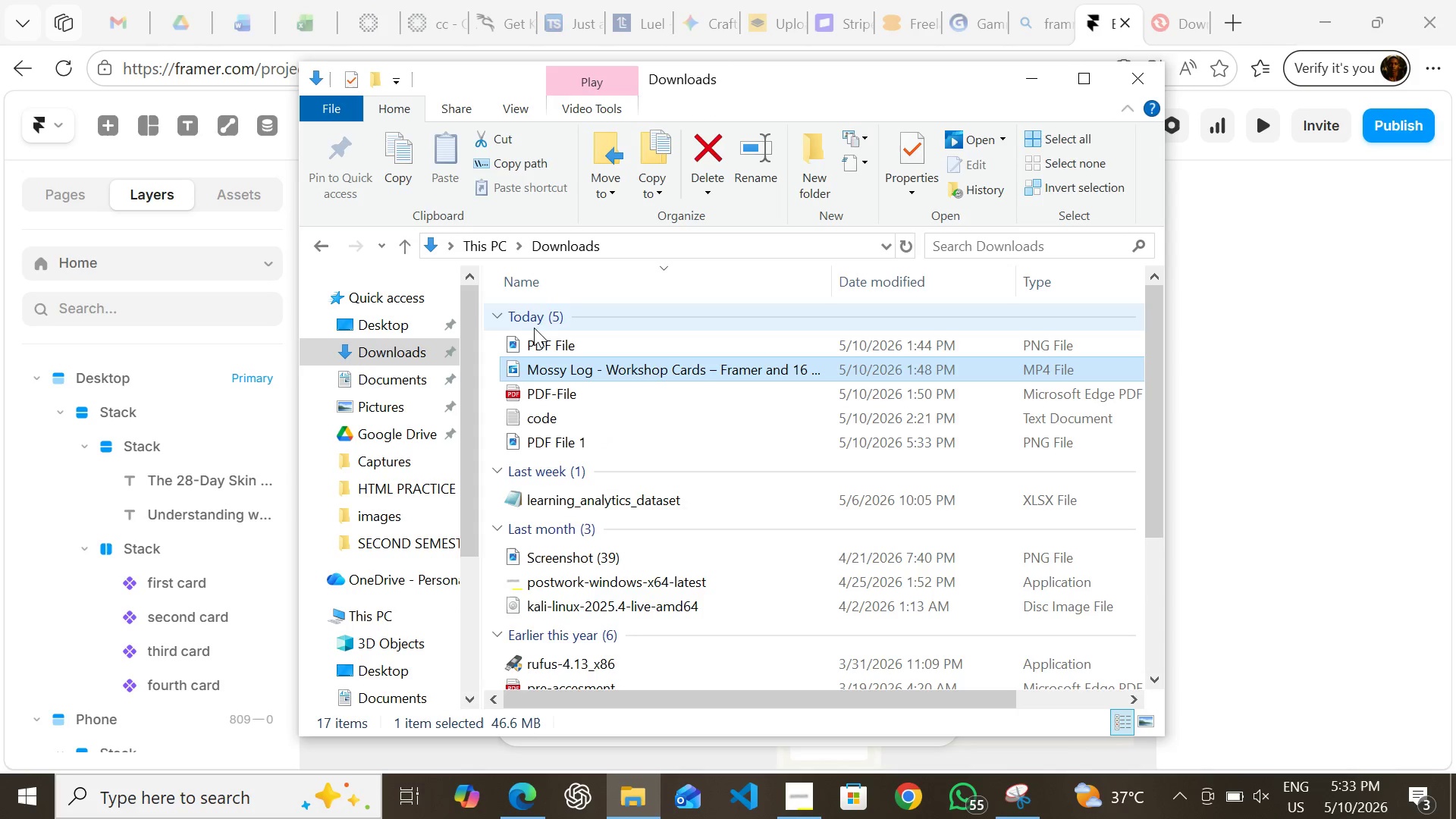 
wait(5.33)
 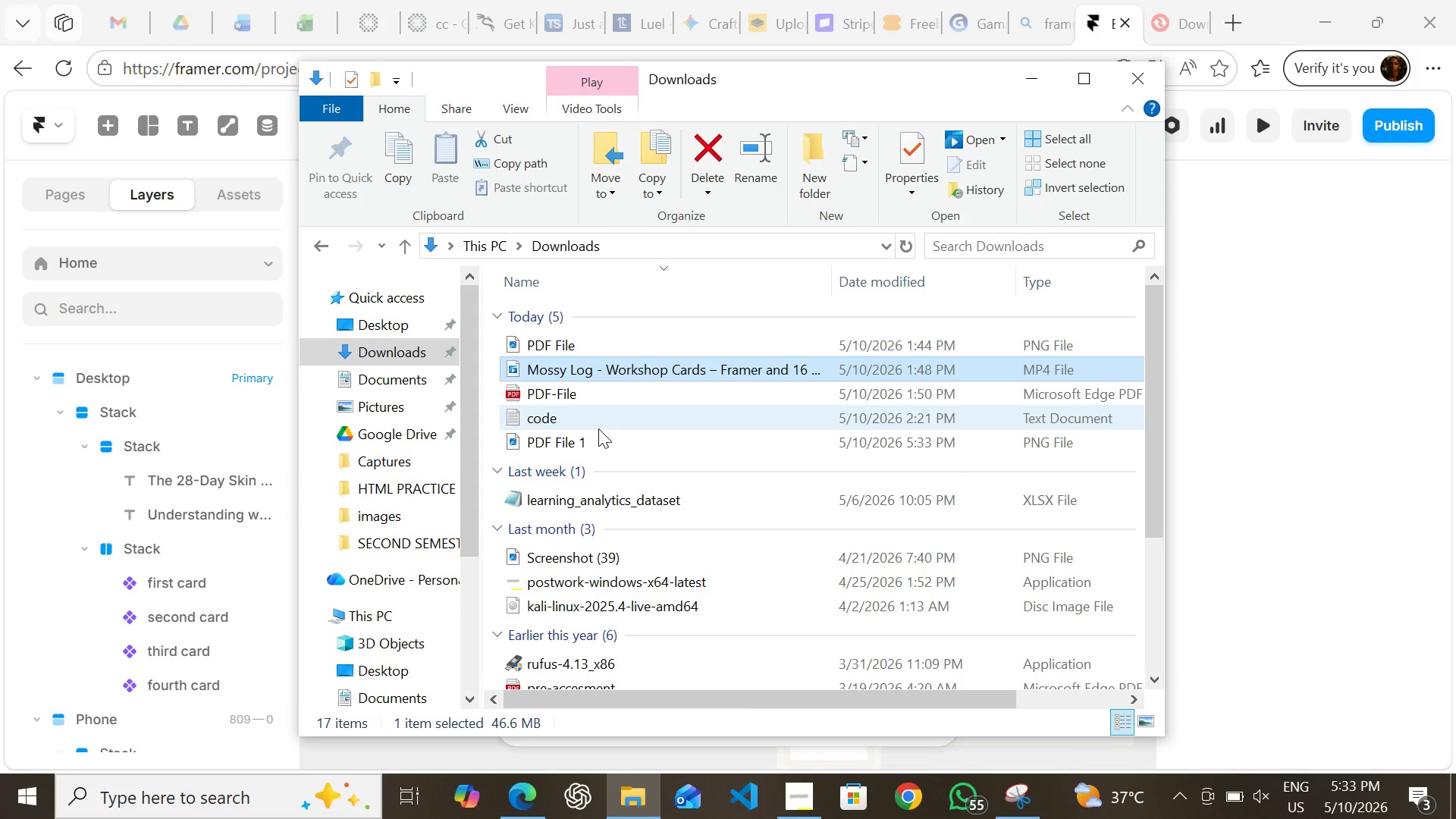 
left_click_drag(start_coordinate=[491, 331], to_coordinate=[576, 416])
 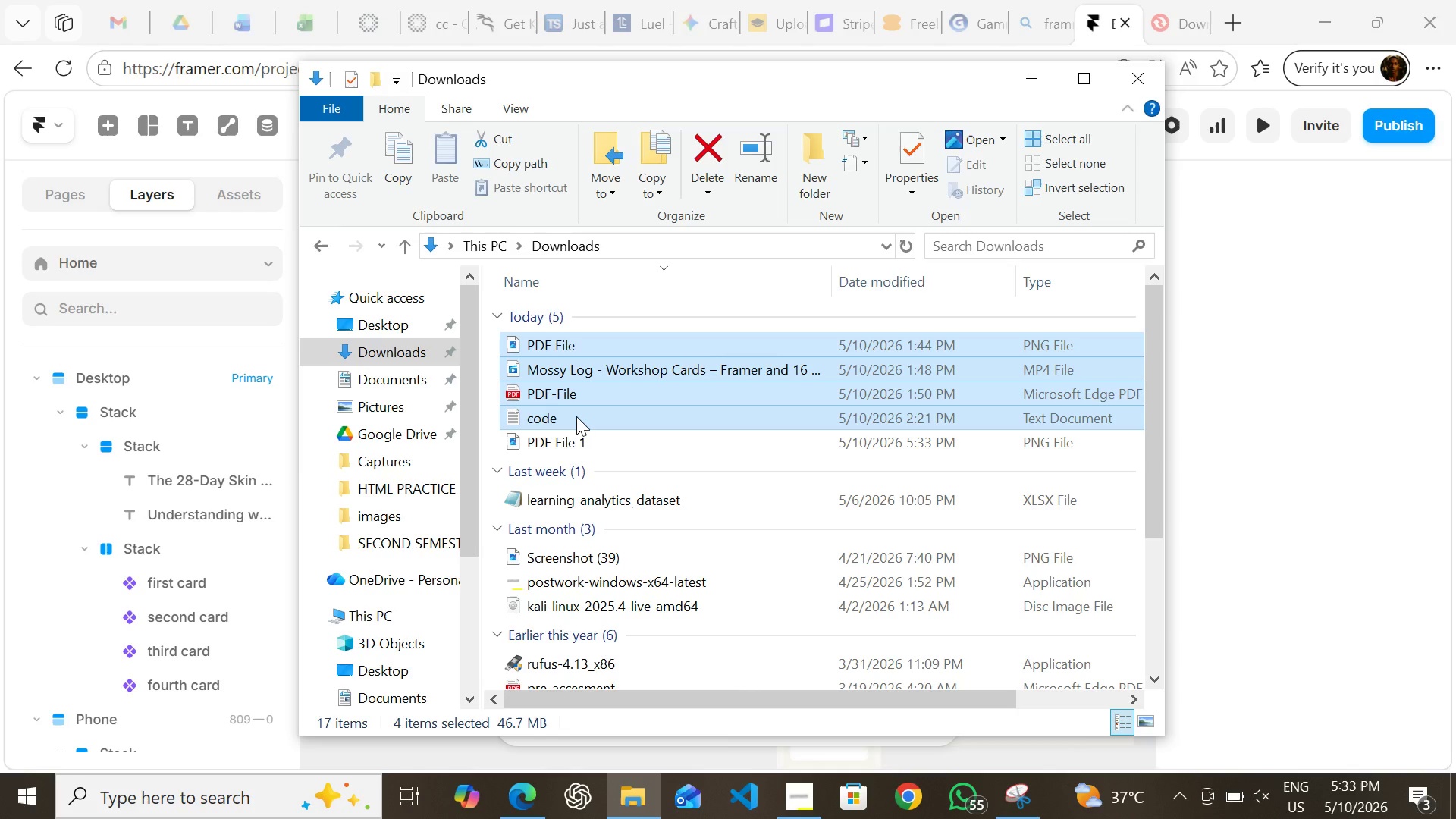 
key(Delete)
 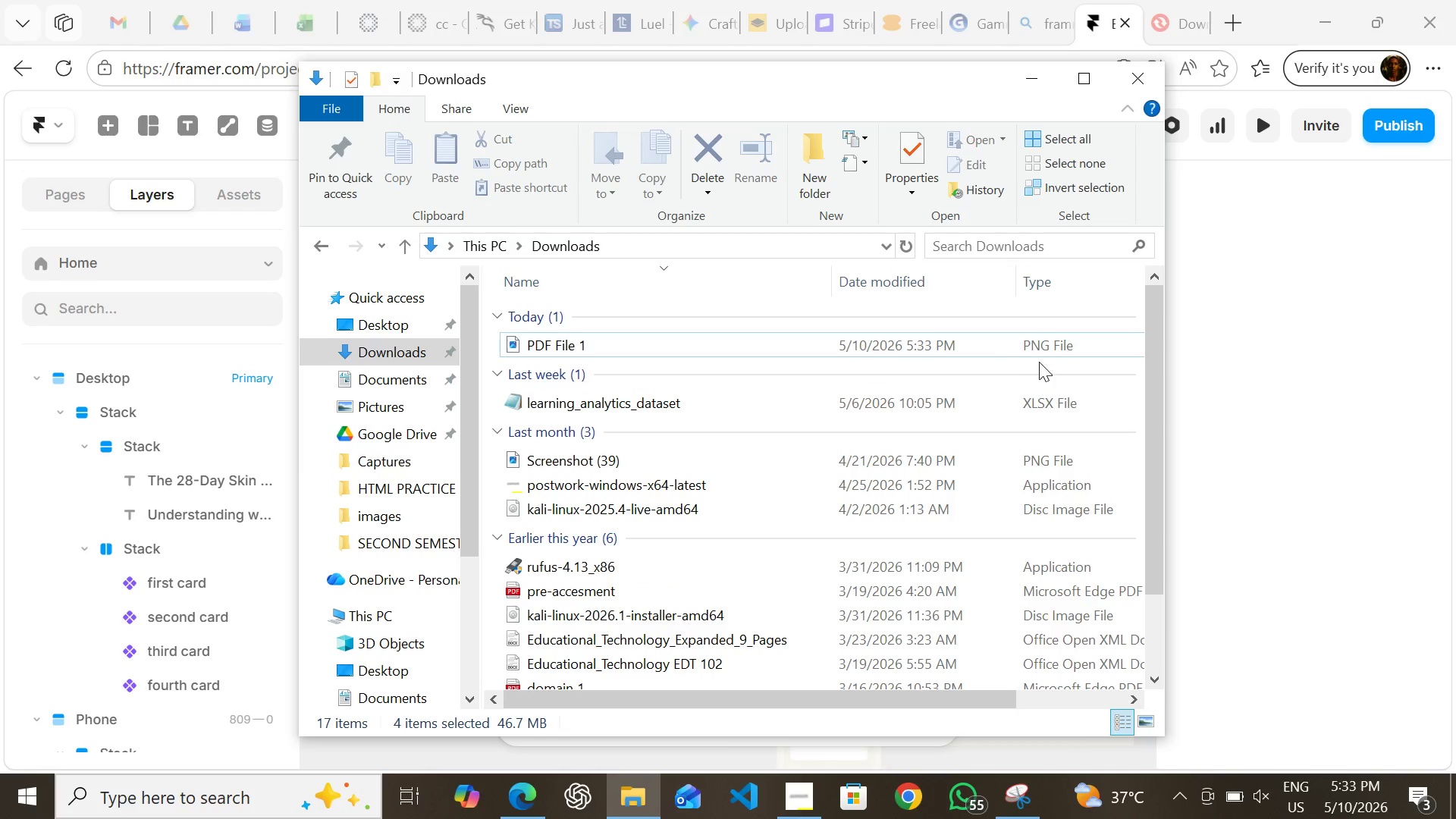 
left_click([1207, 350])
 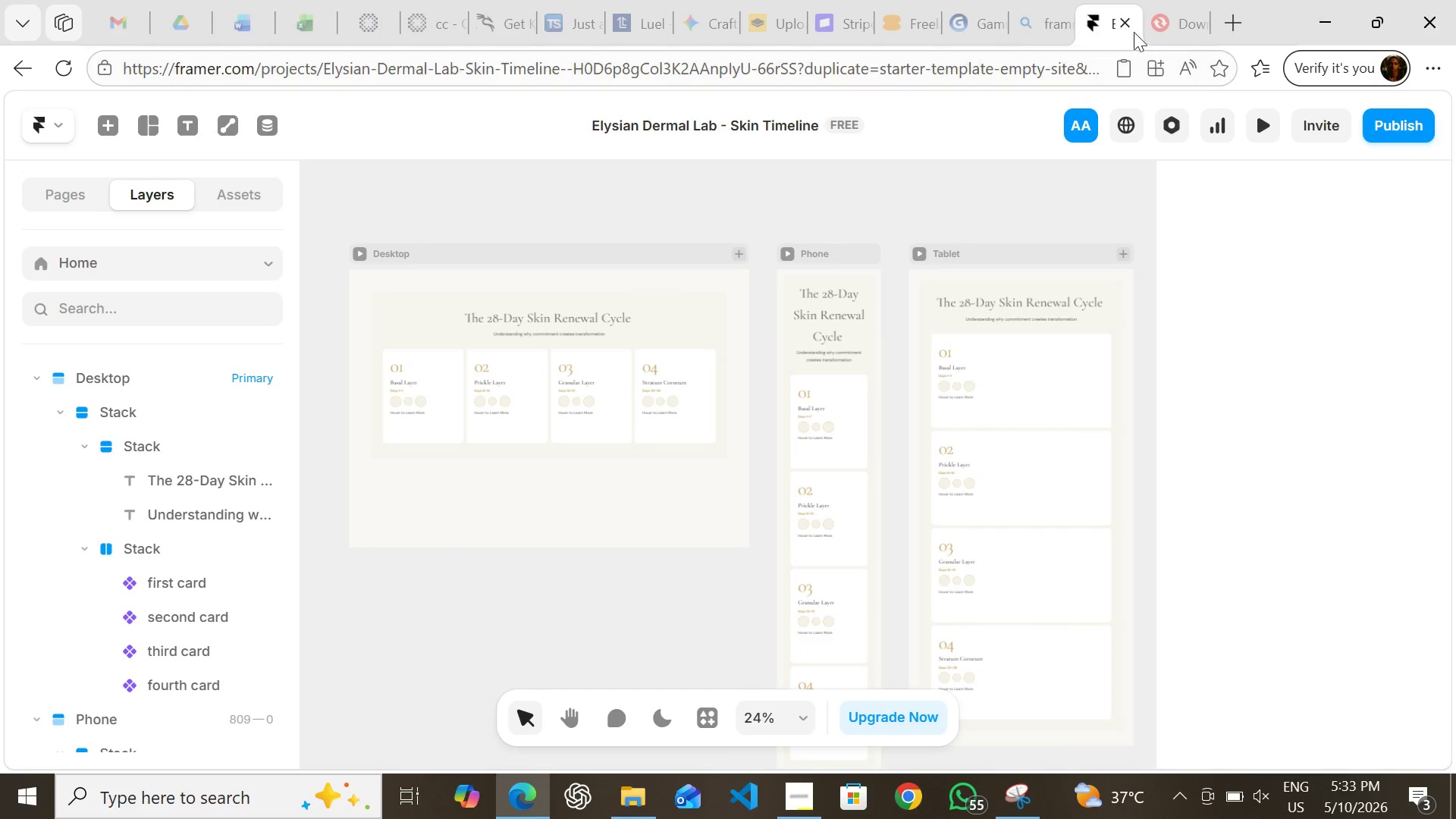 
left_click([1163, 16])
 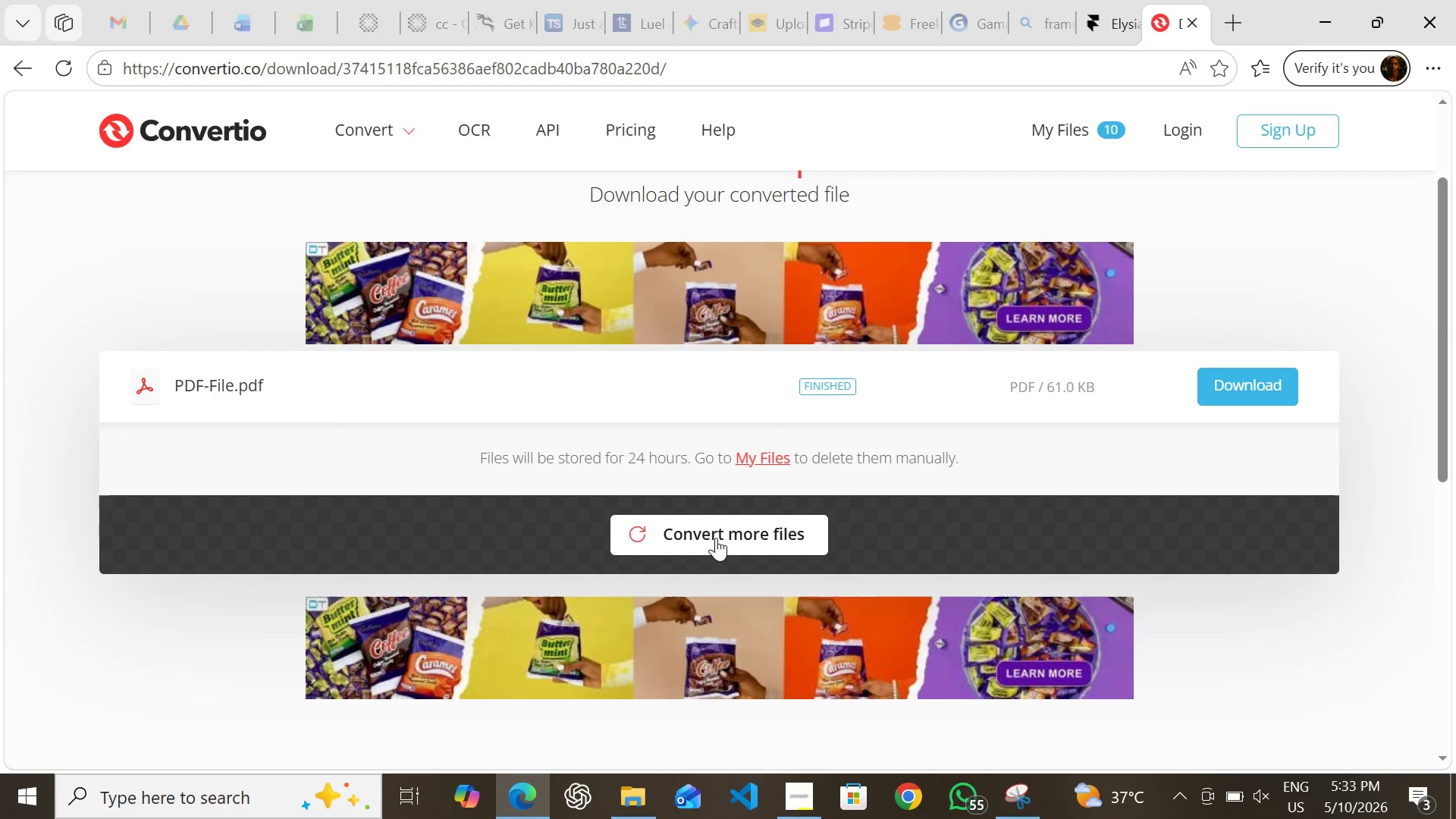 
left_click([716, 538])
 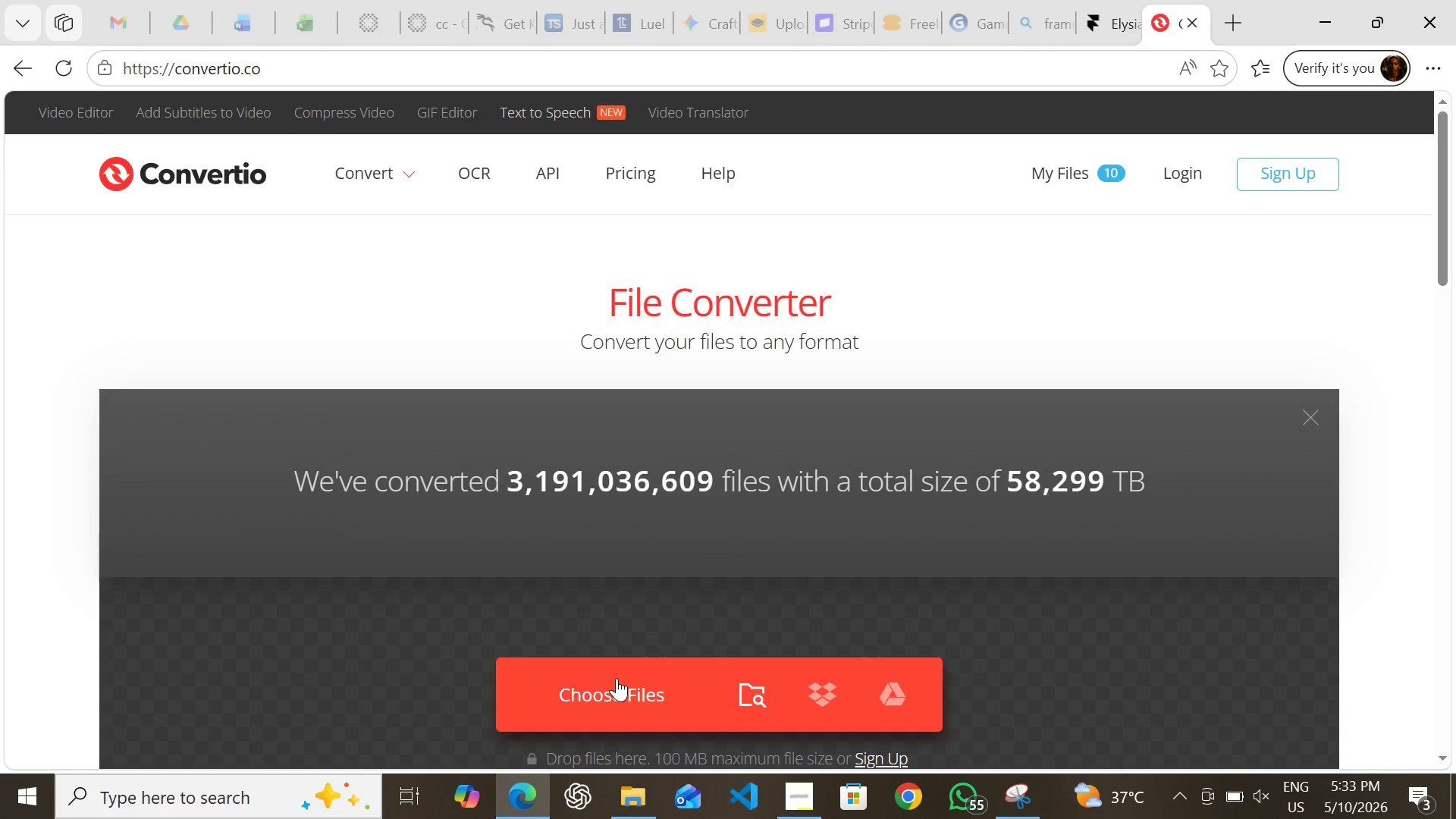 
wait(5.75)
 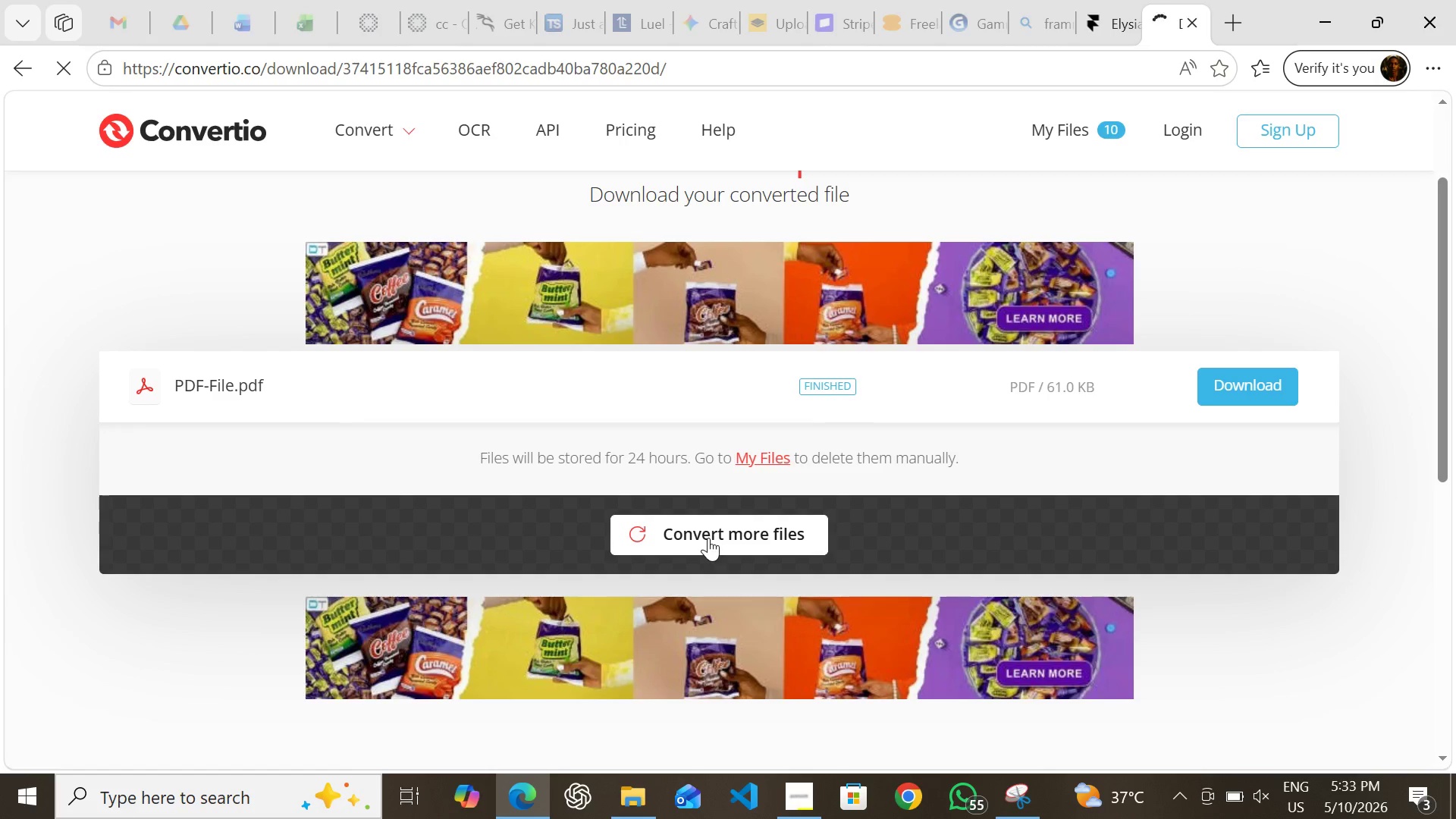 
left_click([616, 696])
 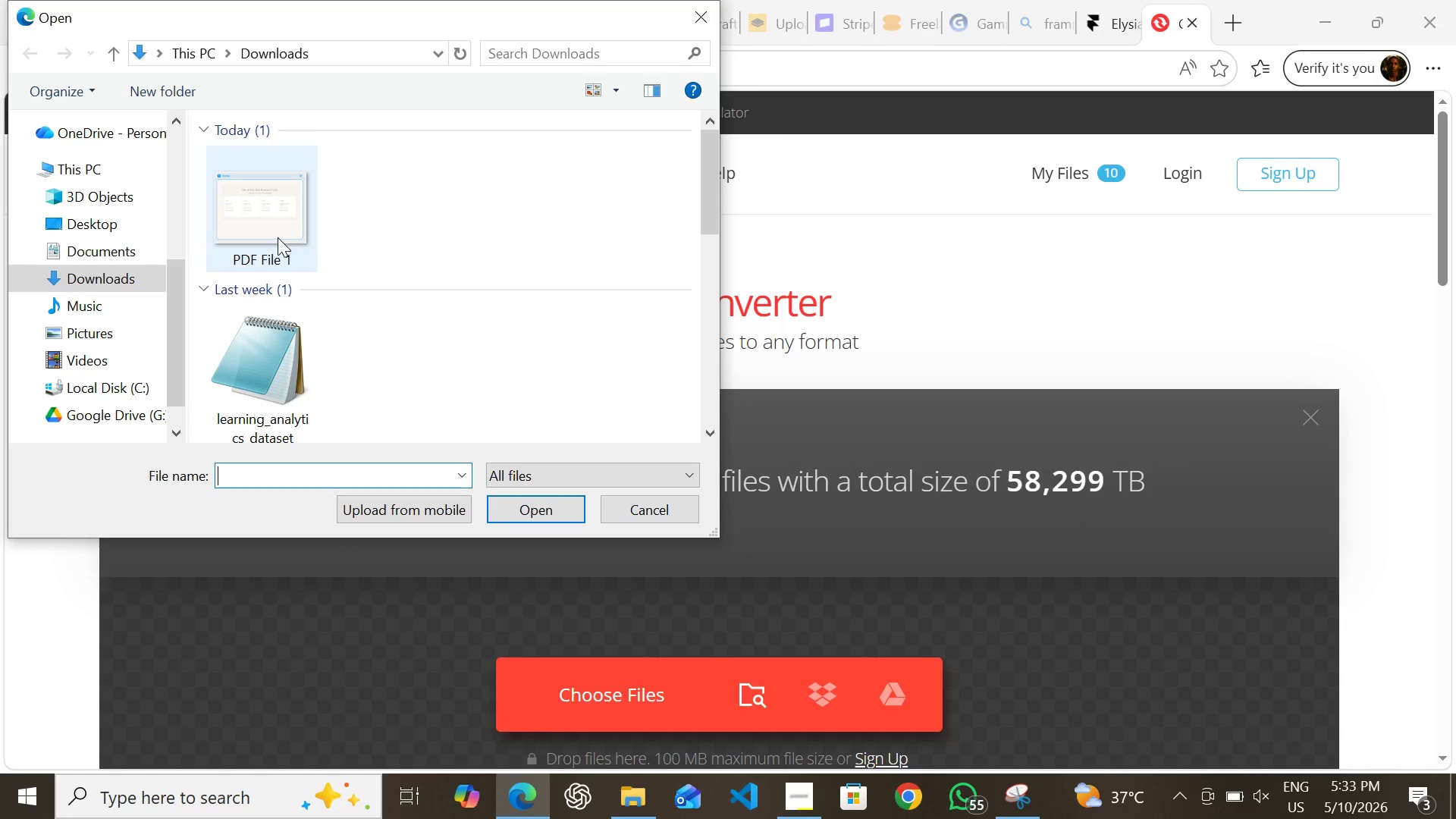 
double_click([268, 227])
 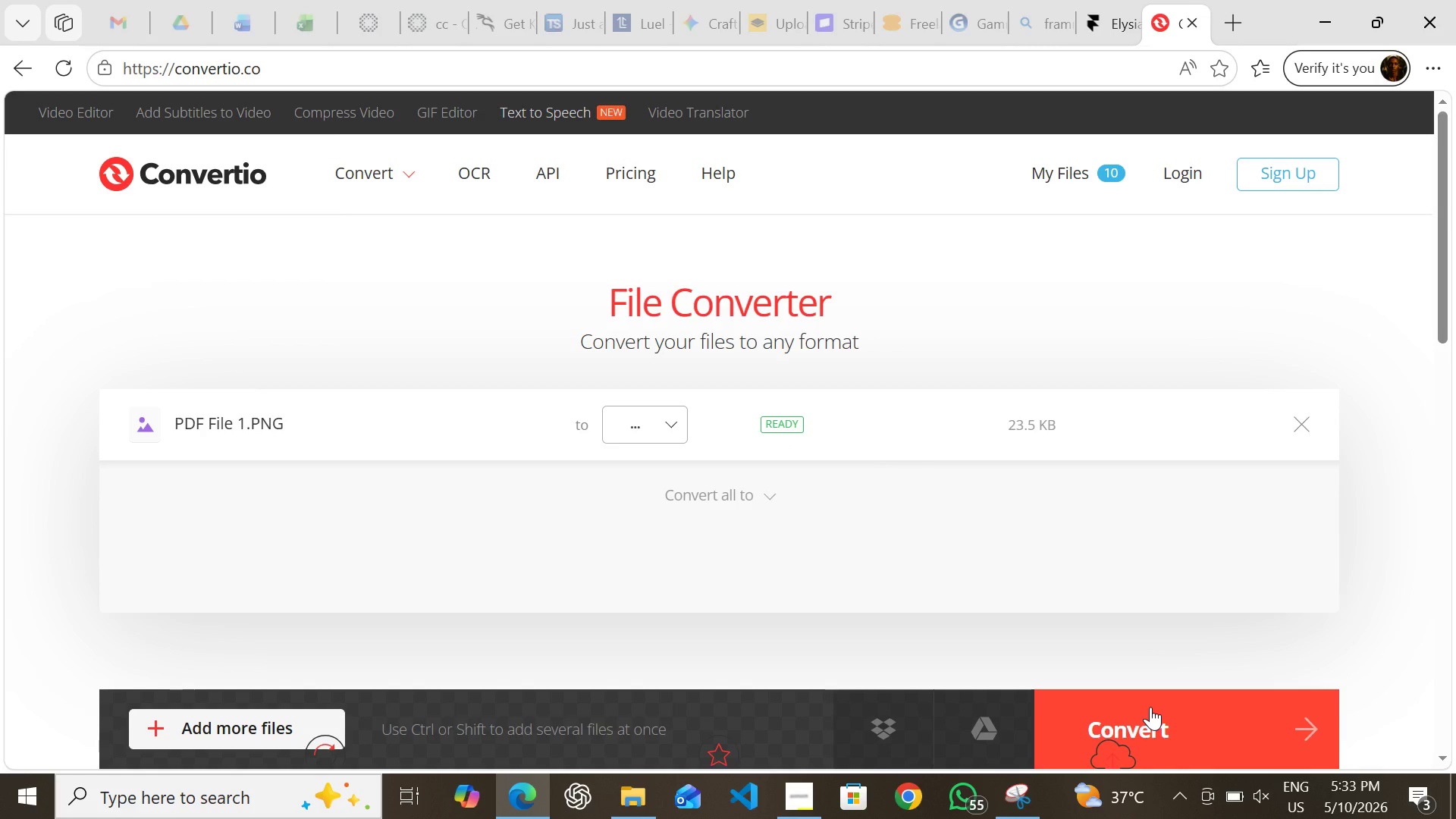 
wait(5.67)
 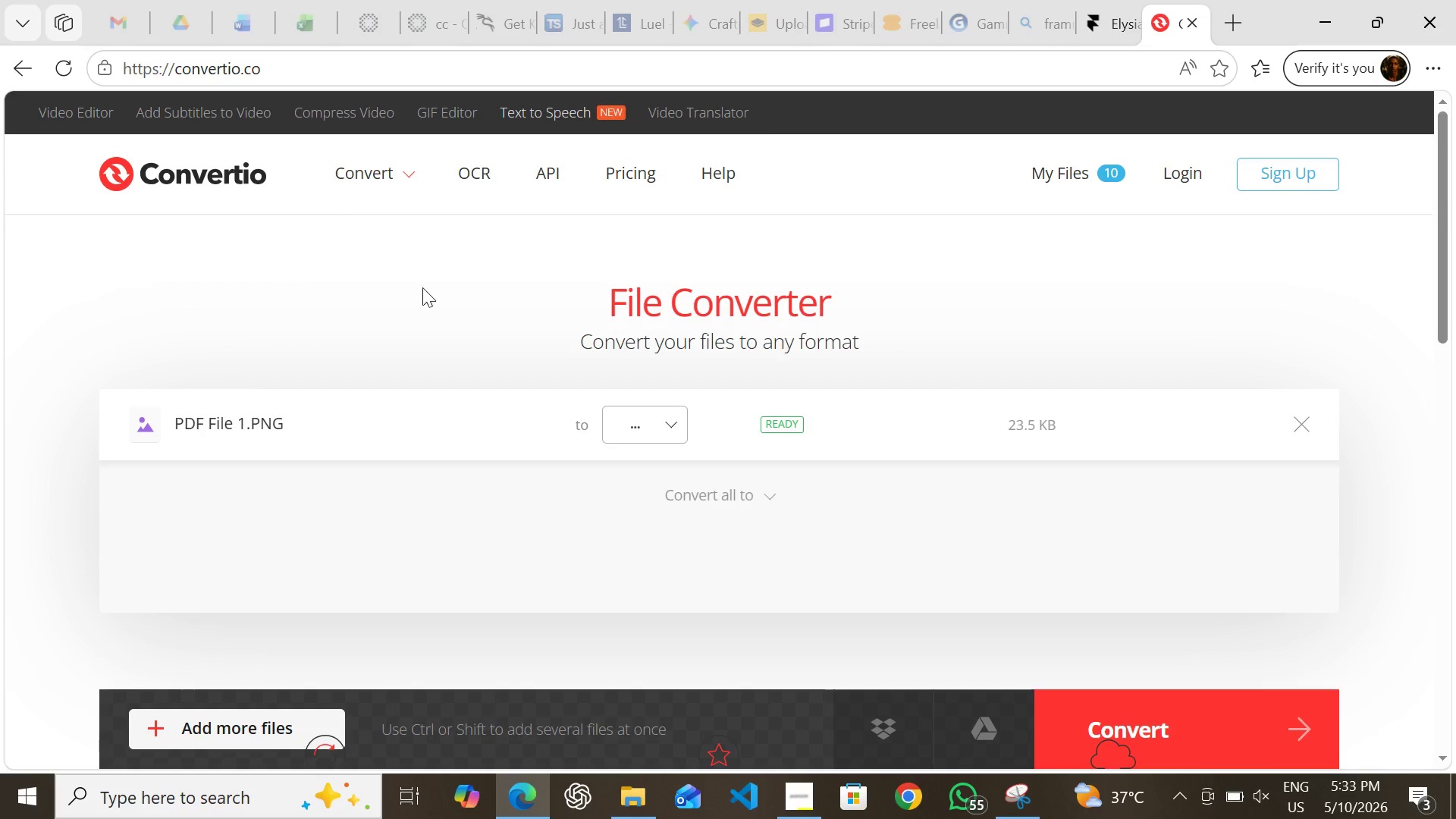 
left_click([667, 419])
 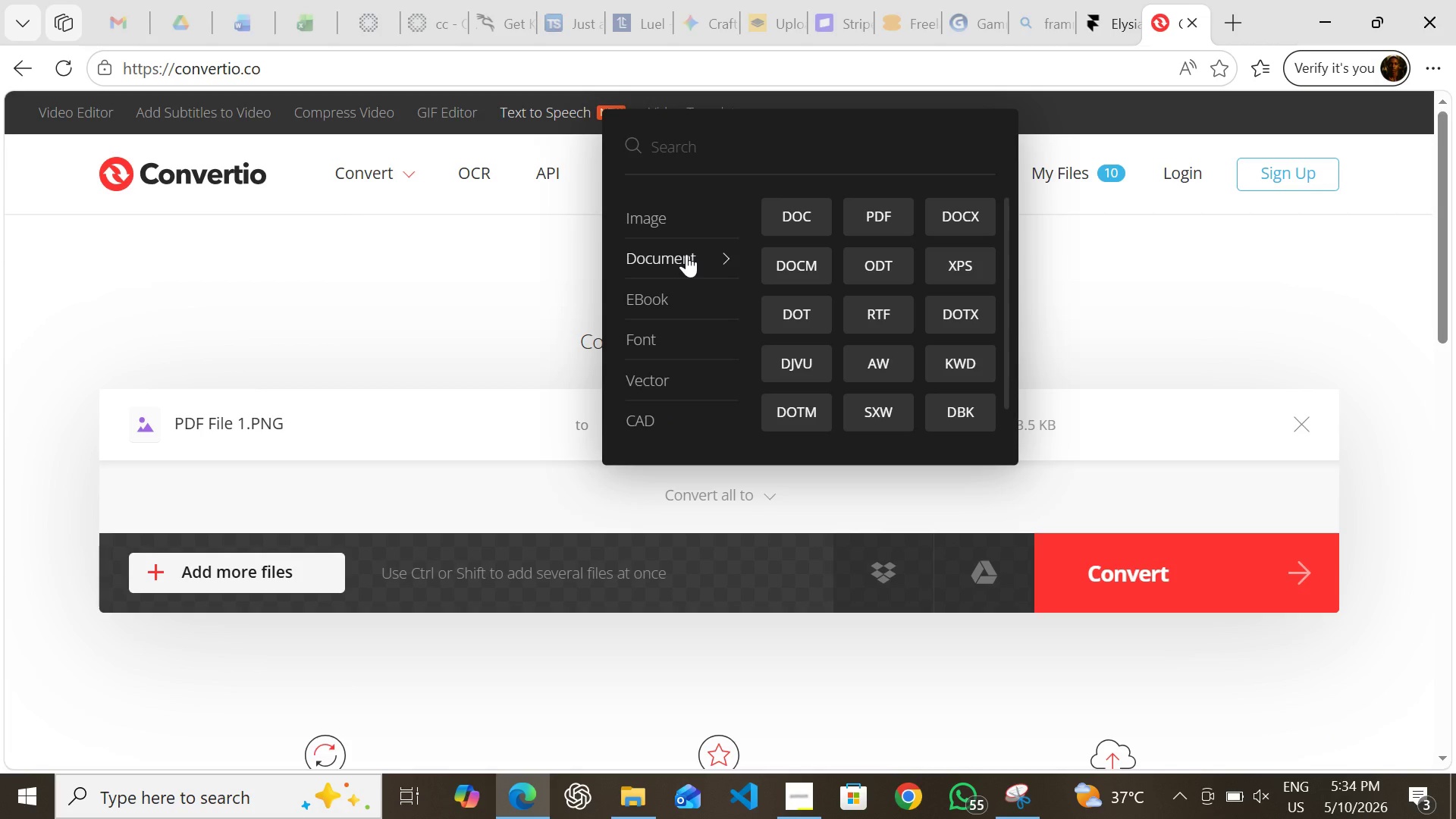 
wait(9.78)
 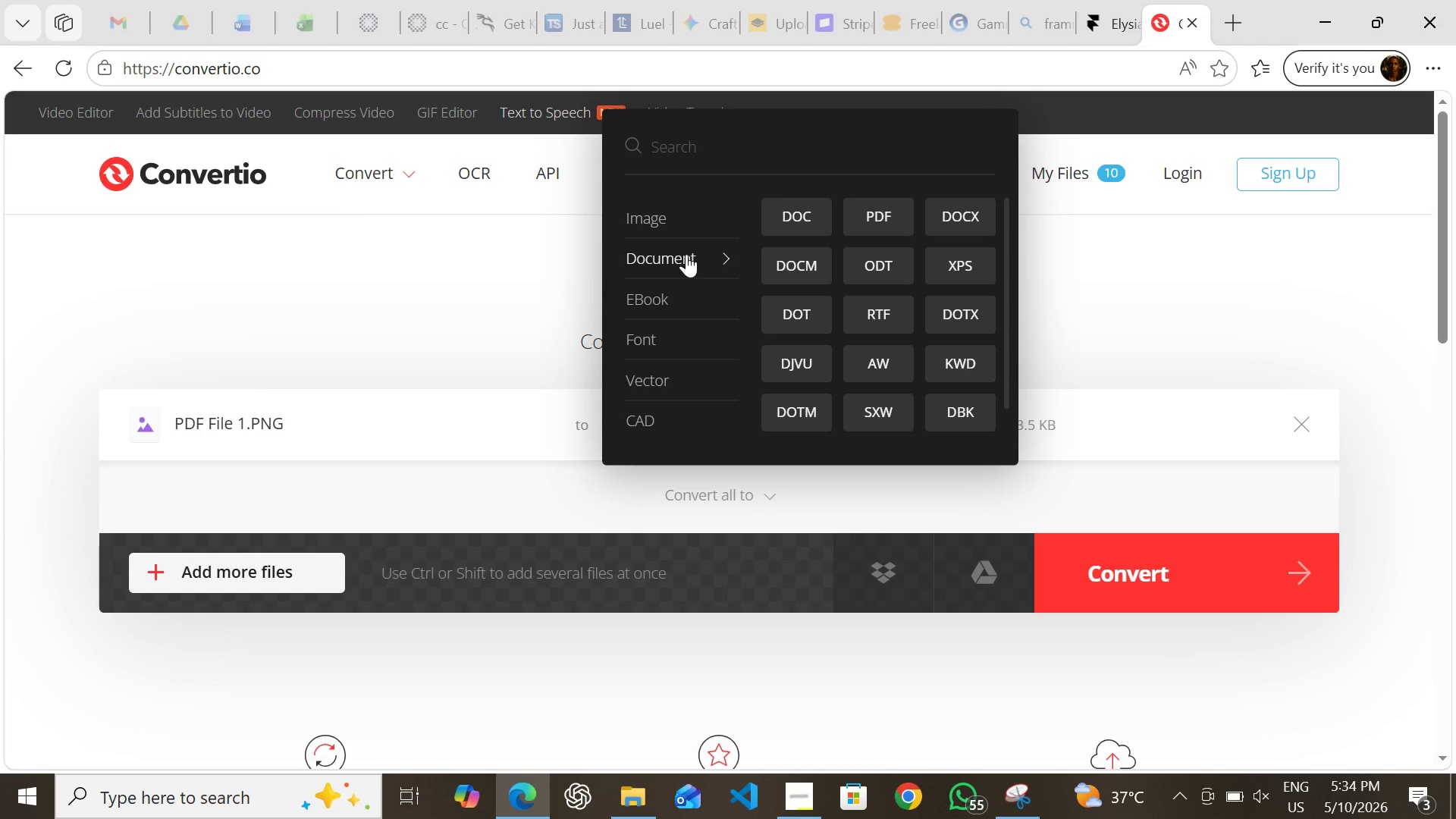 
left_click([880, 209])
 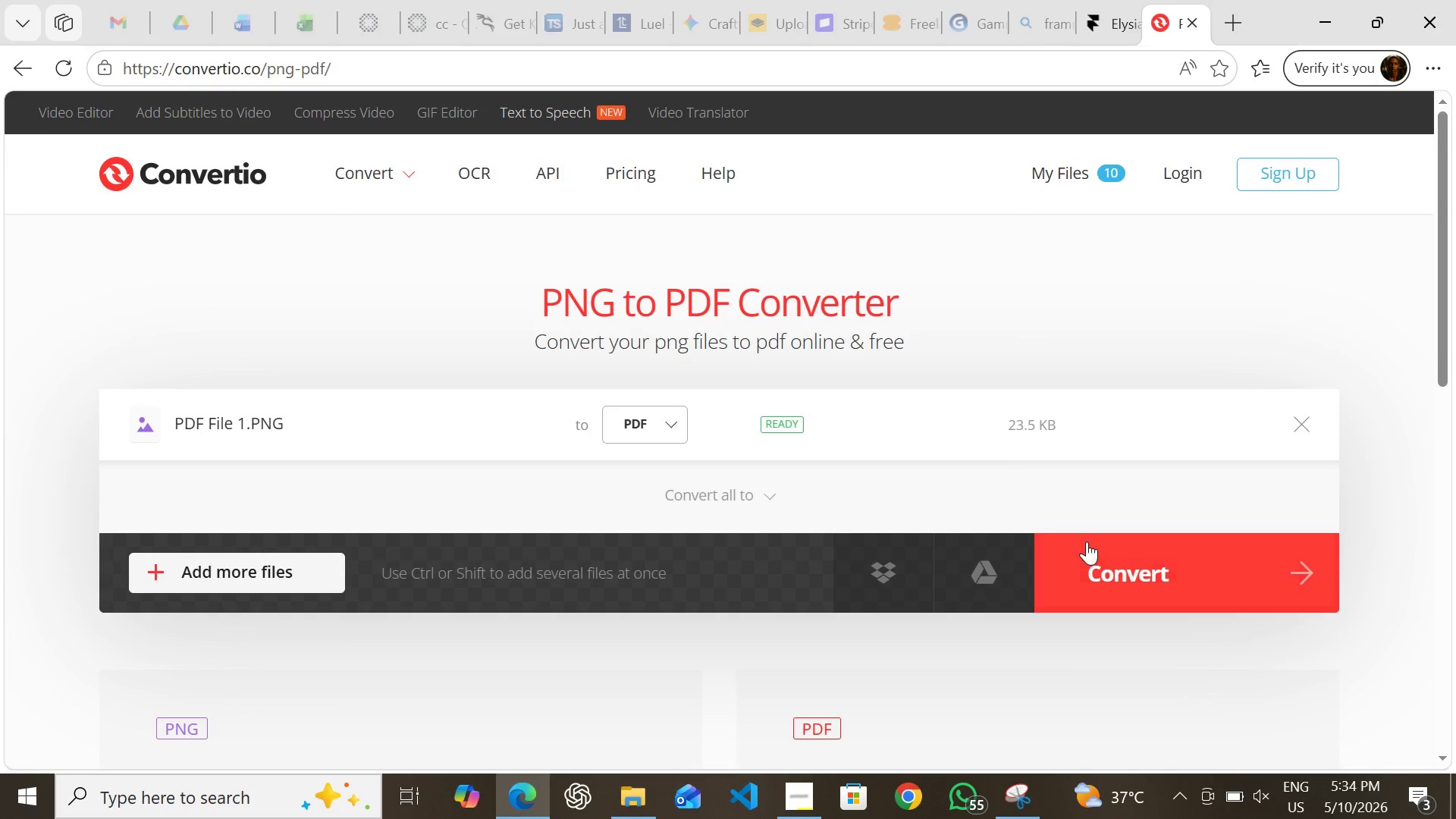 
left_click([1091, 539])
 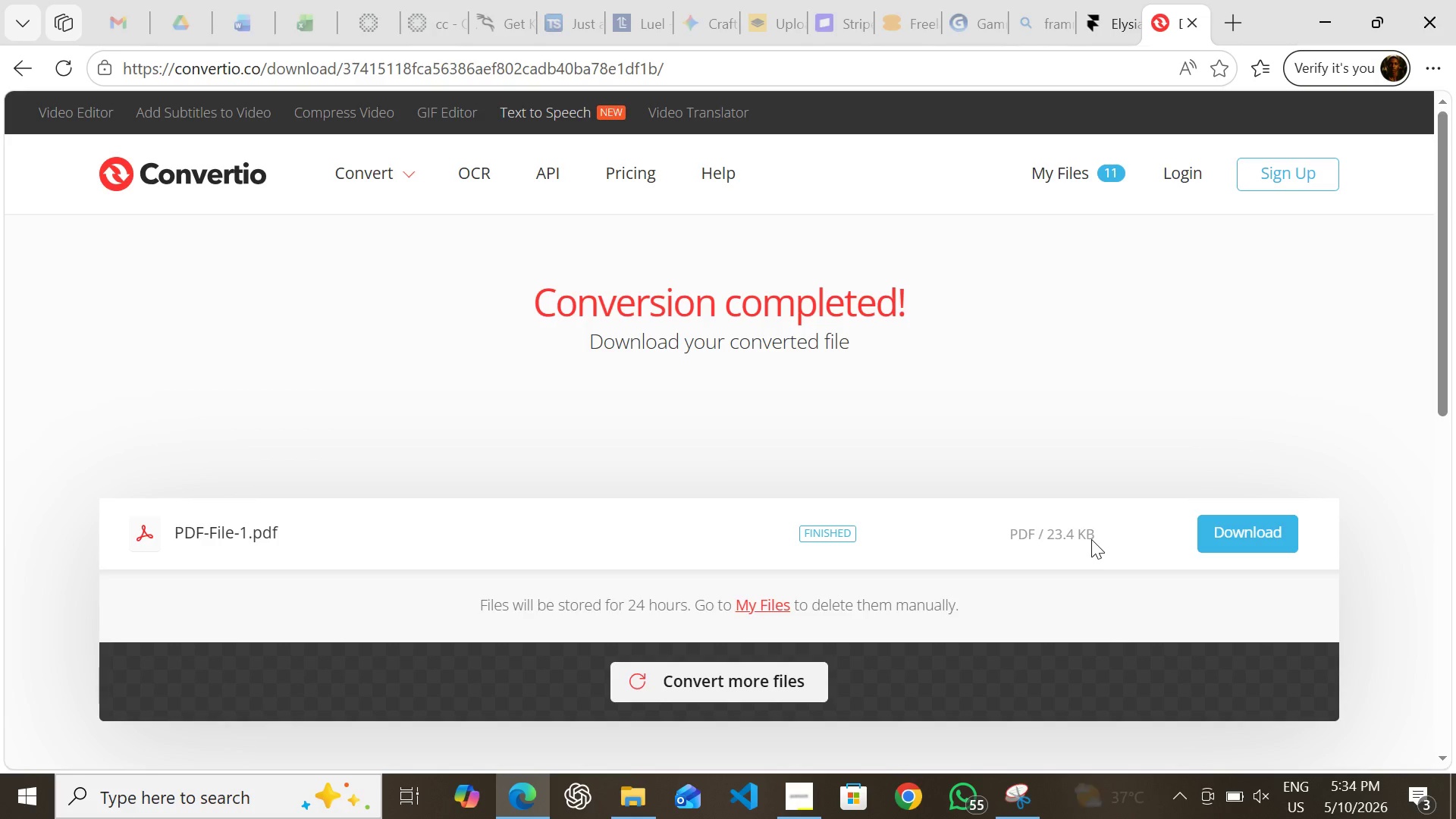 
wait(13.34)
 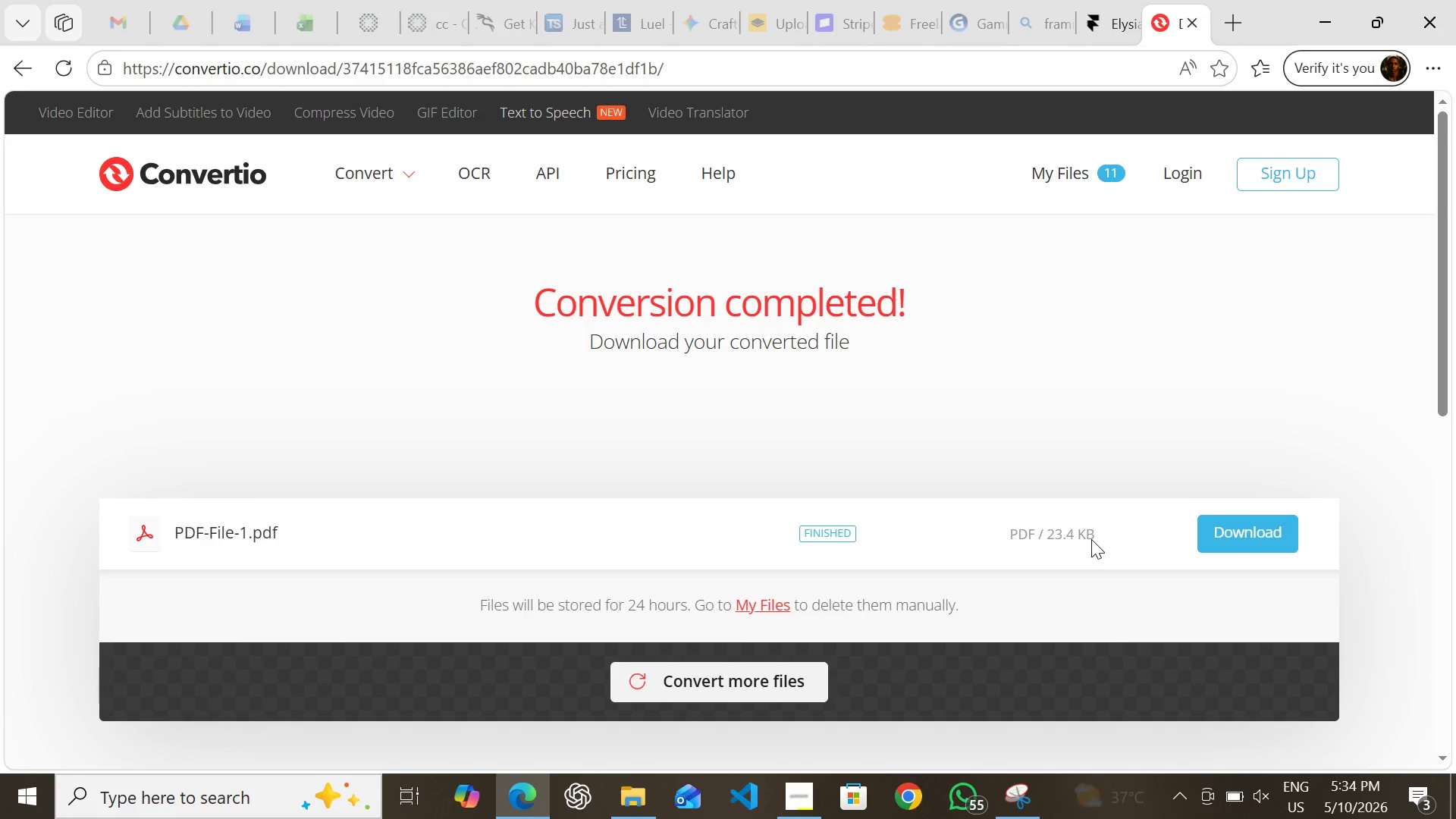 
left_click([1205, 525])
 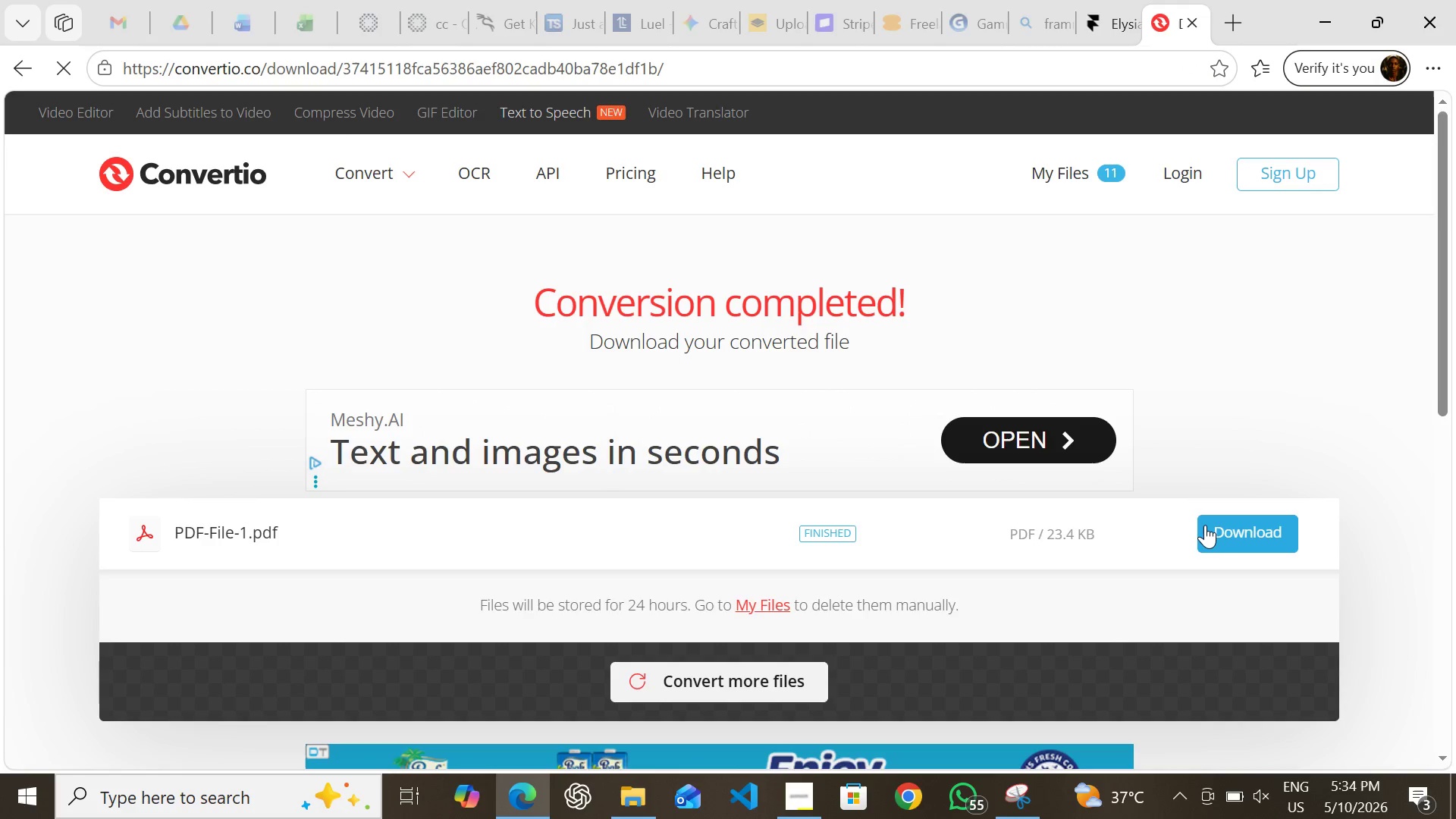 
wait(8.47)
 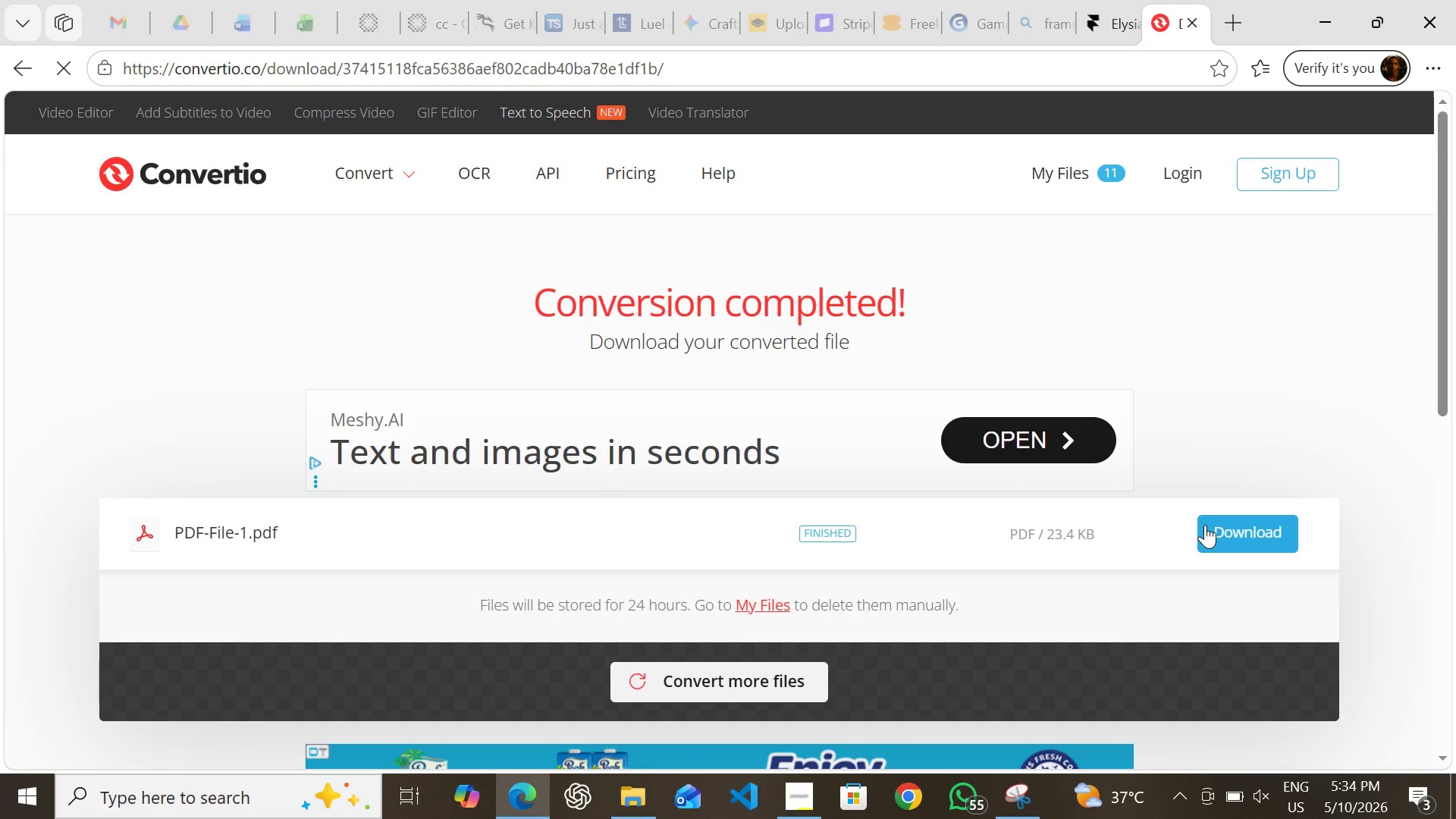 
left_click([1087, 26])
 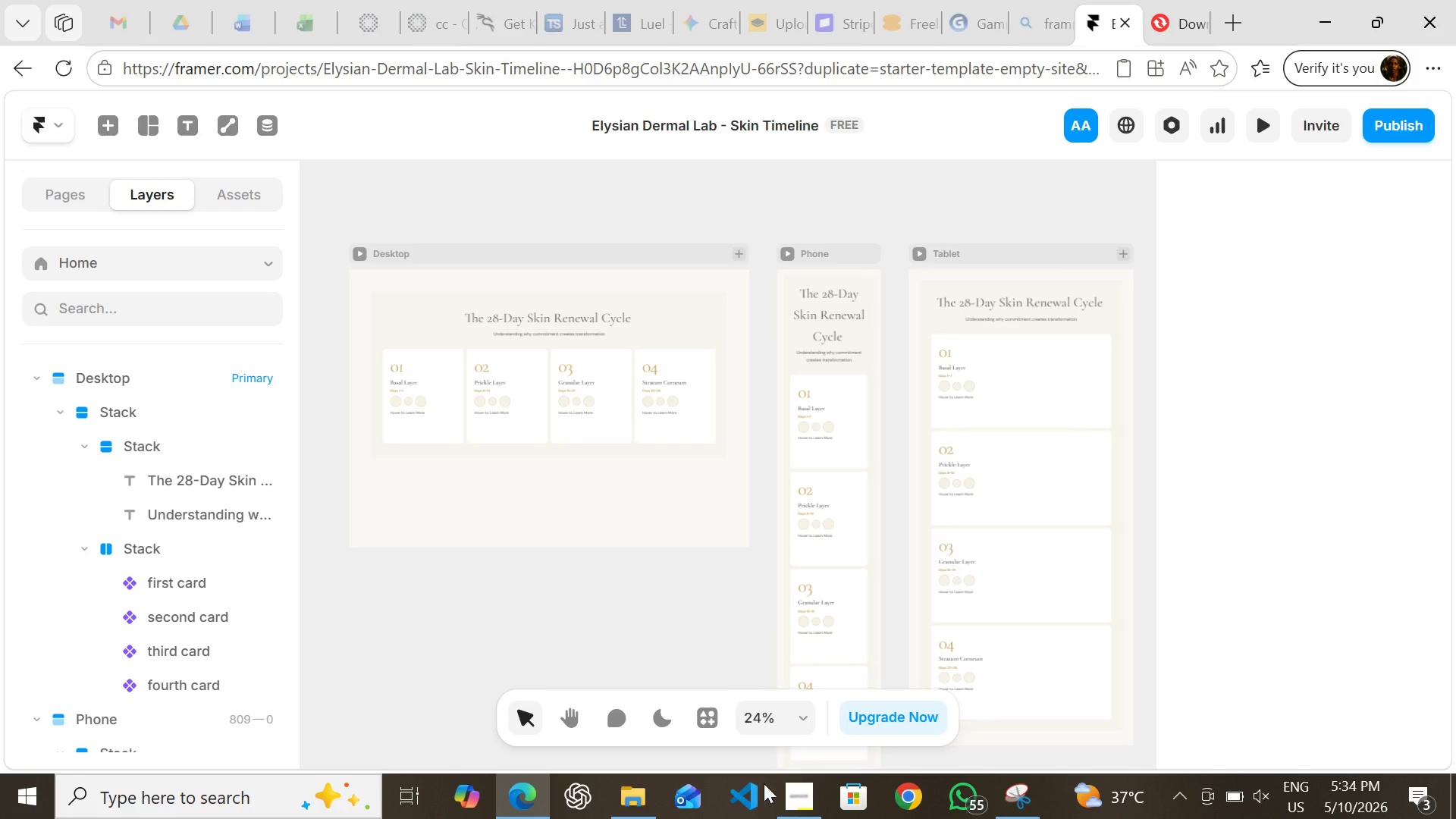 
left_click([640, 799])
 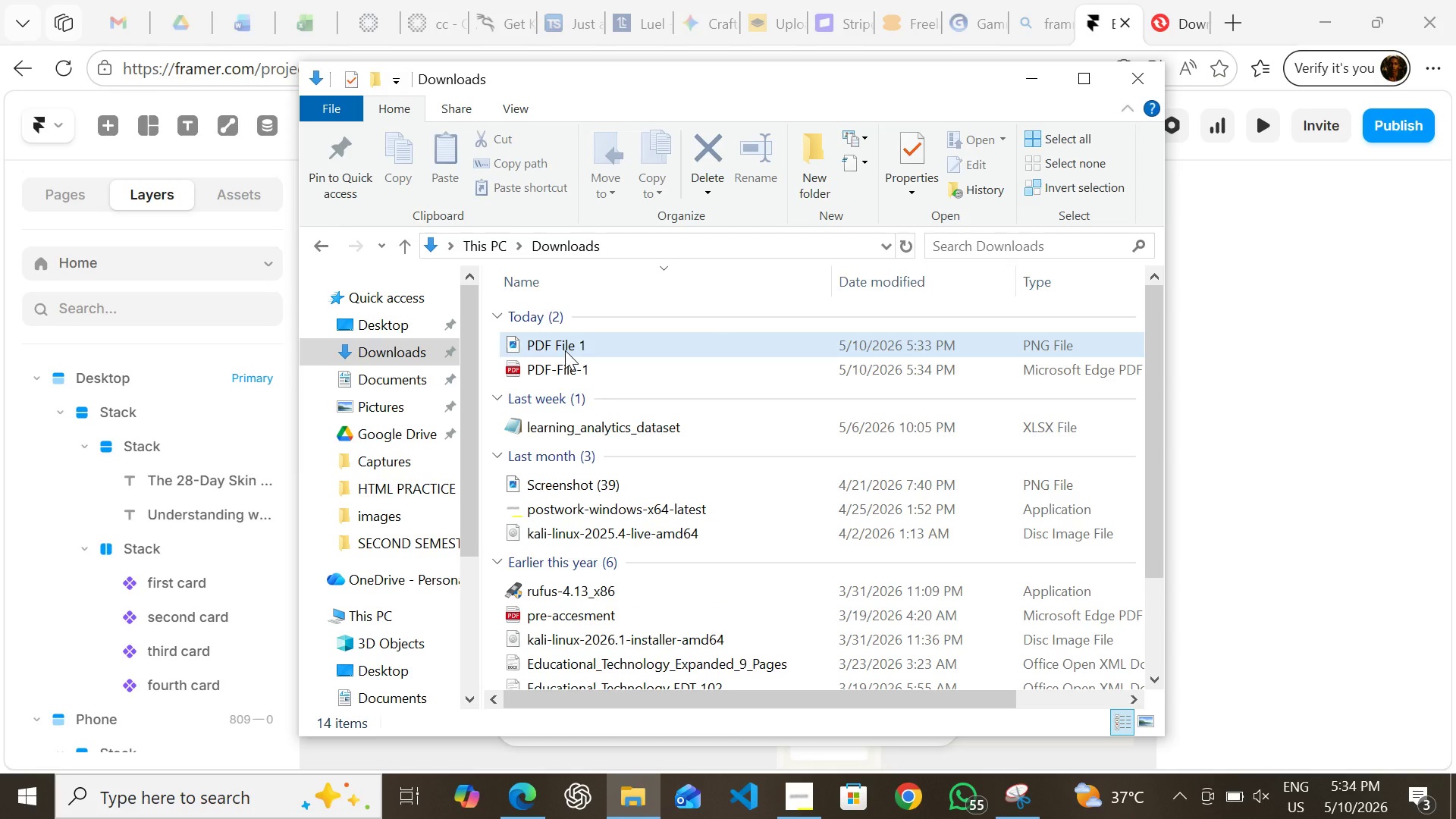 
left_click([565, 347])
 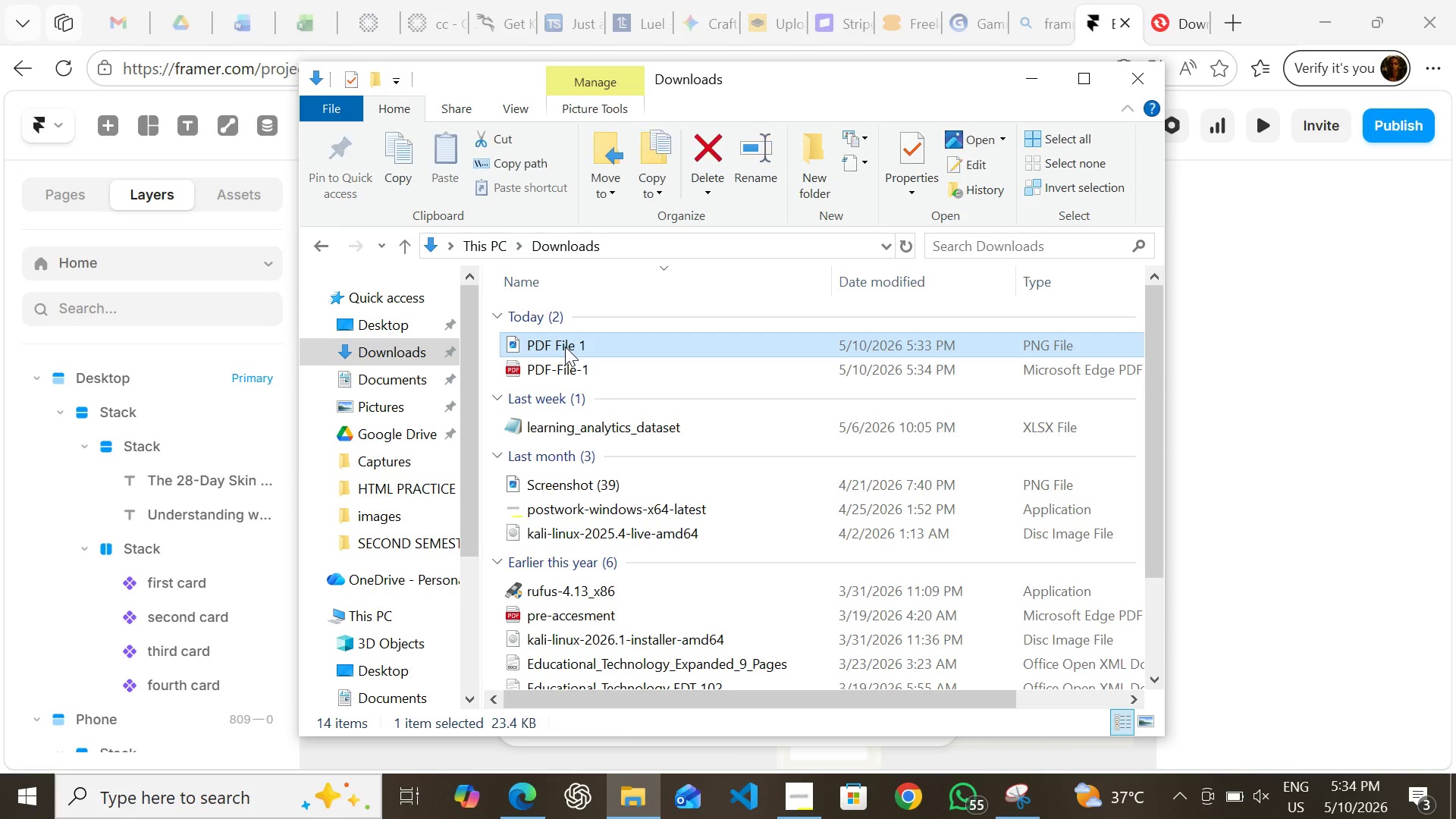 
key(Delete)
 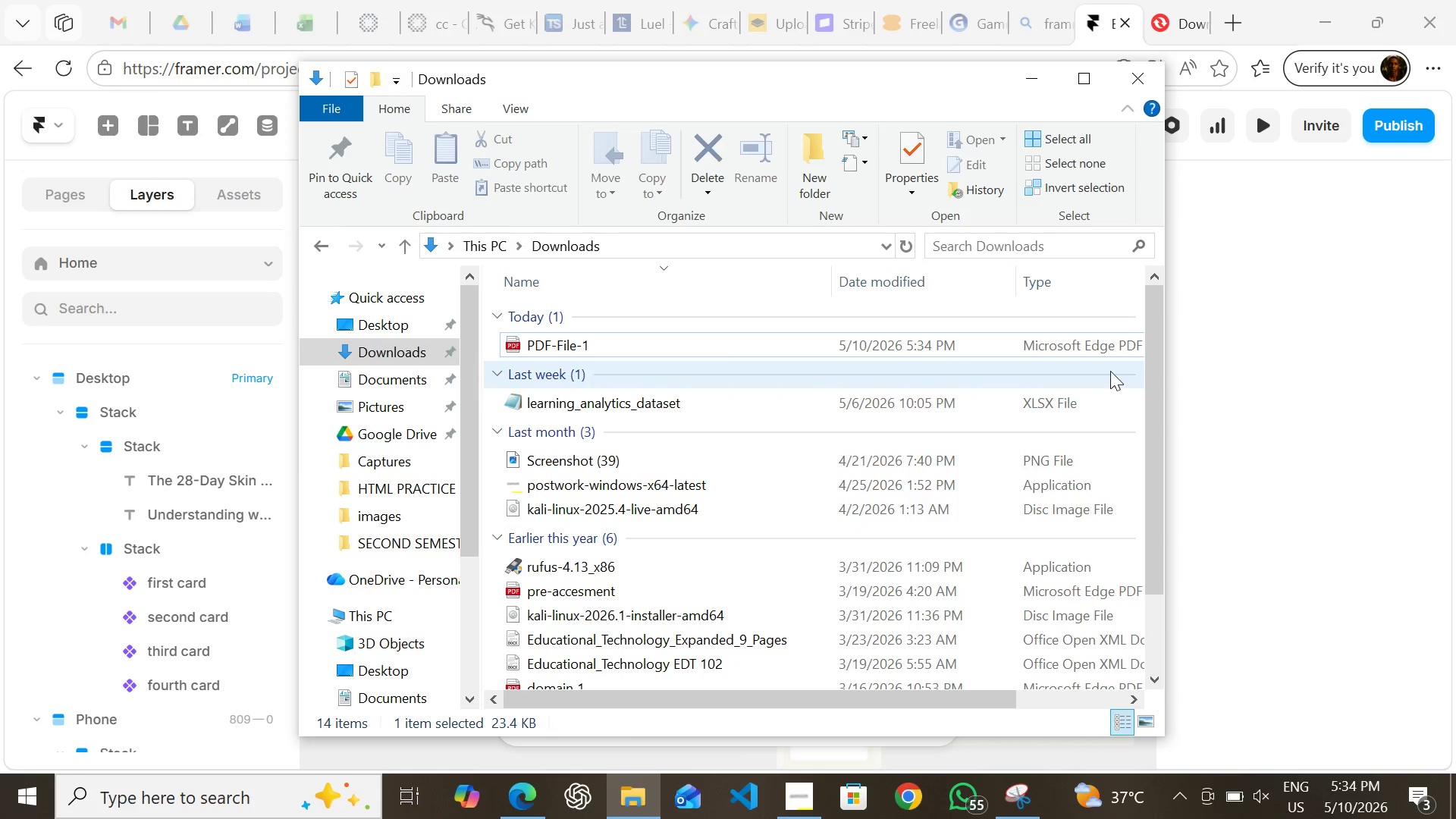 
left_click([1197, 372])
 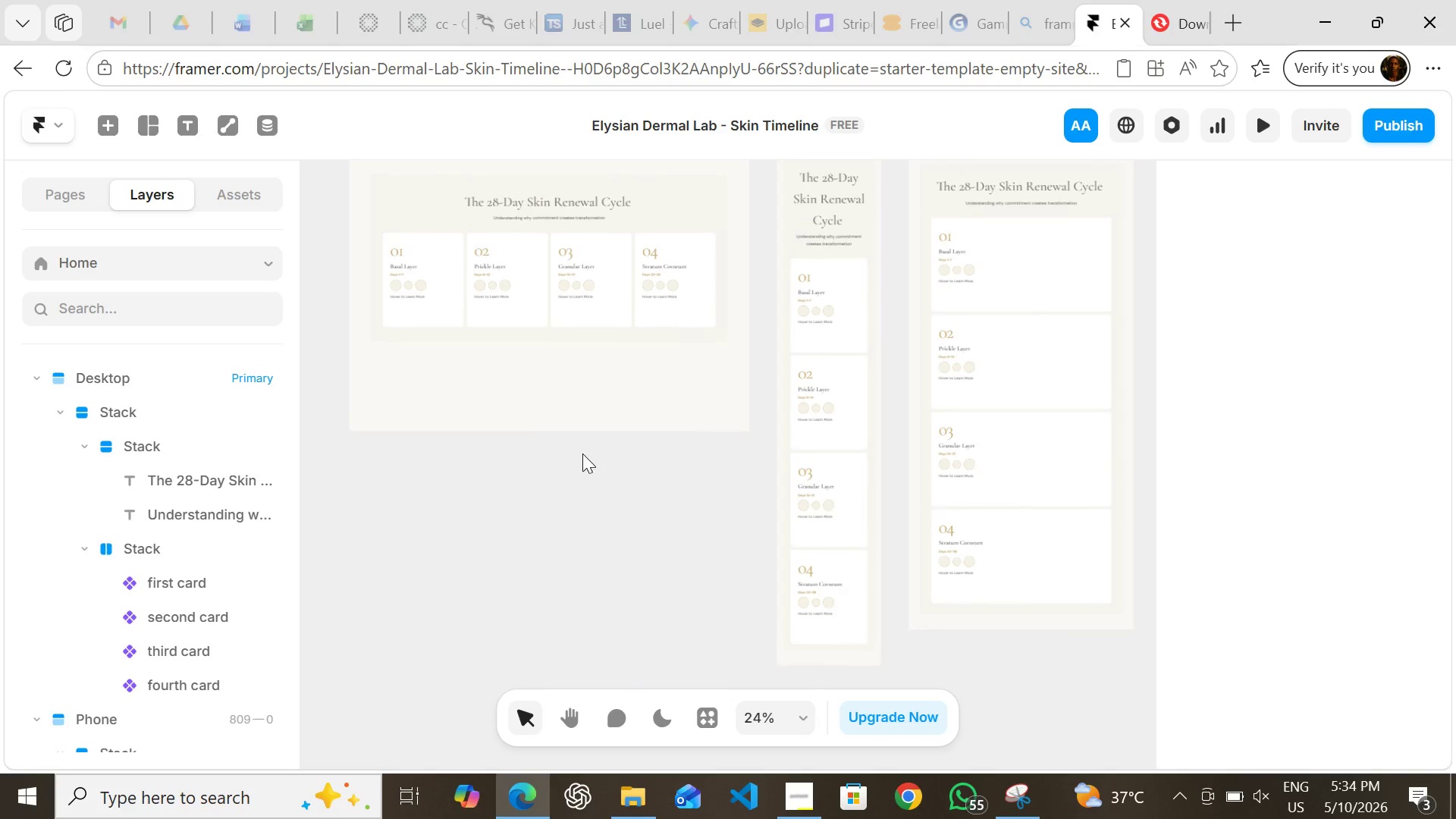 
wait(7.66)
 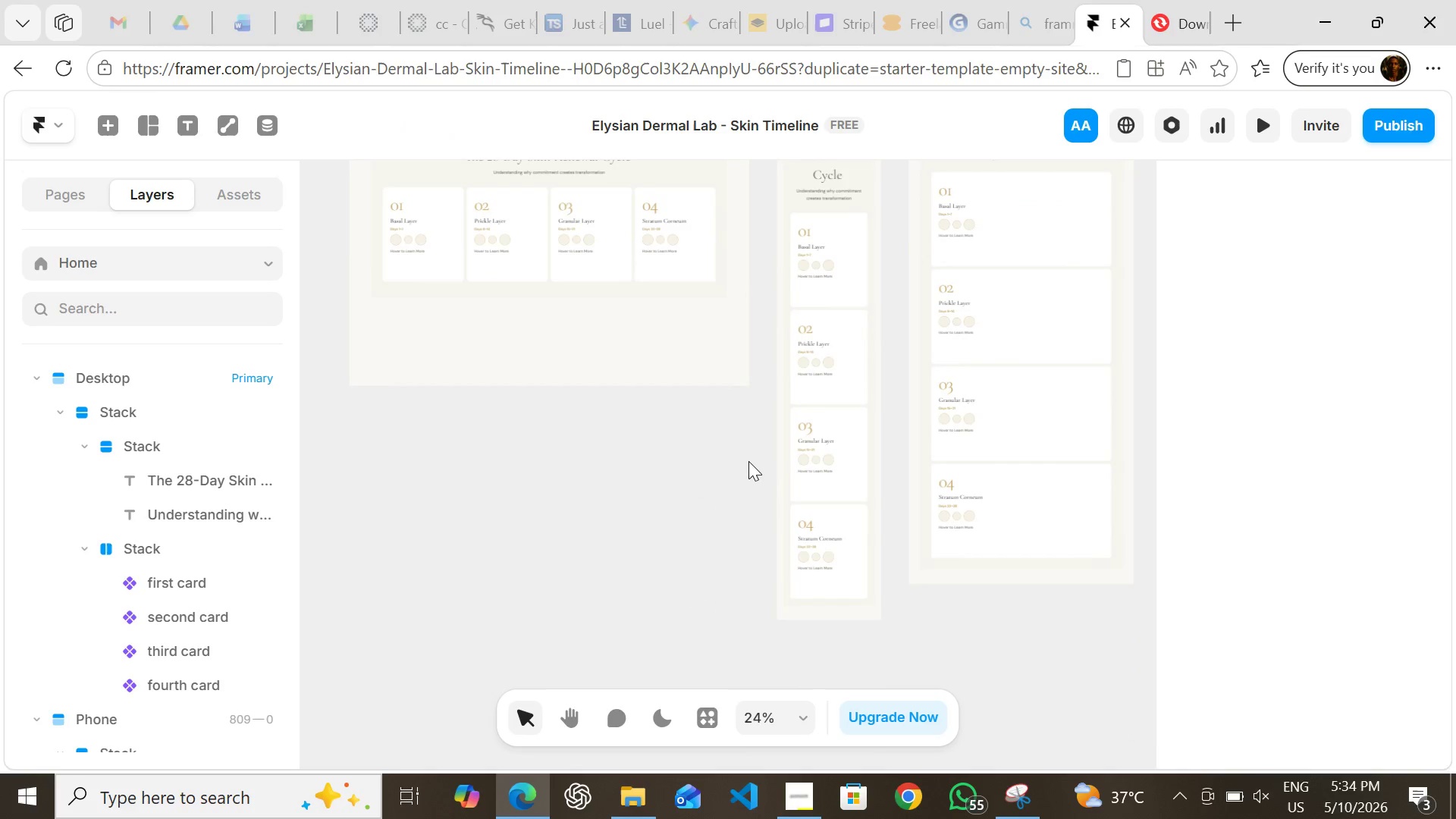 
left_click([359, 267])
 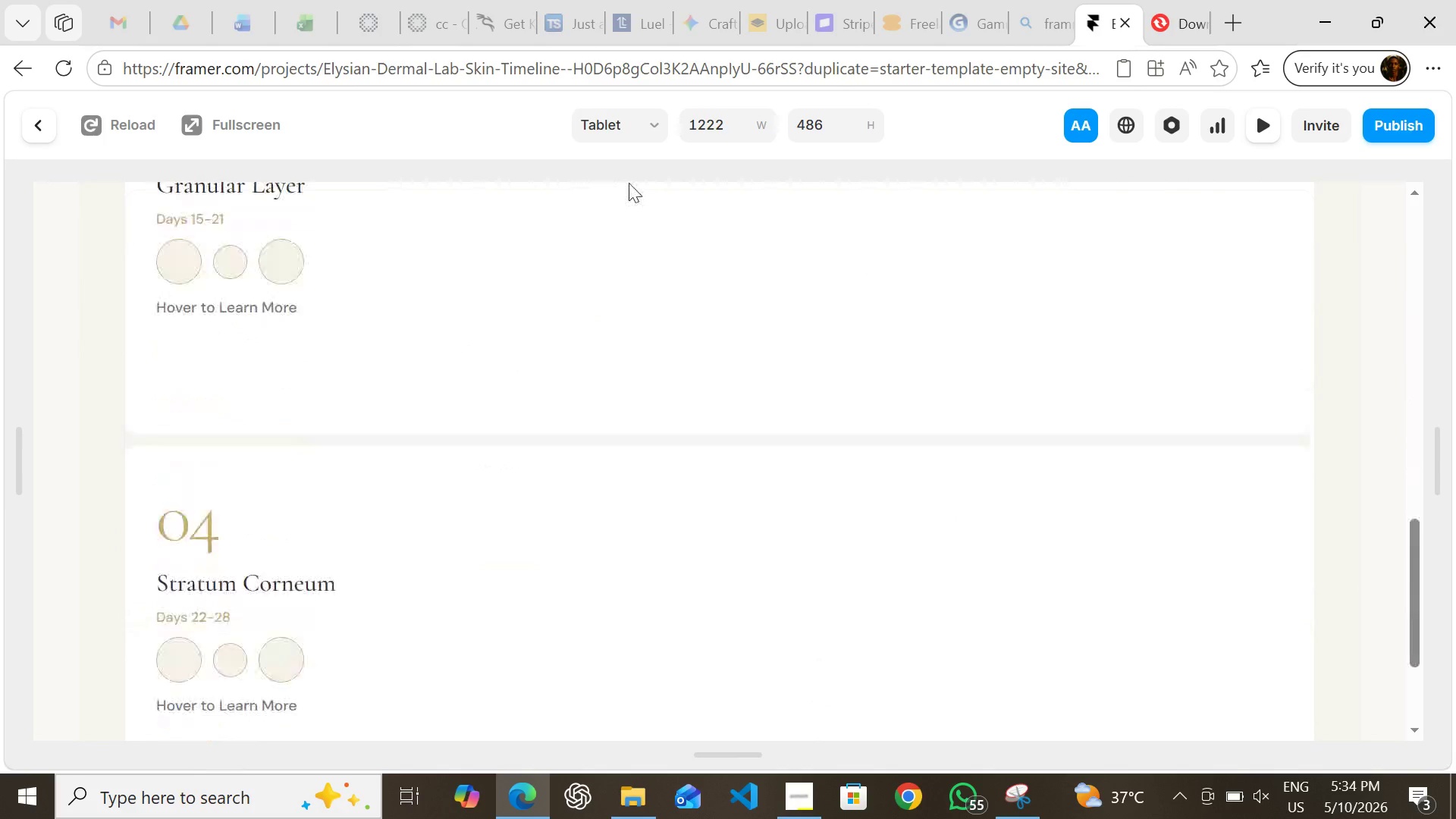 
wait(7.41)
 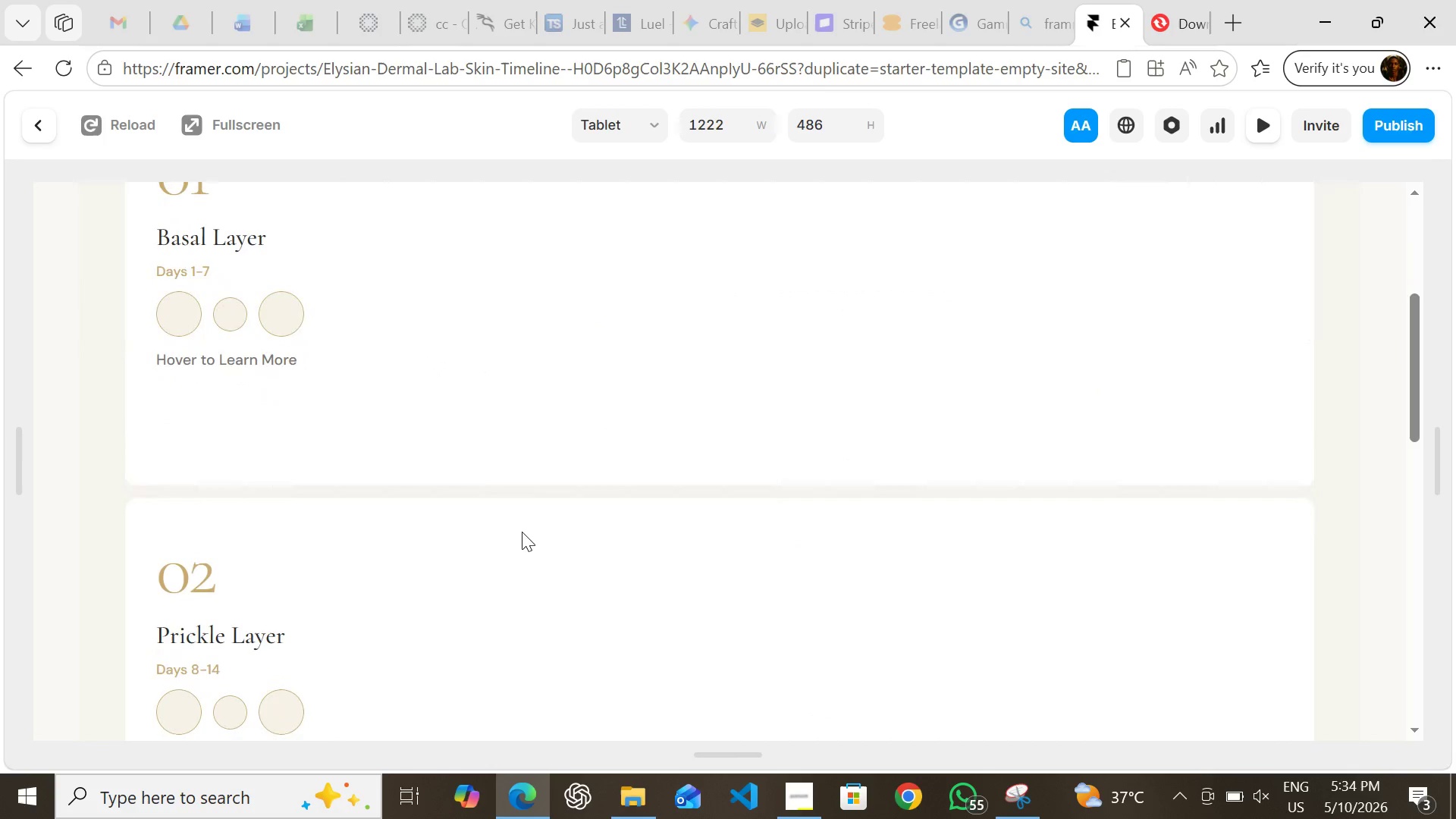 
left_click([637, 118])
 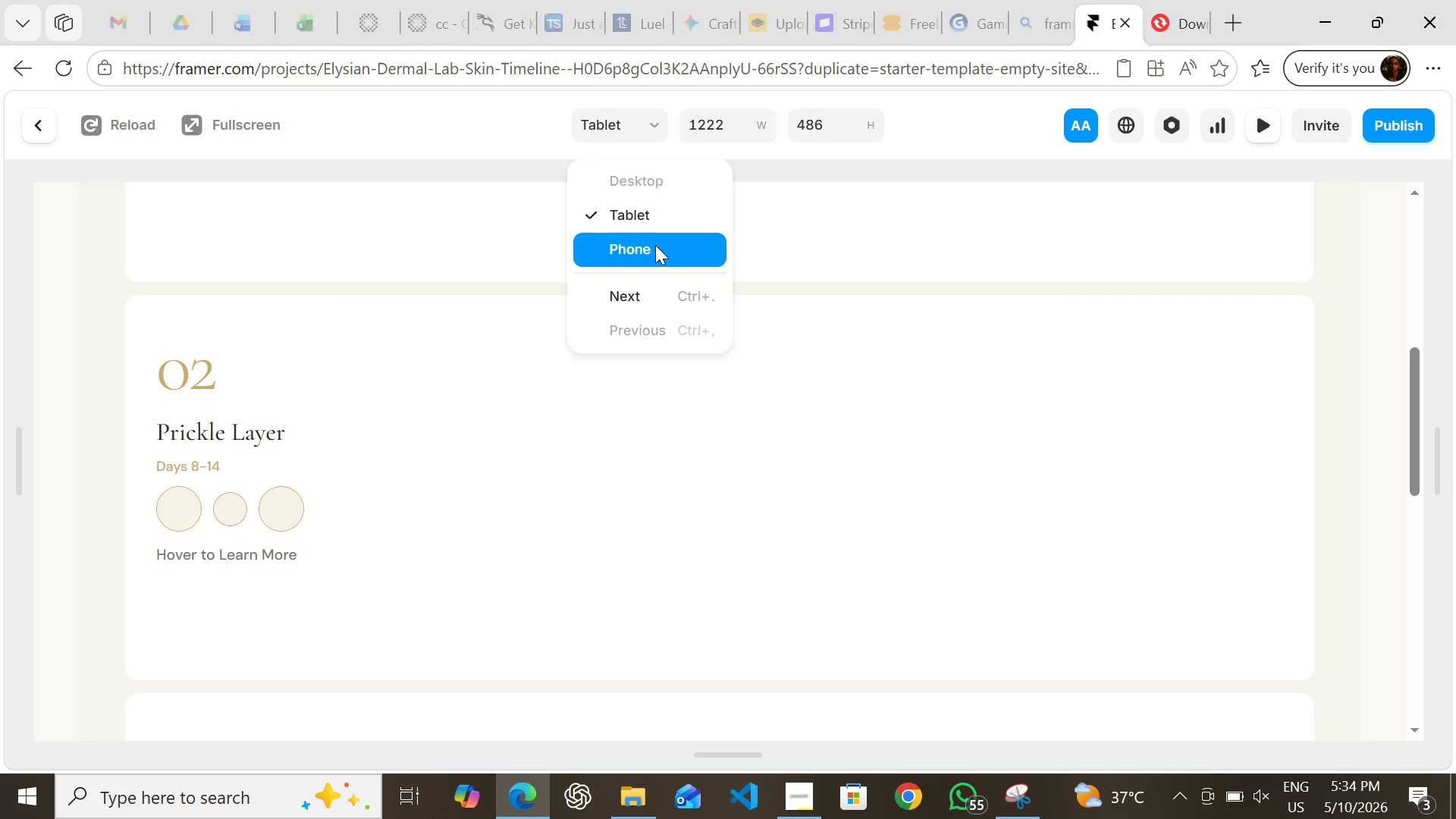 
left_click([655, 249])
 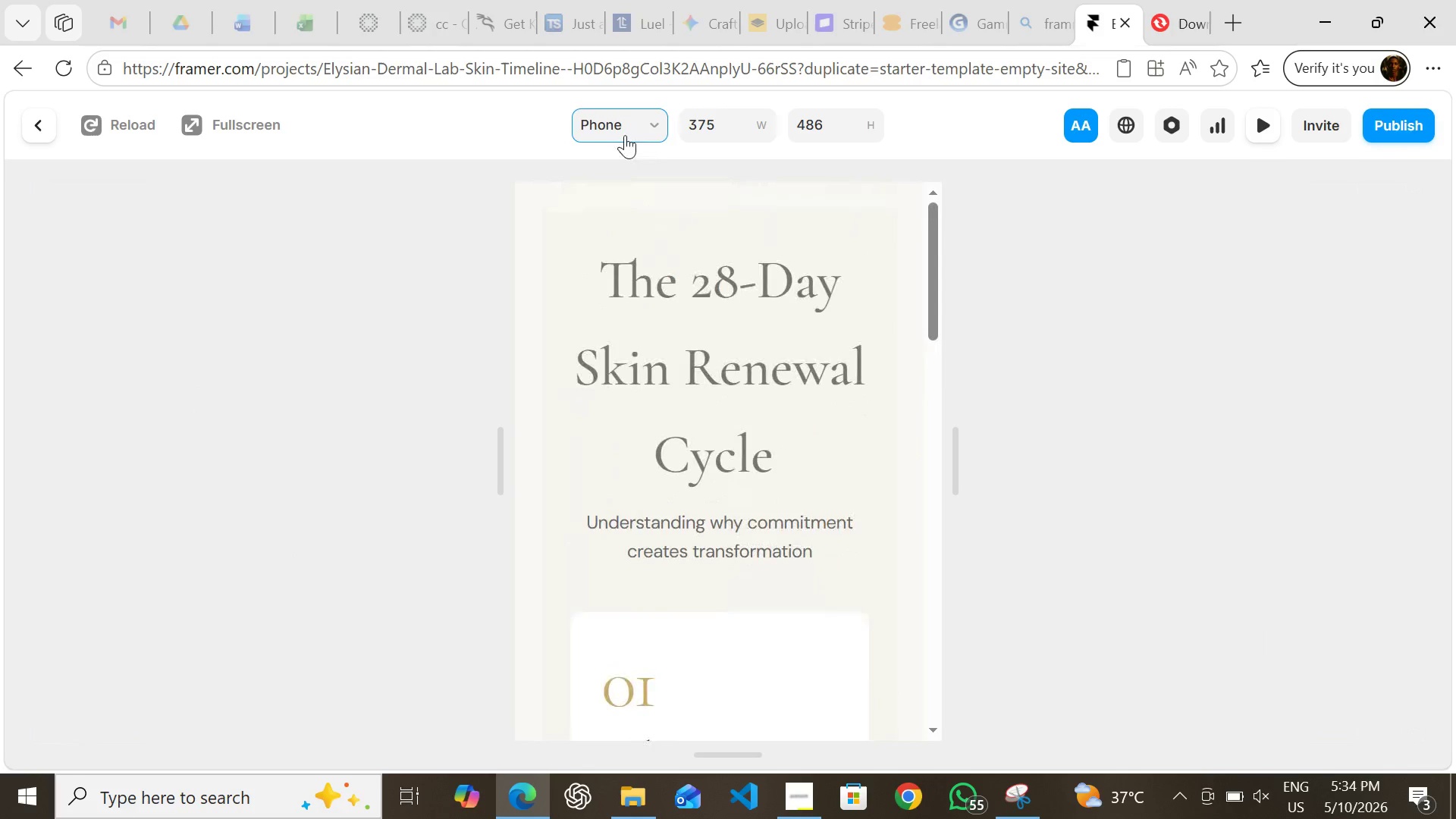 
left_click([623, 123])
 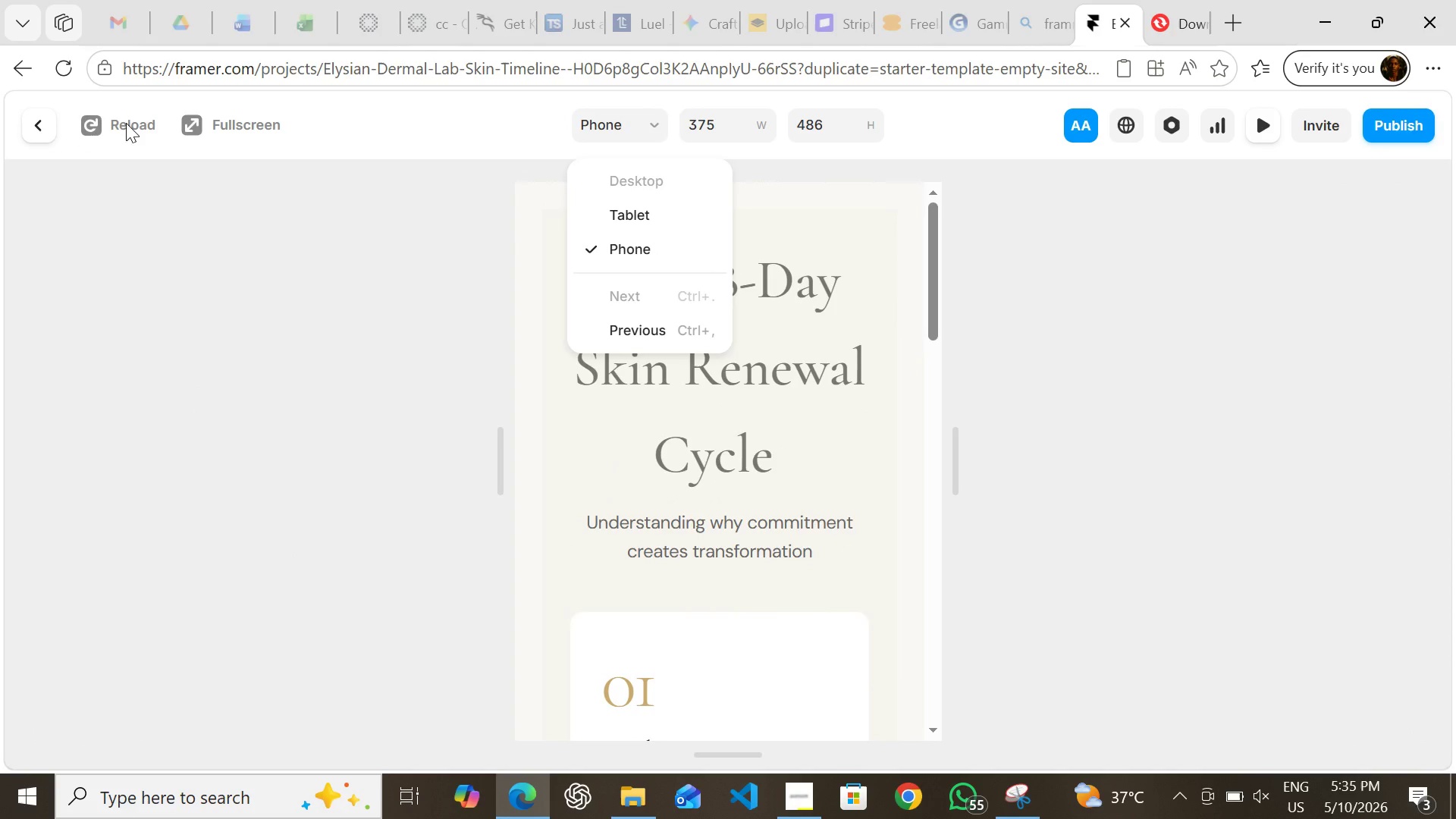 
left_click([190, 127])
 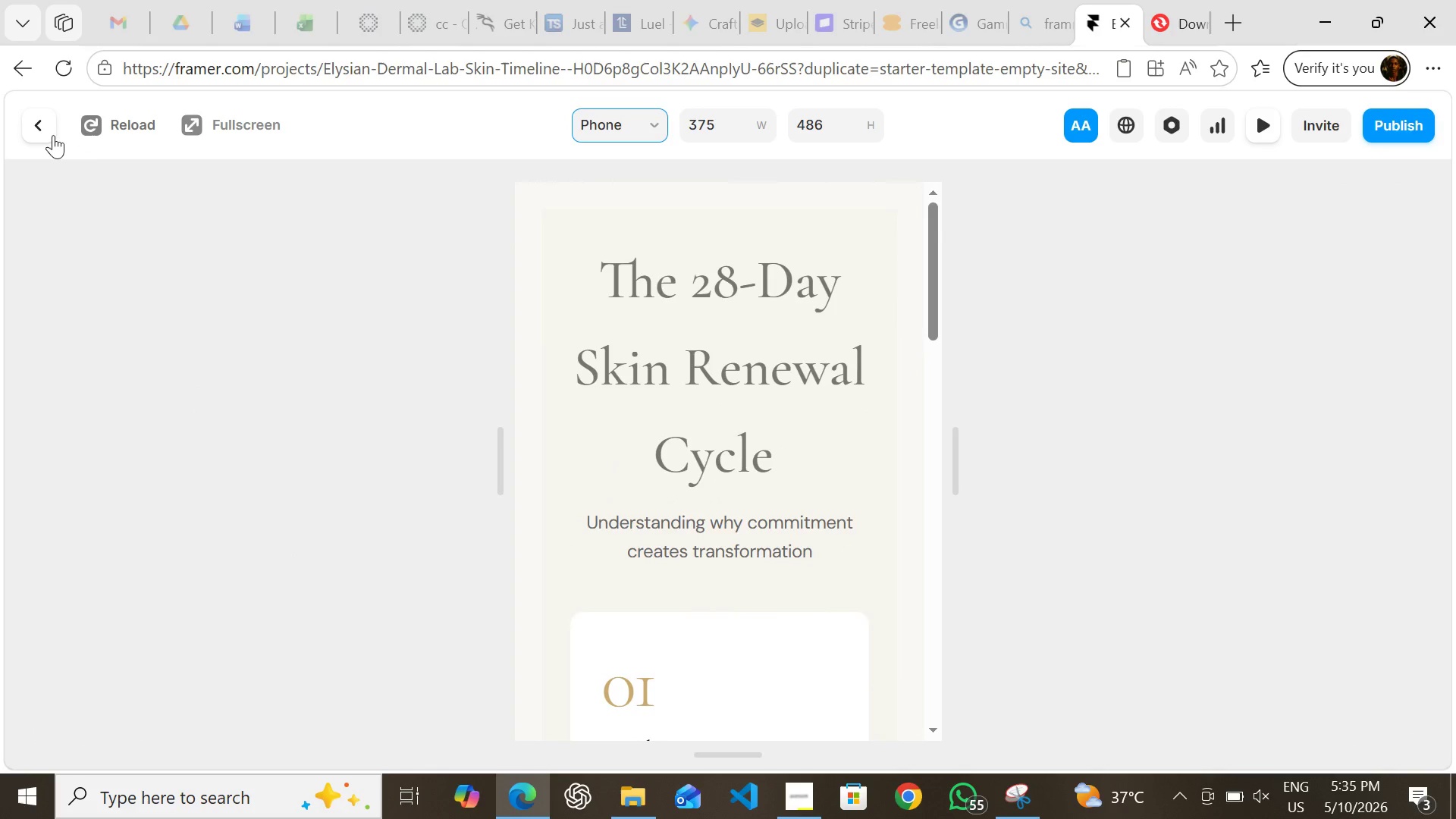 
left_click([34, 133])
 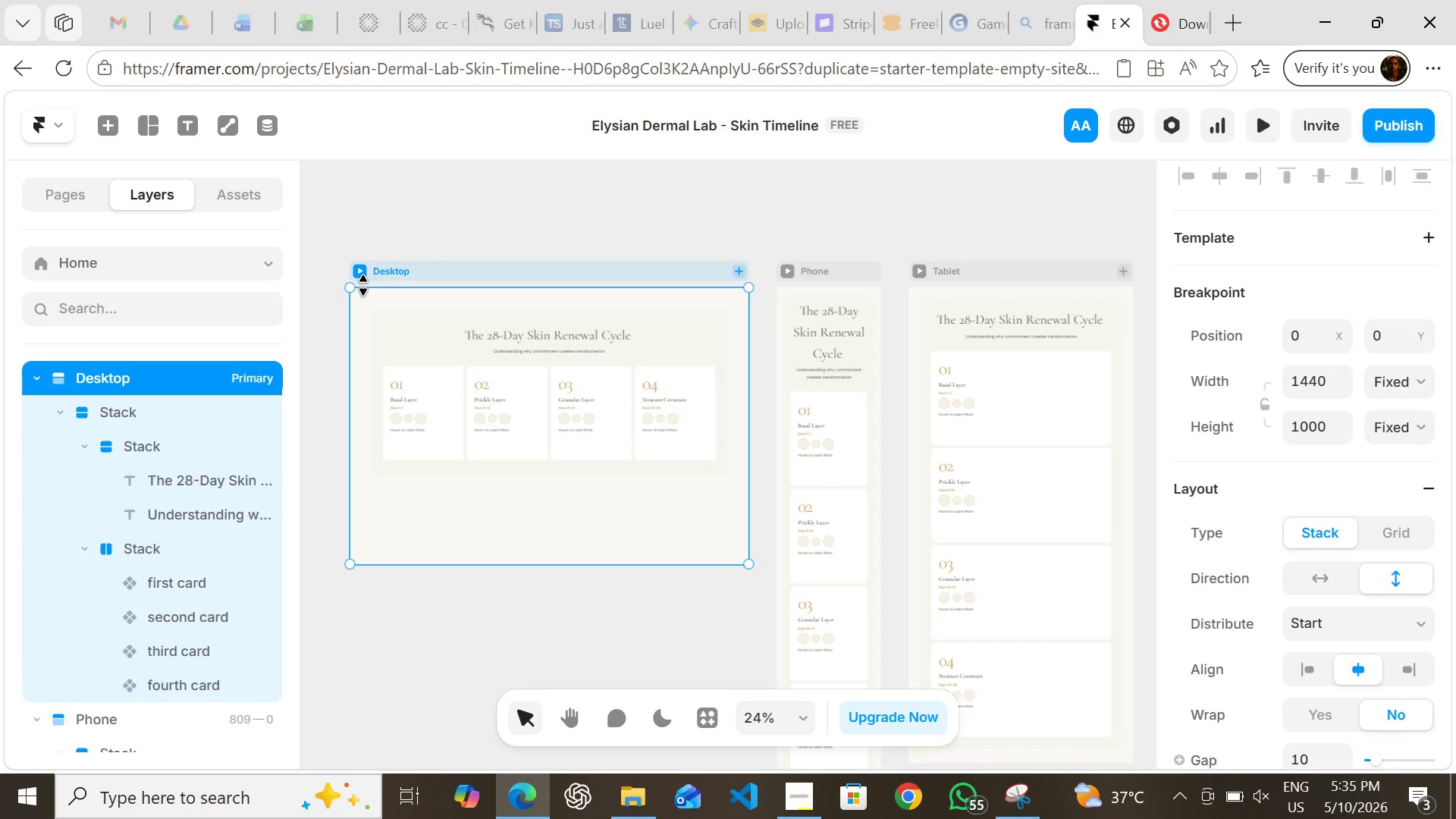 
left_click([534, 228])
 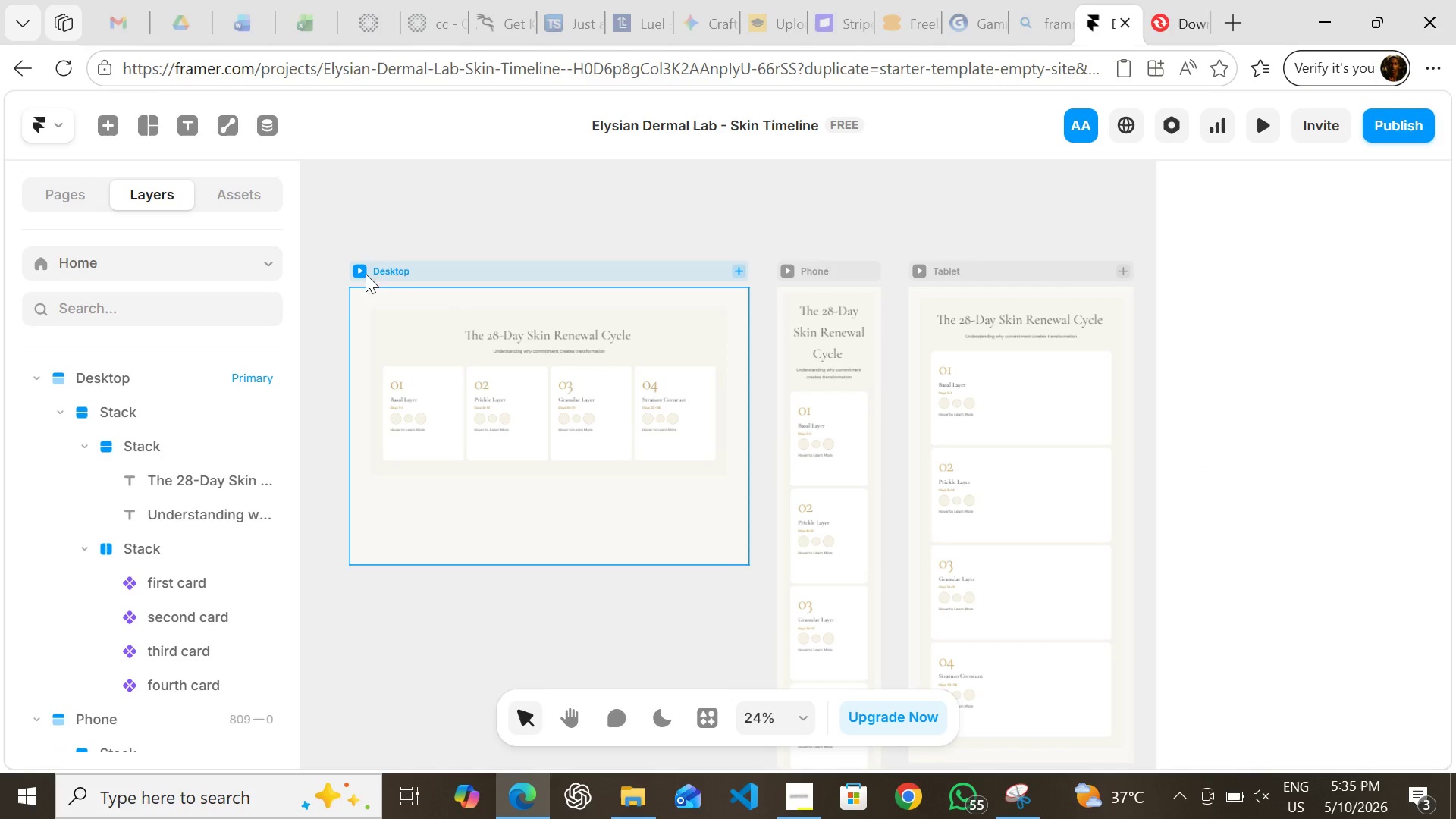 
left_click([359, 274])
 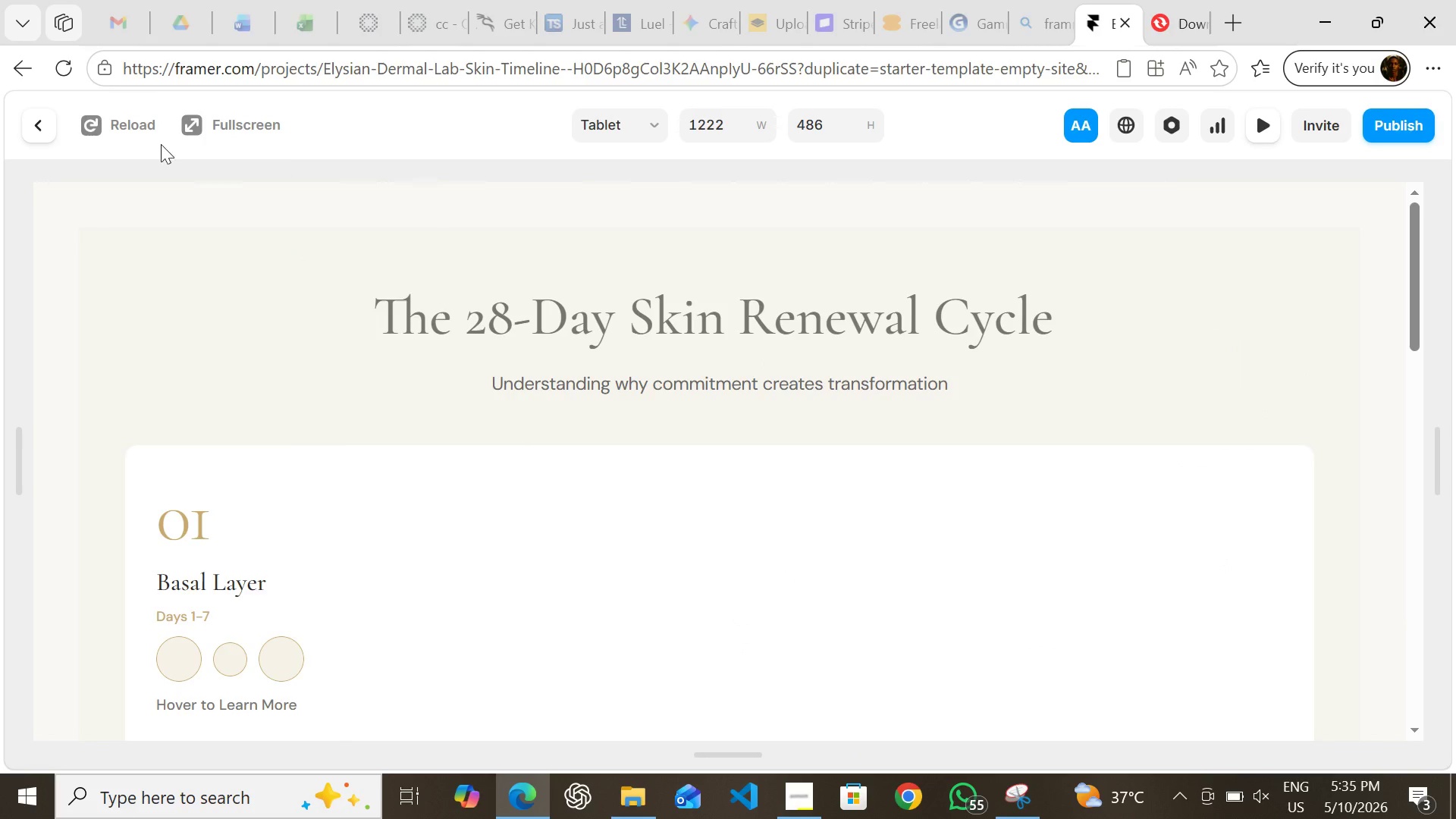 
left_click([85, 118])
 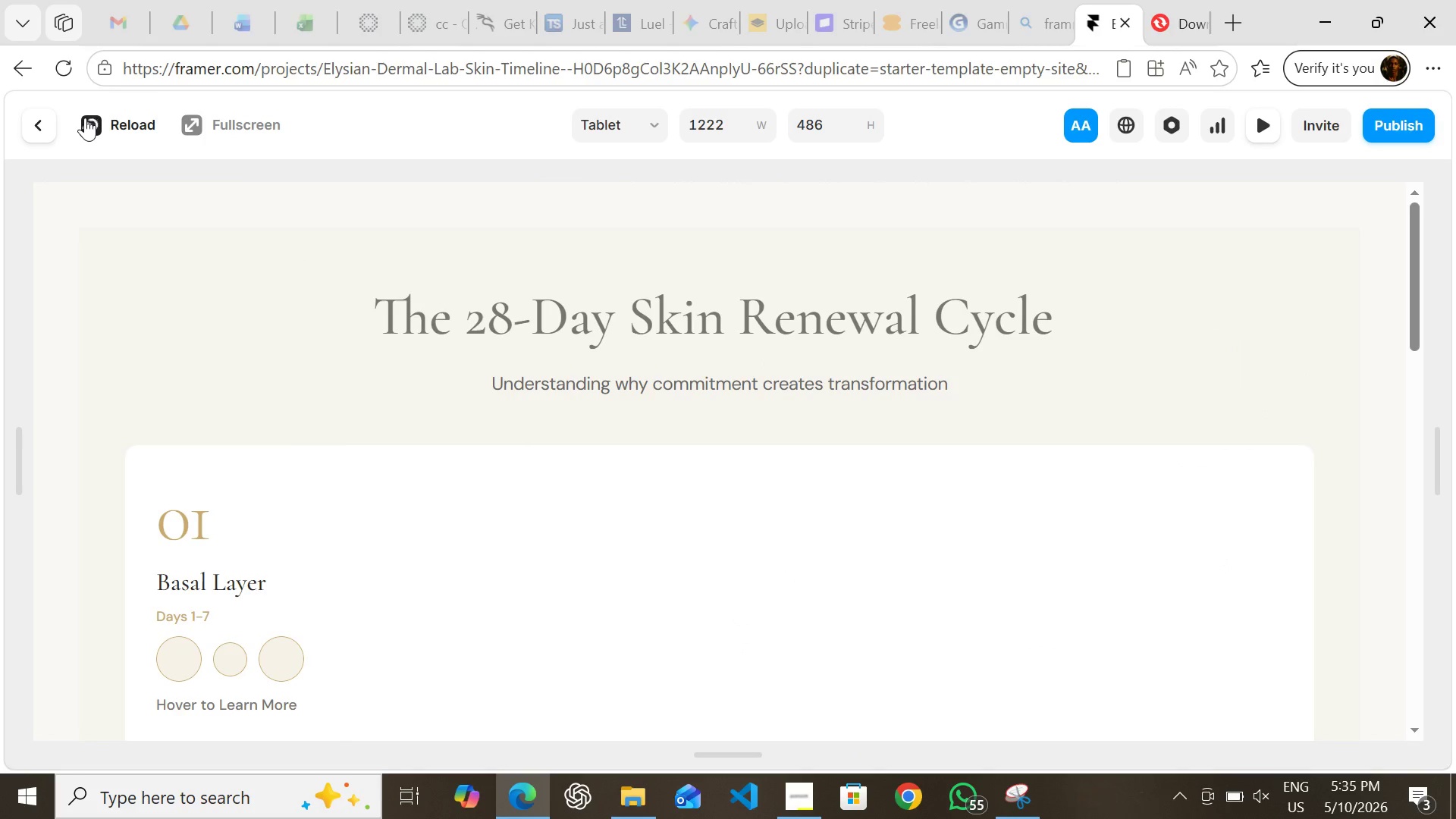 
double_click([85, 118])
 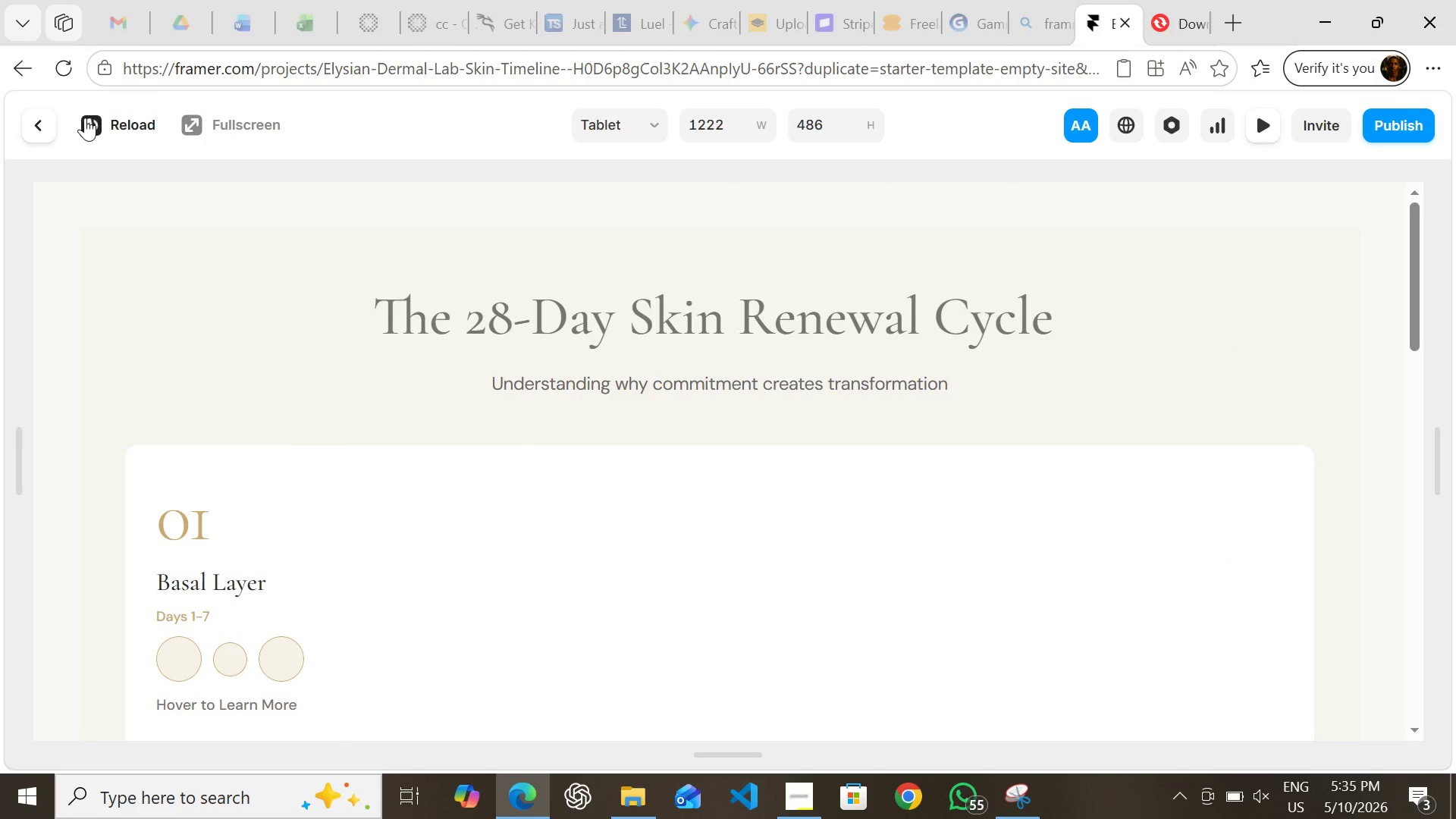 
triple_click([85, 118])
 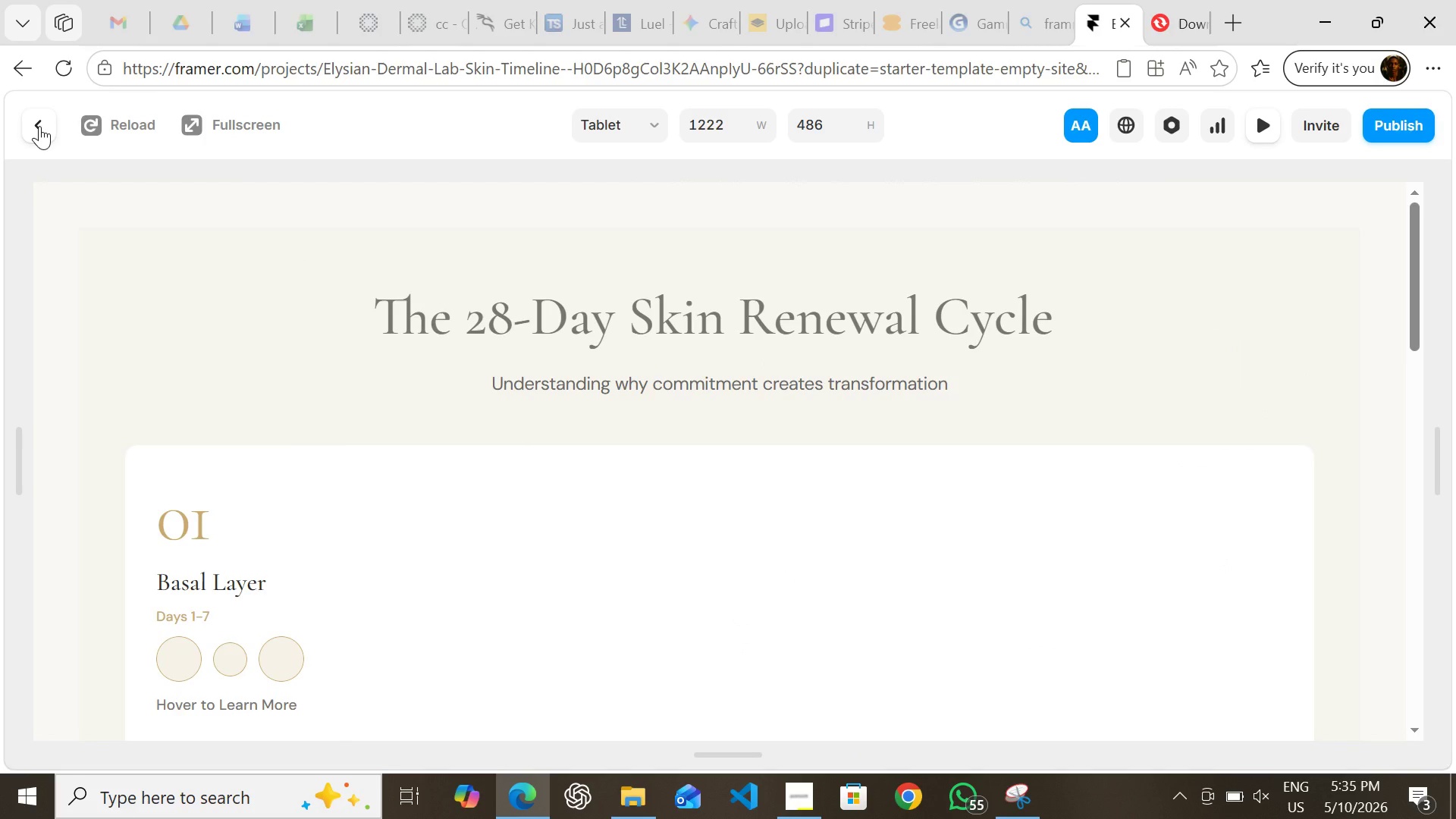 
left_click([38, 126])
 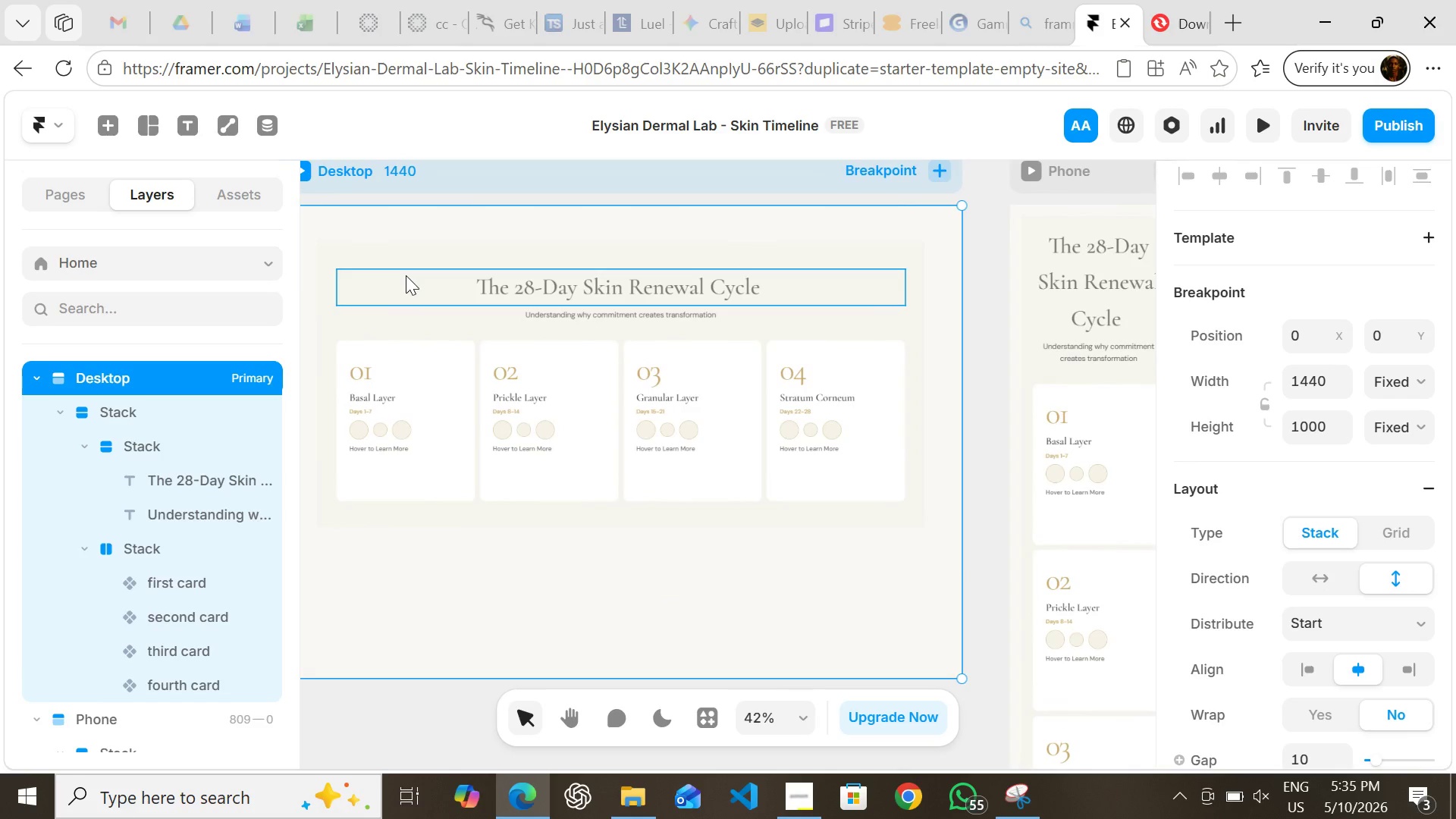 
left_click([400, 250])
 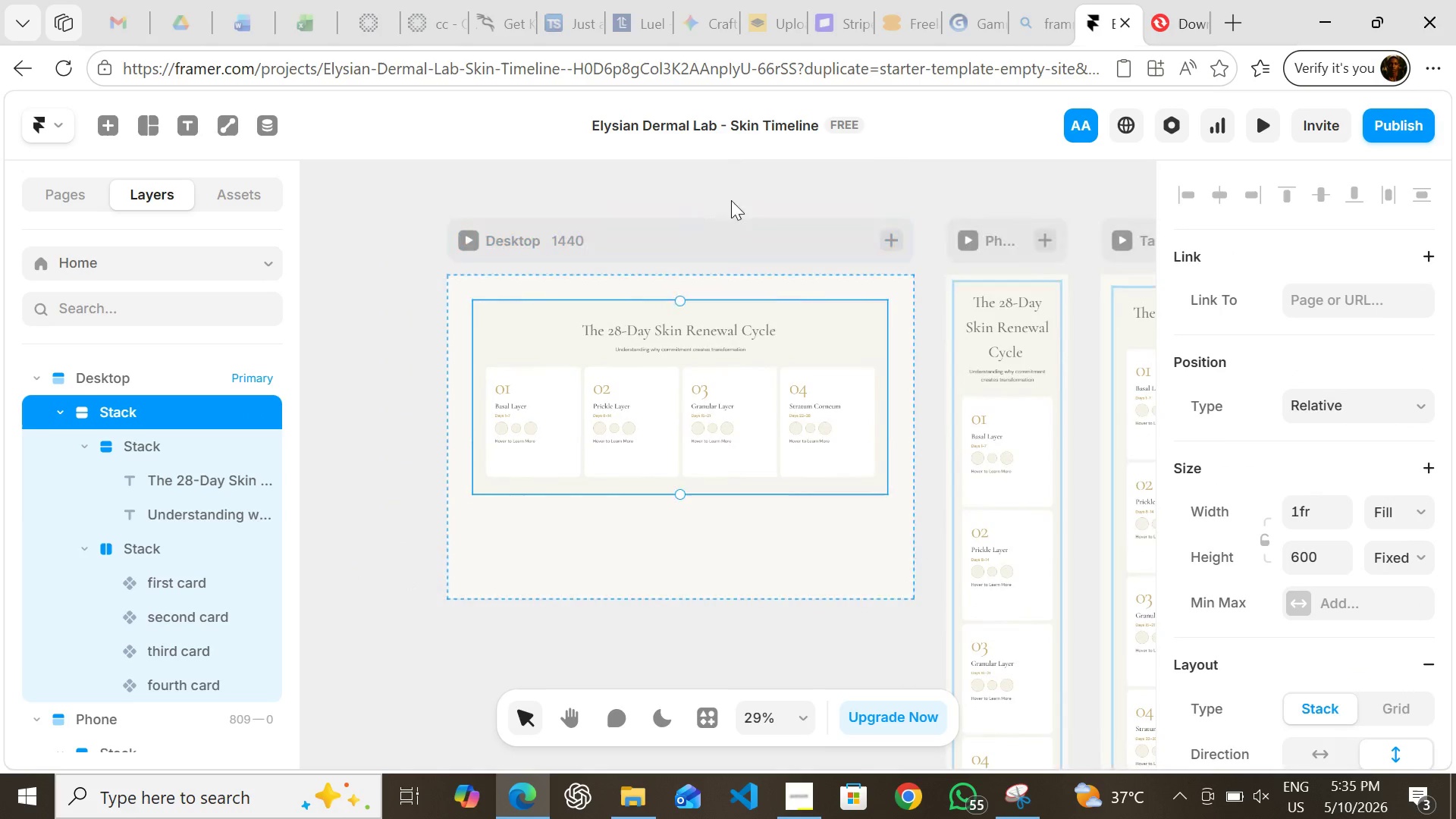 
left_click([895, 233])
 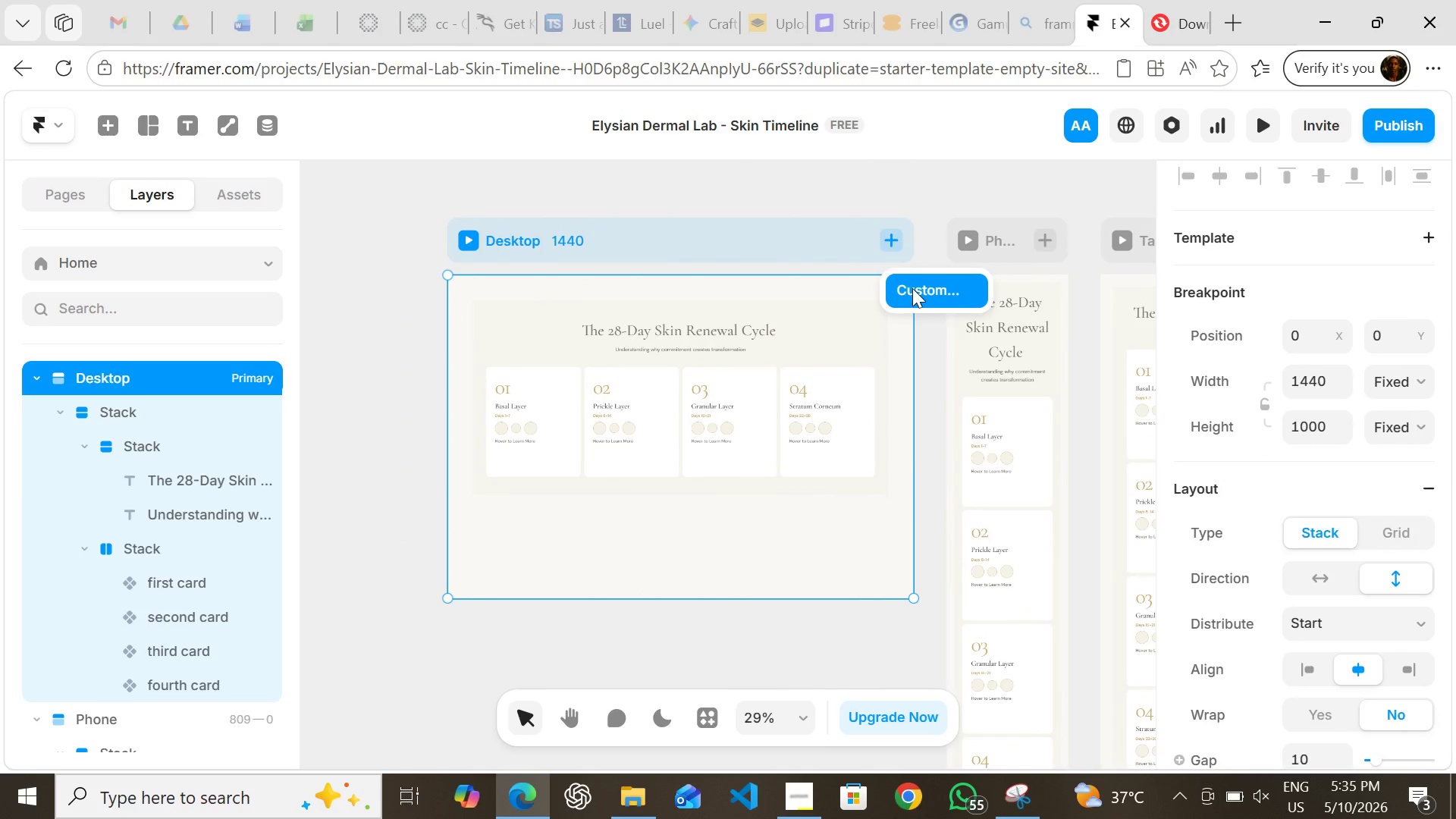 
left_click([912, 288])
 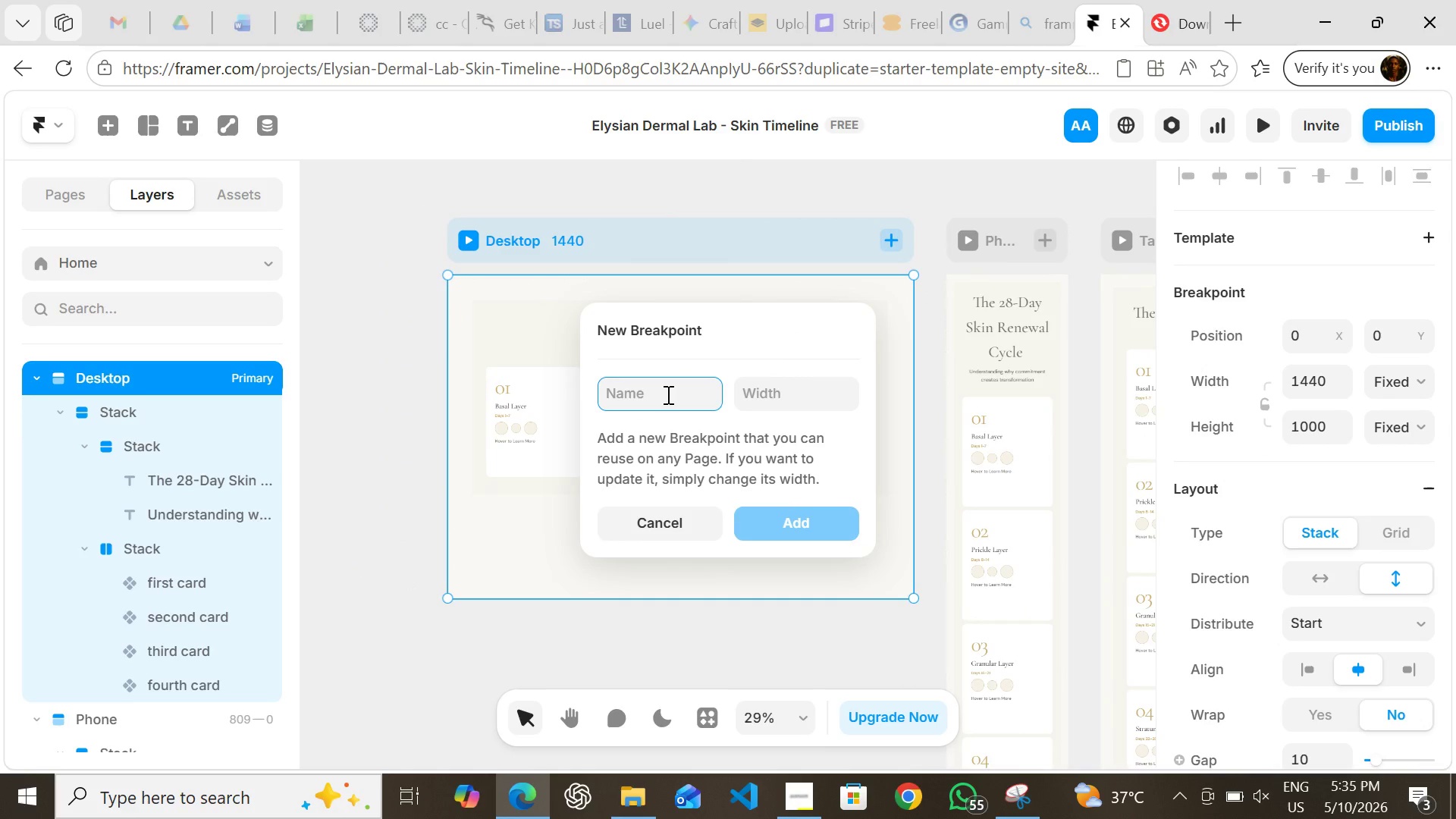 
type(Desk )
key(Backspace)
type(top)
 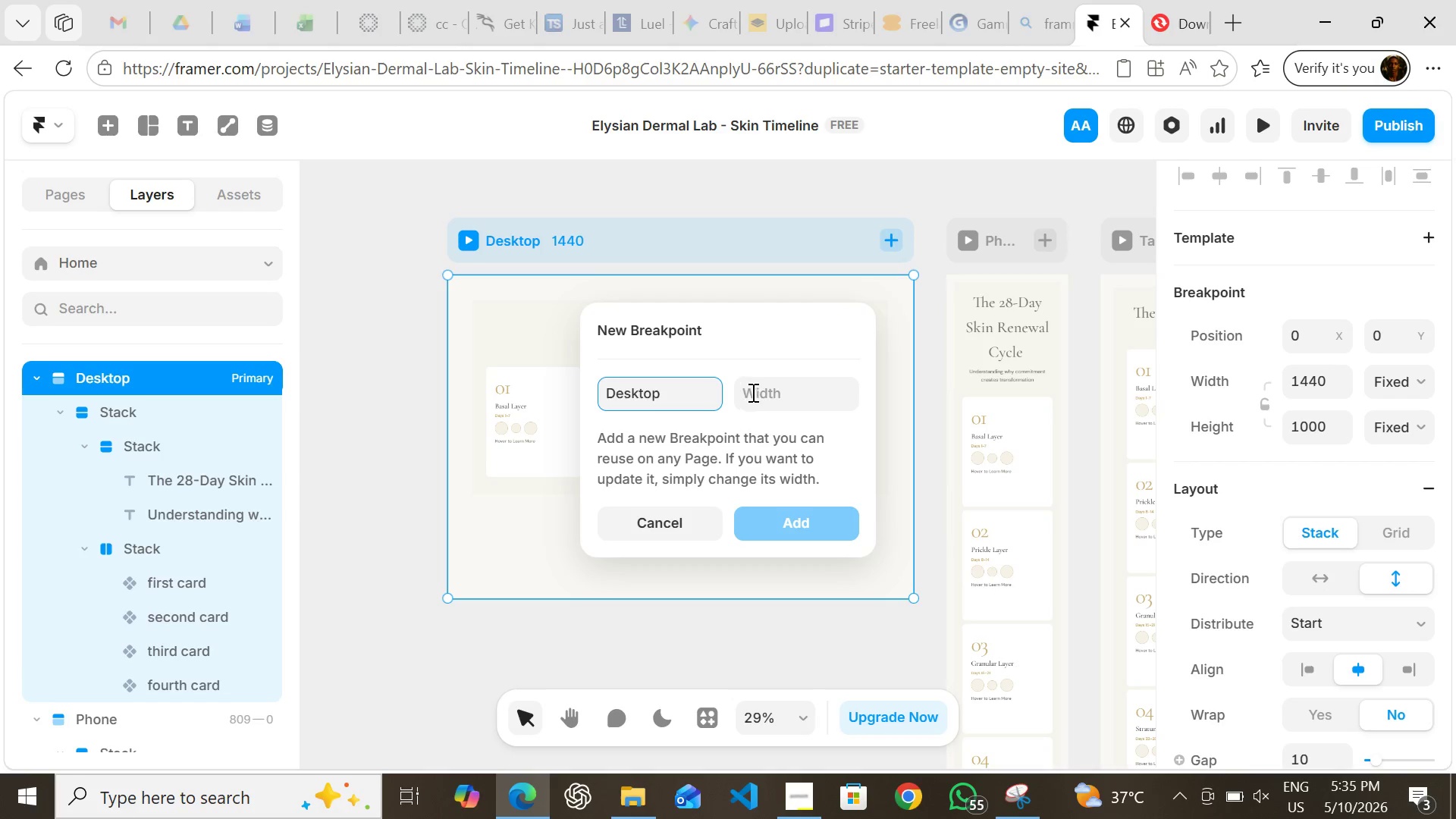 
left_click([753, 392])
 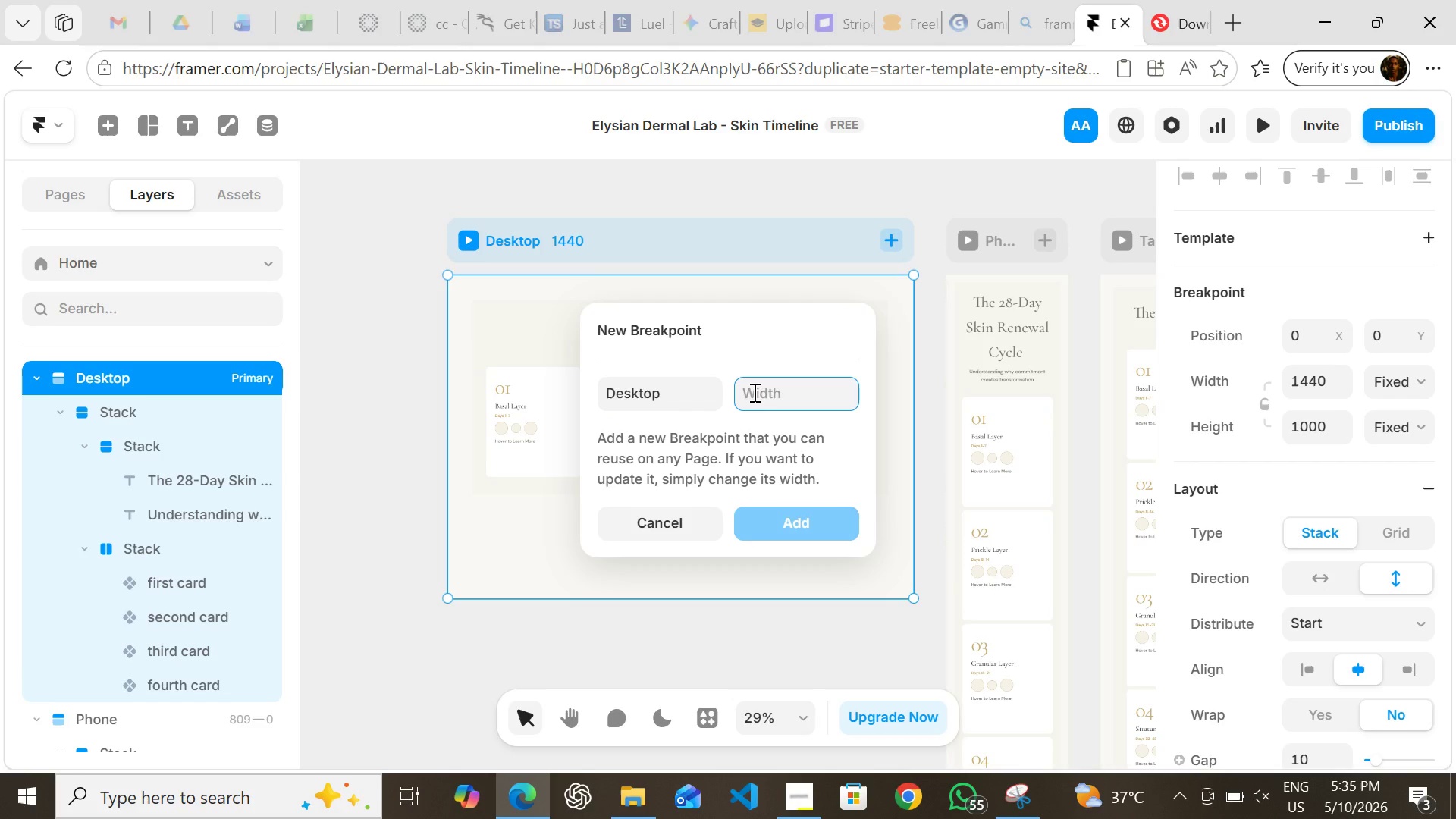 
type(1440)
 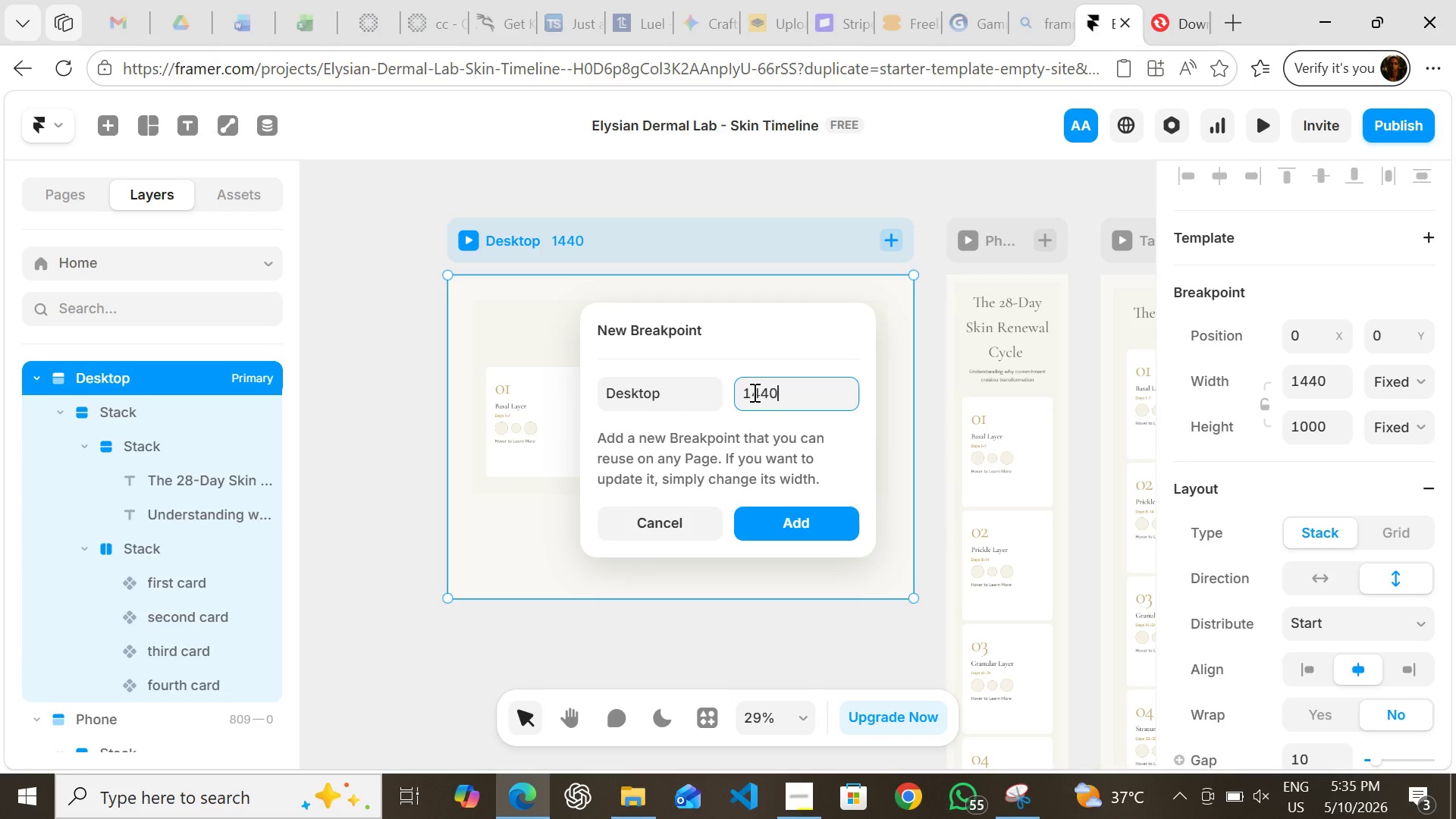 
key(Enter)
 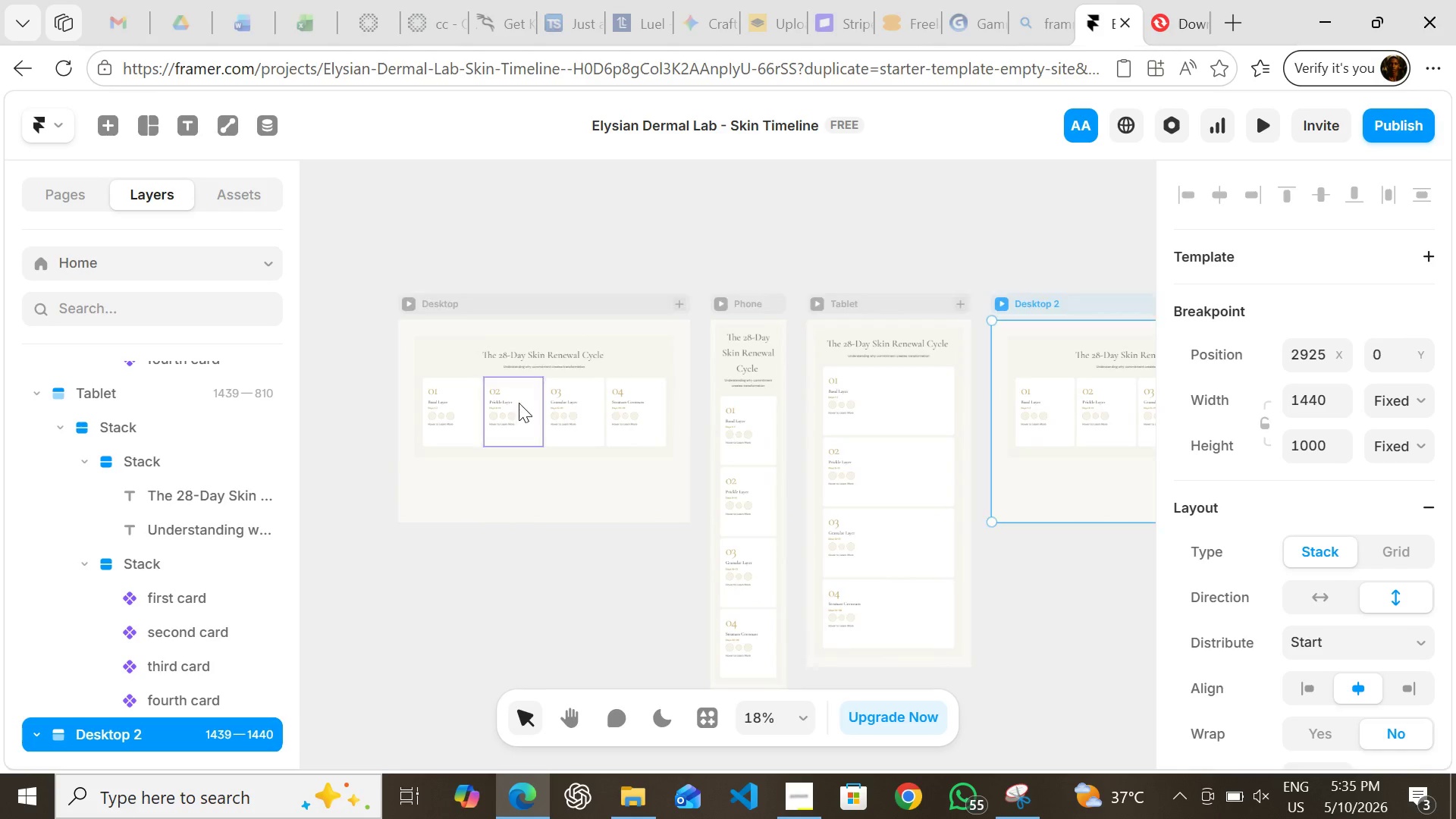 
left_click([430, 296])
 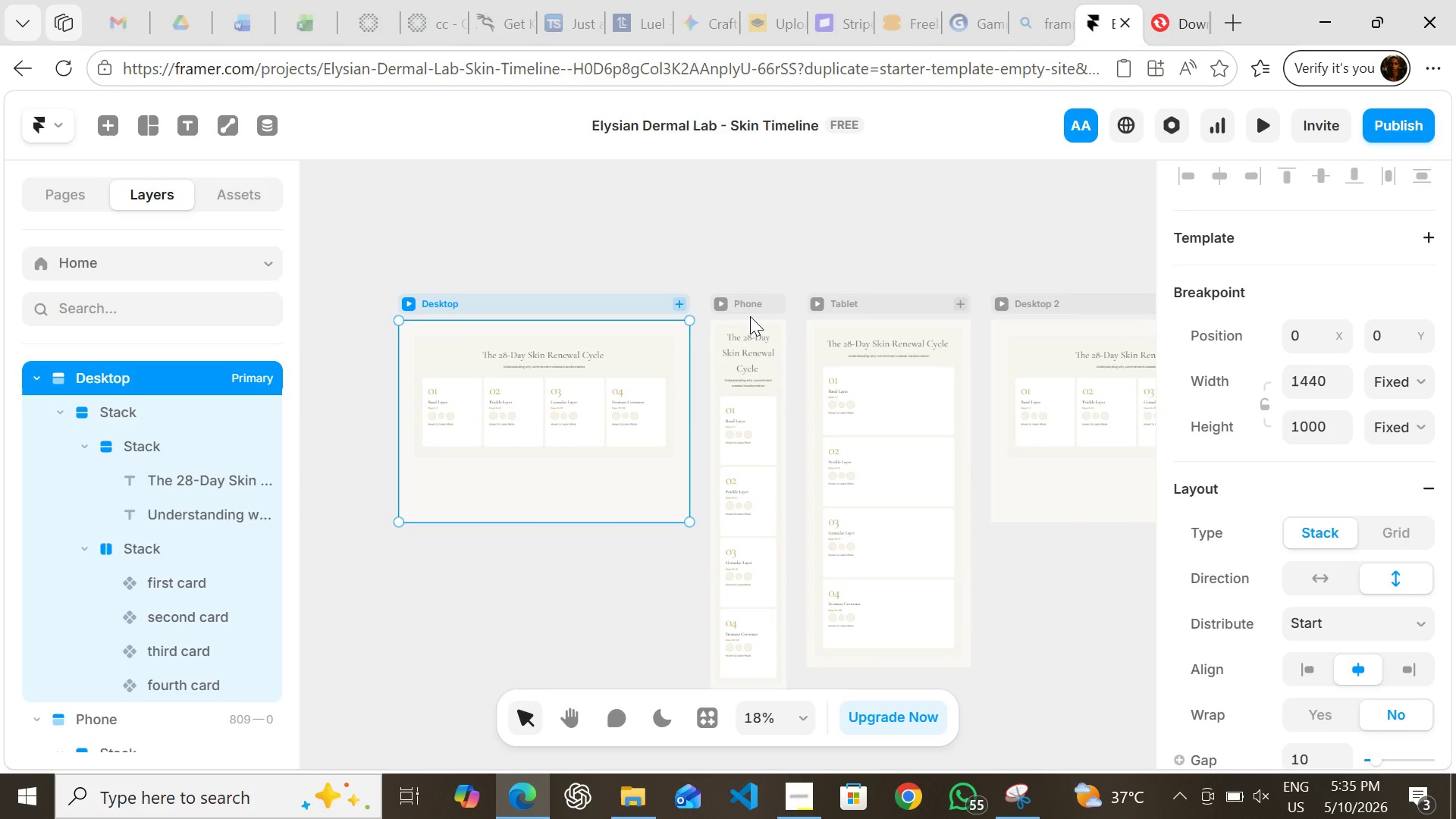 
key(Backspace)
 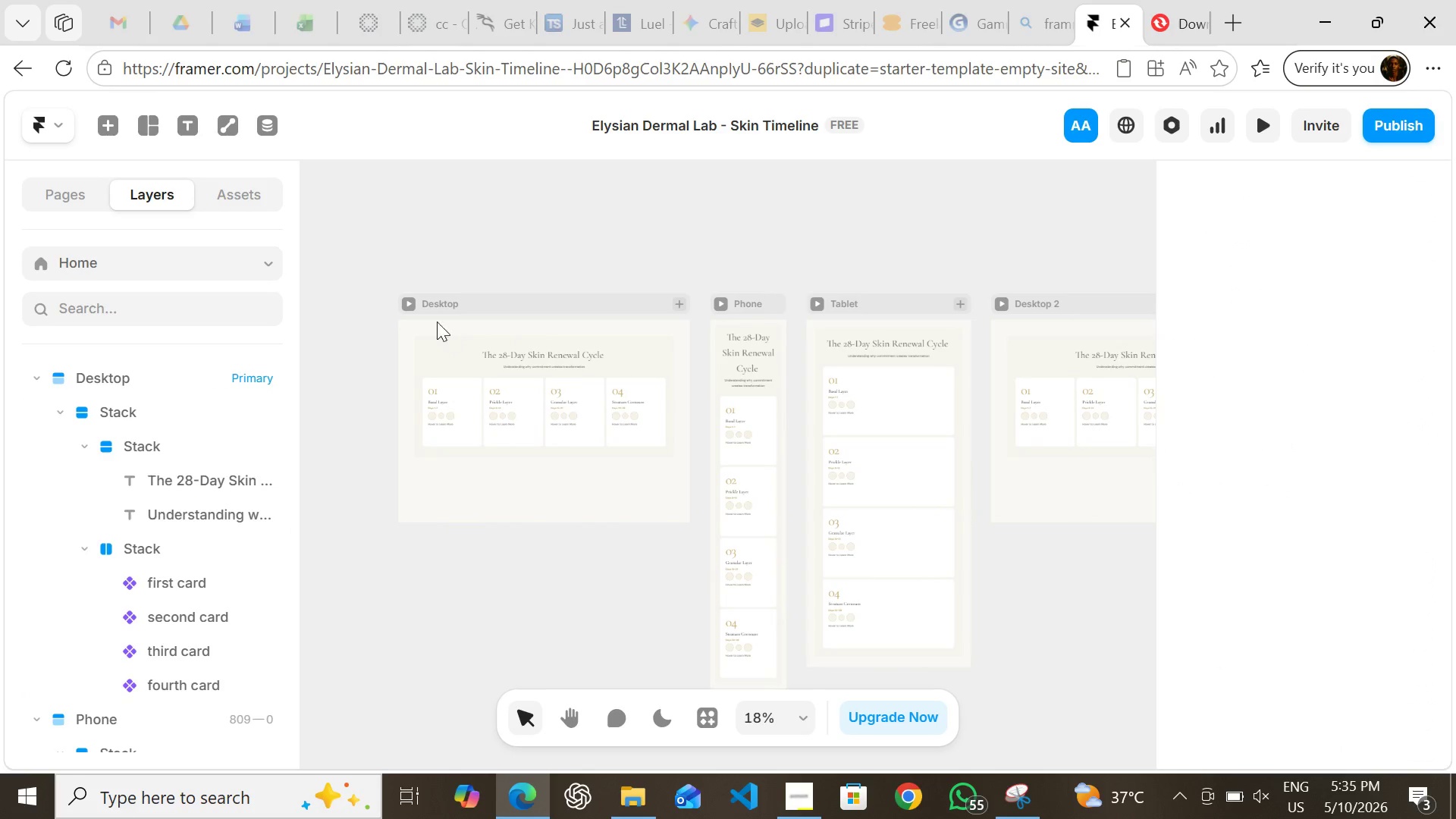 
left_click([425, 301])
 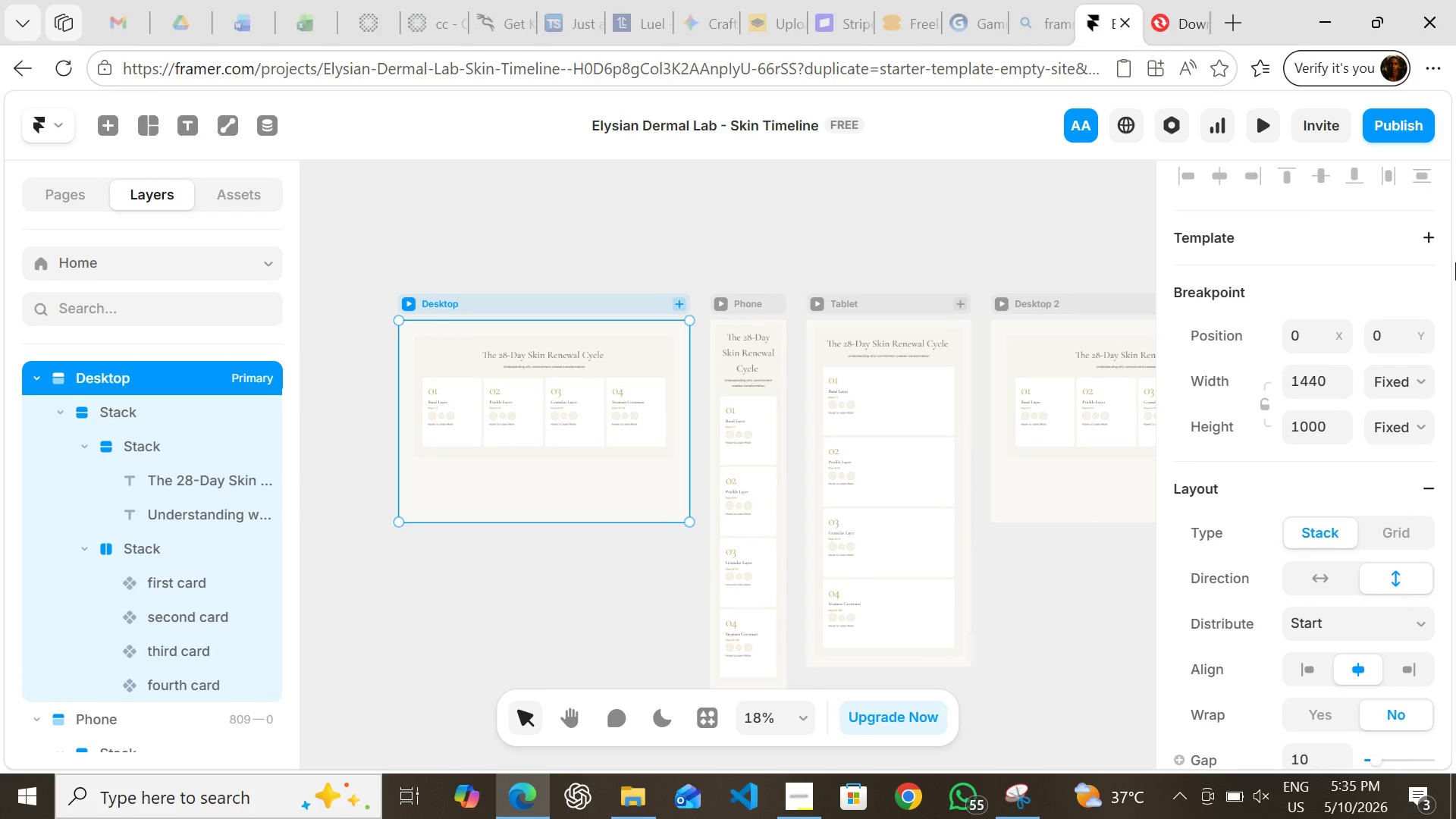 
key(Delete)
 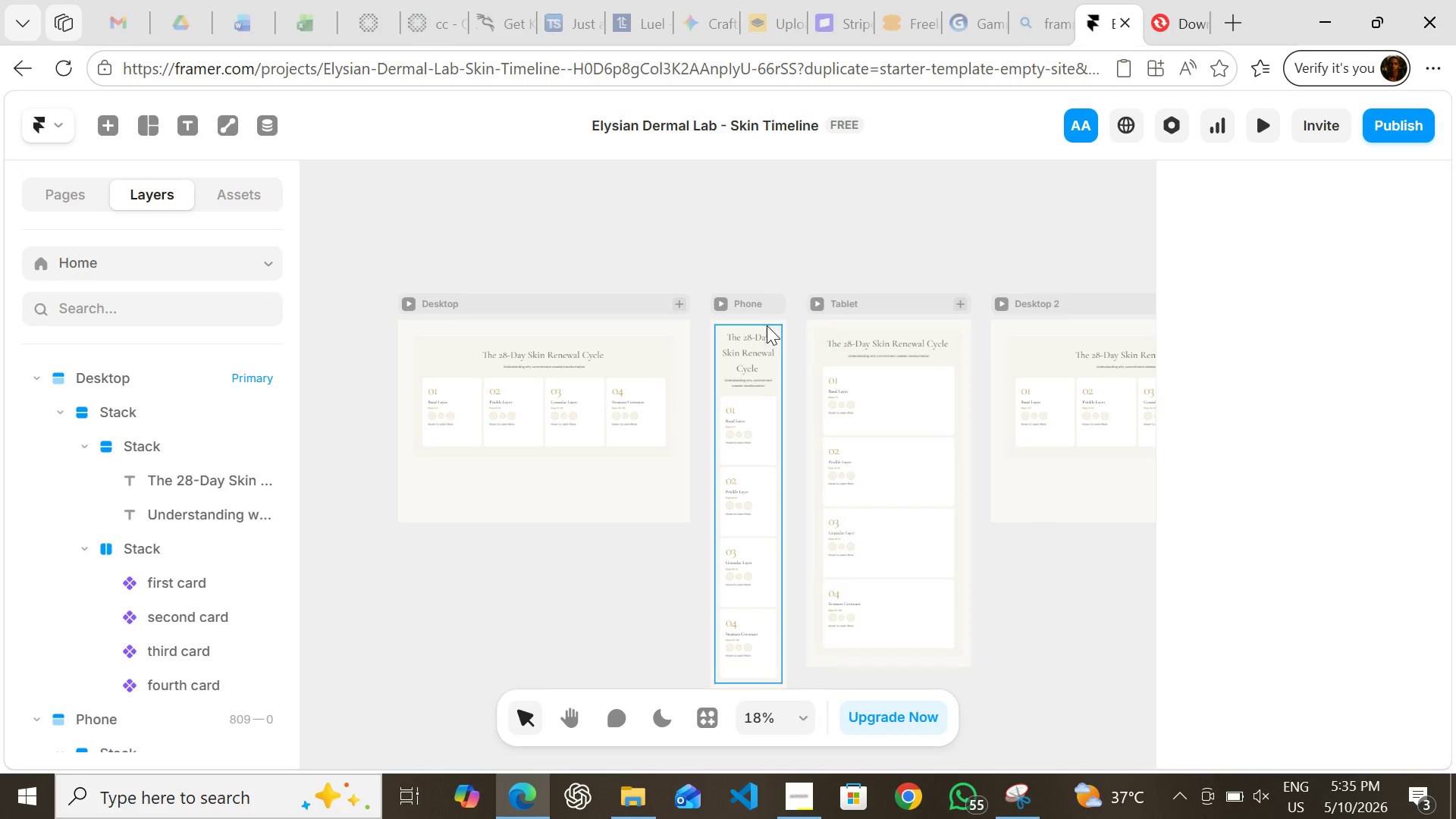 
left_click([722, 307])
 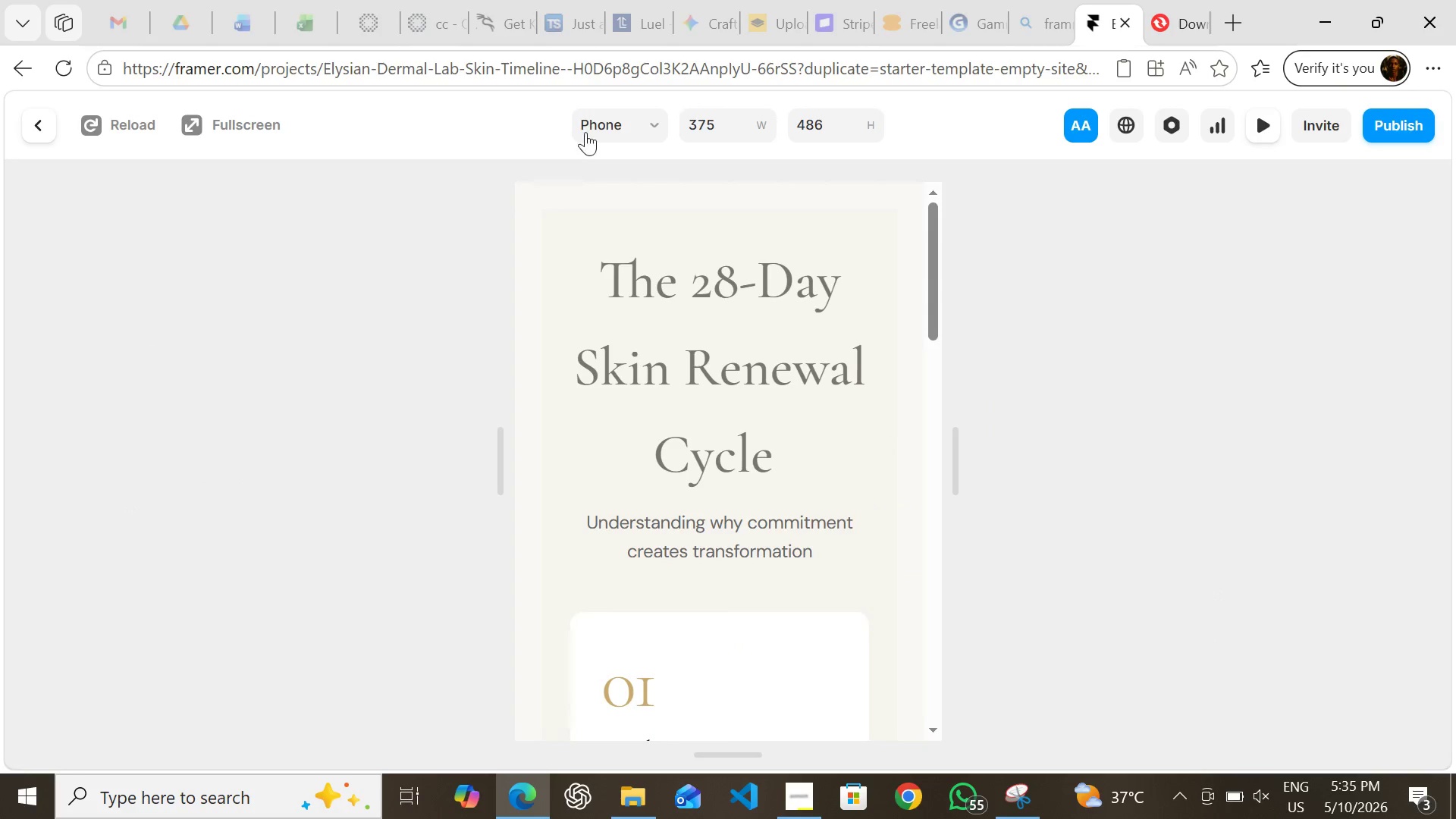 
left_click([614, 123])
 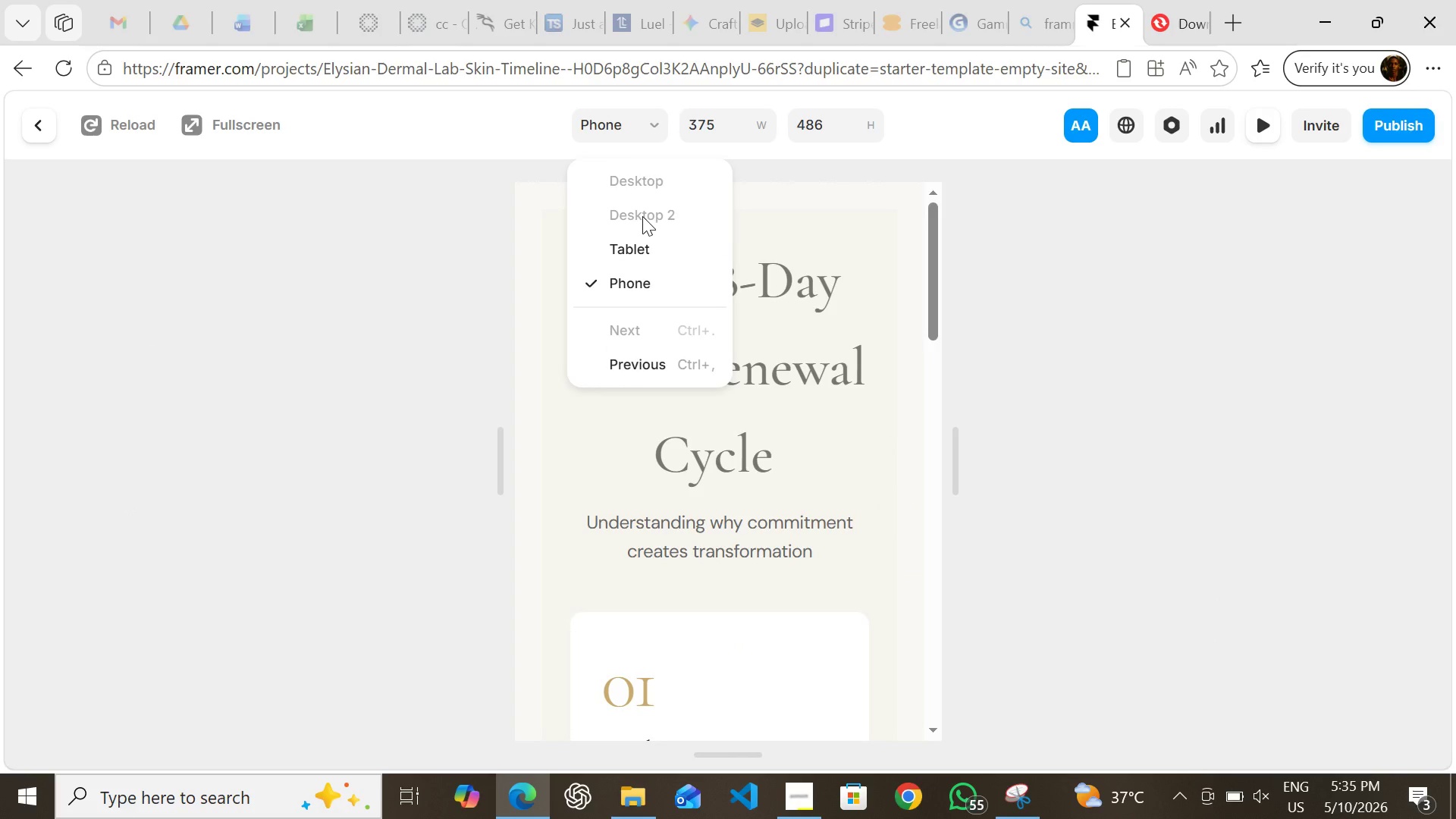 
double_click([642, 216])
 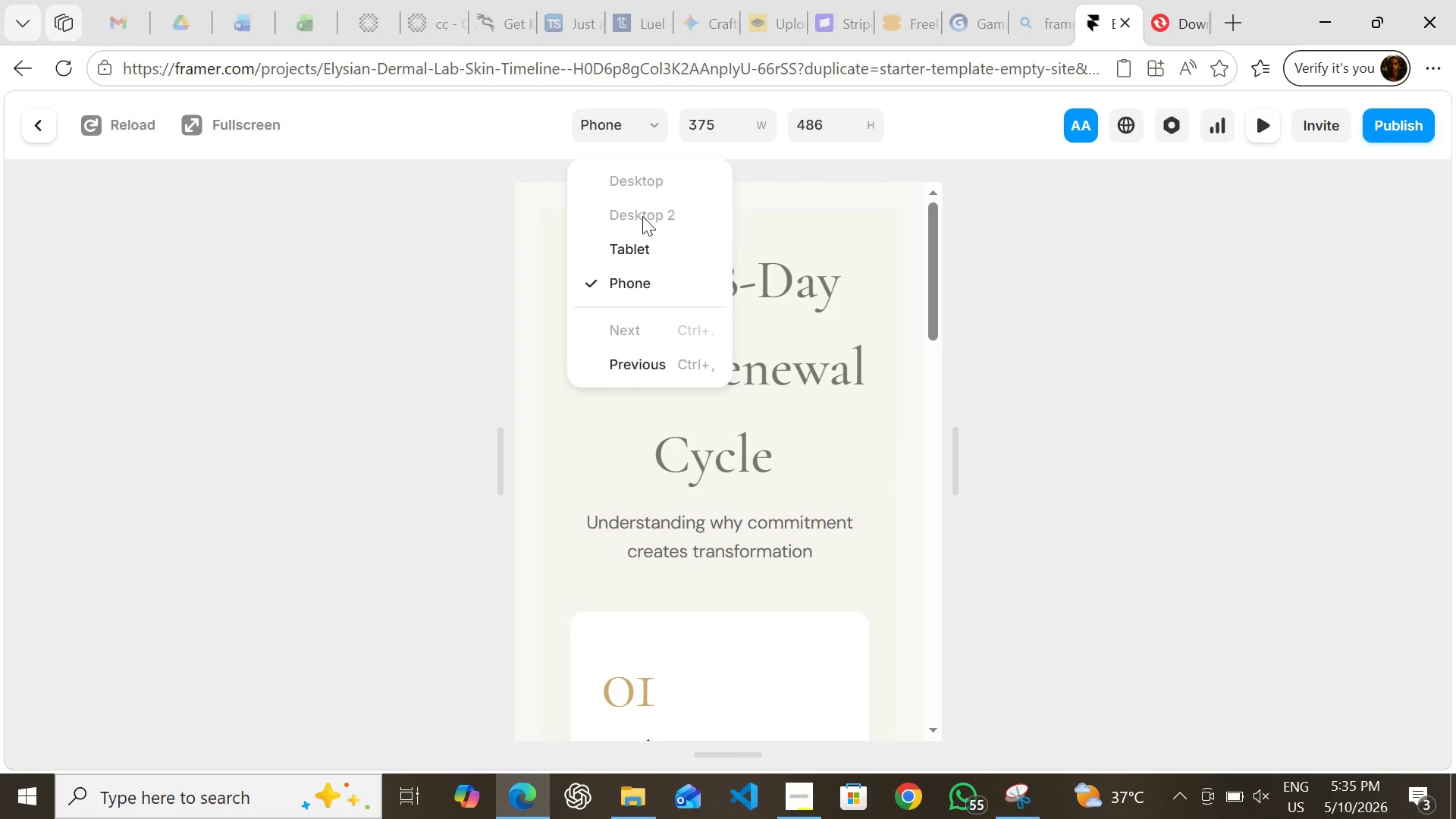 
triple_click([642, 216])
 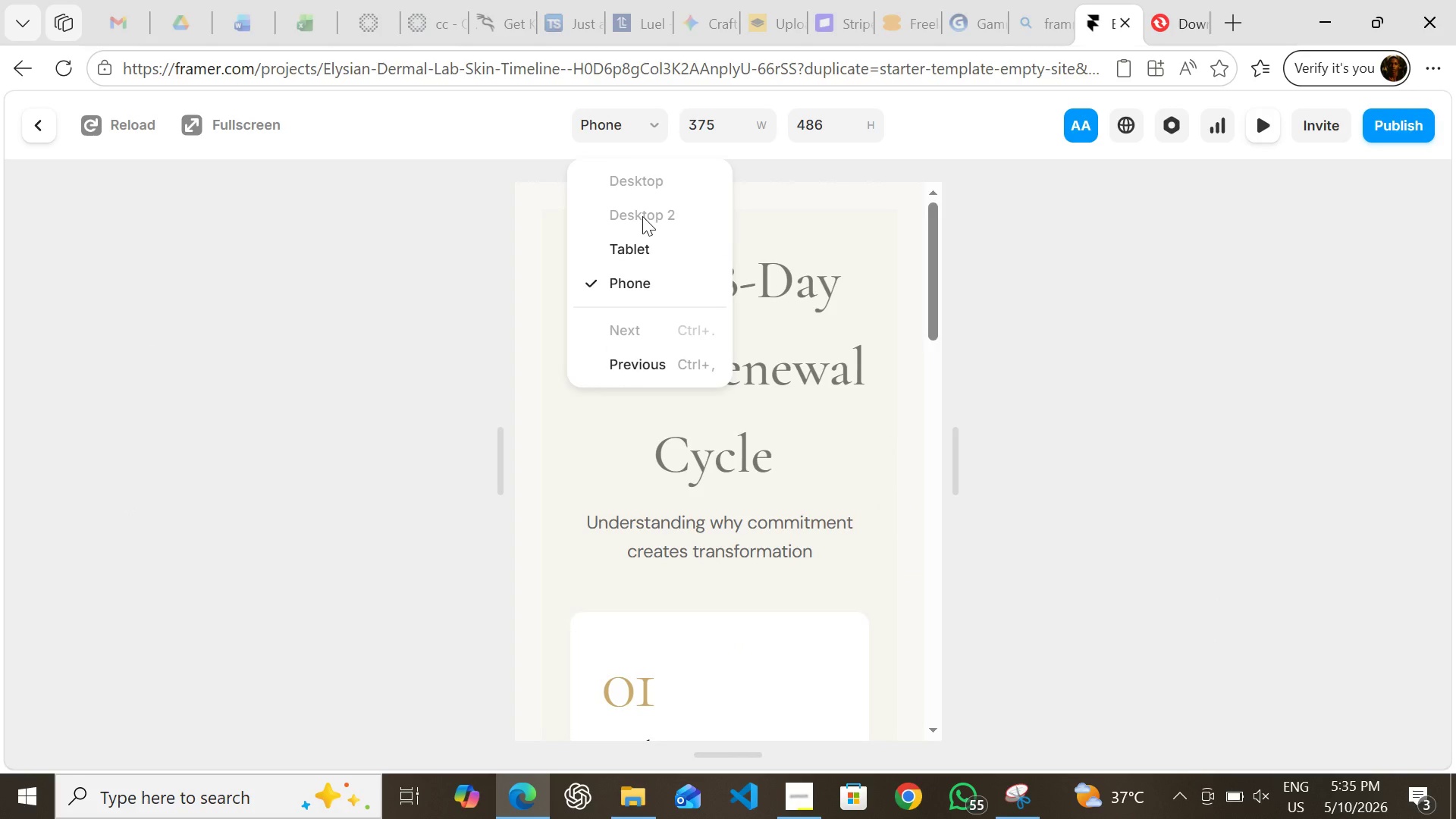 
triple_click([642, 216])
 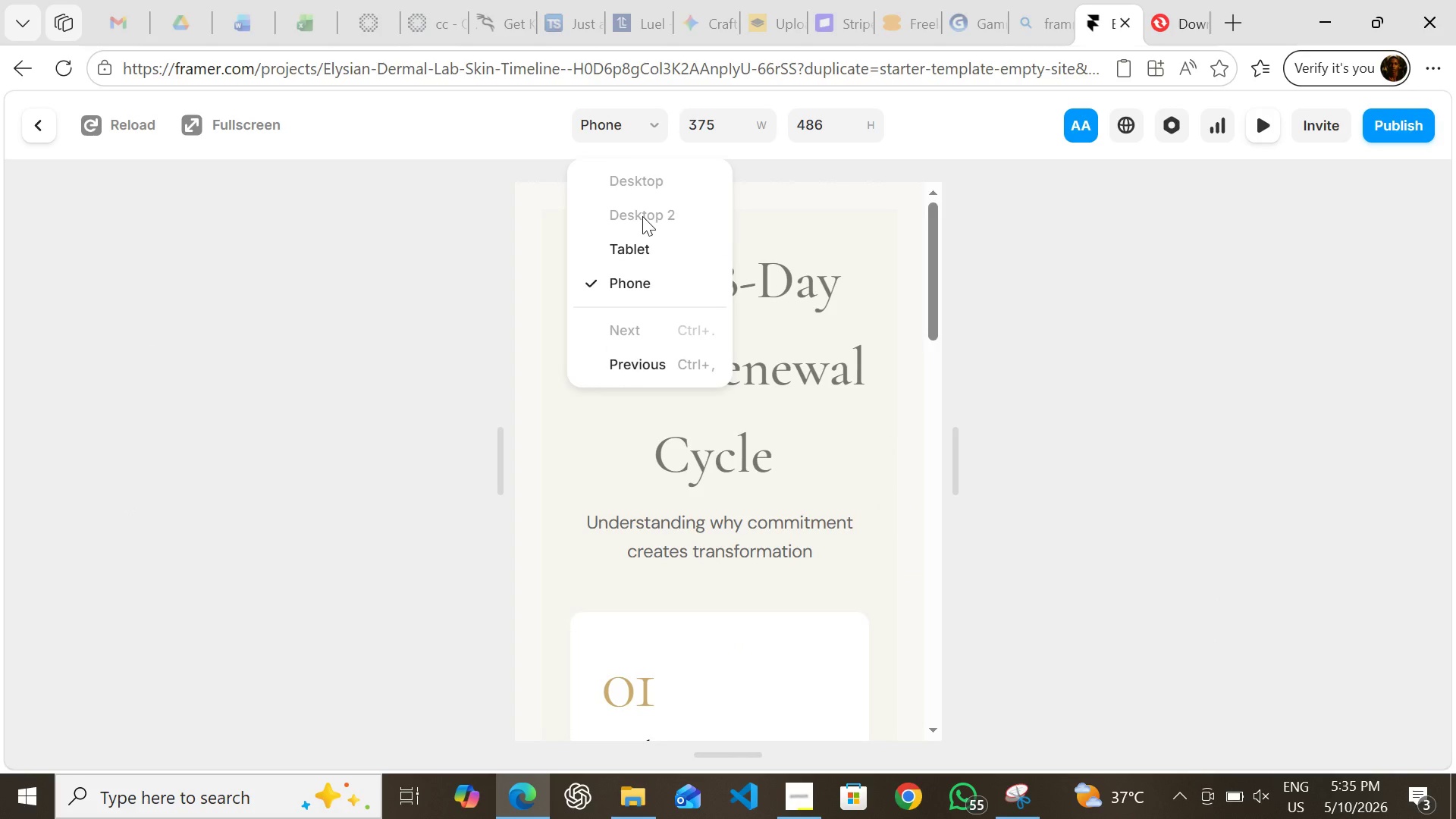 
triple_click([642, 216])
 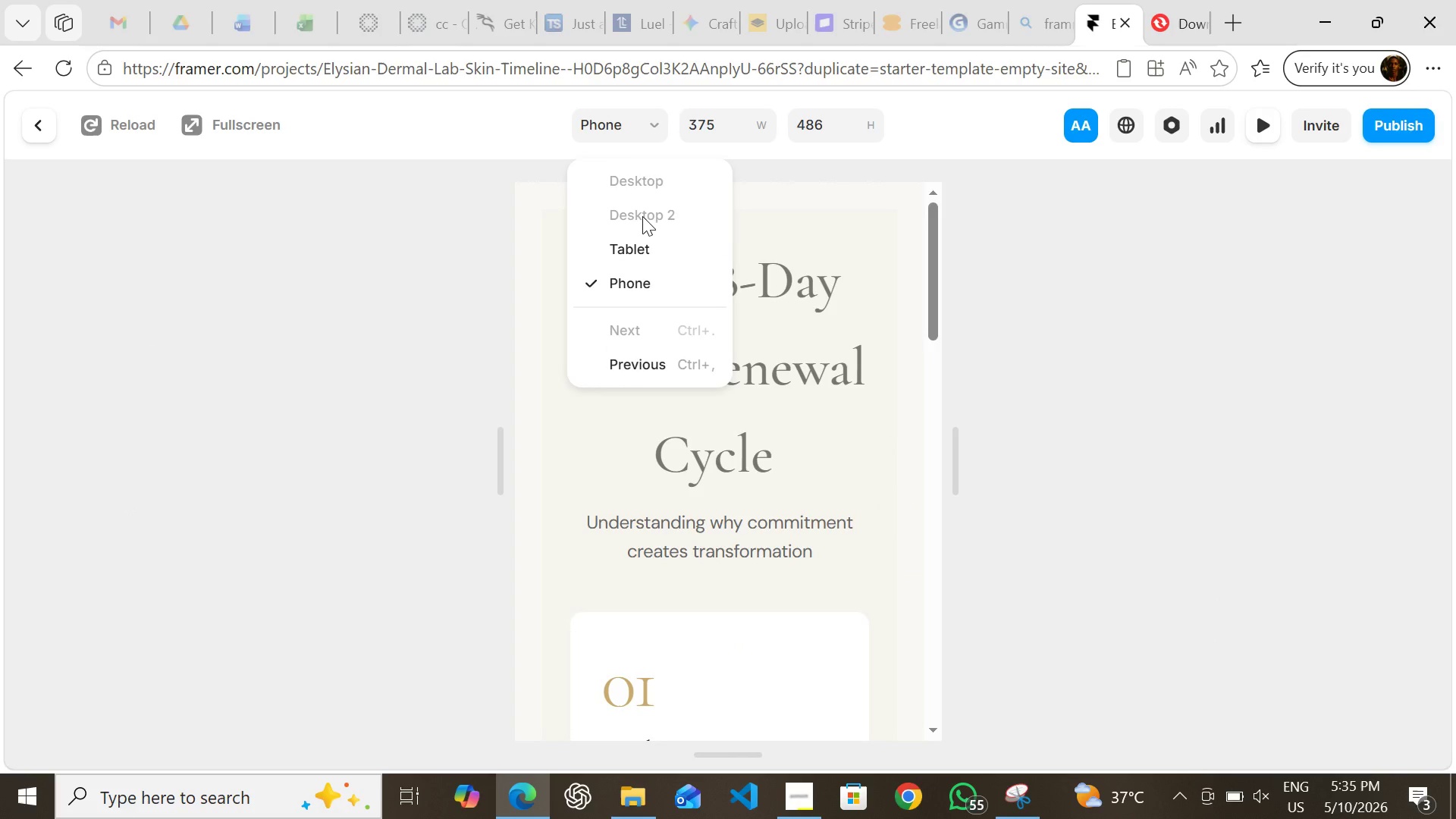 
triple_click([642, 216])
 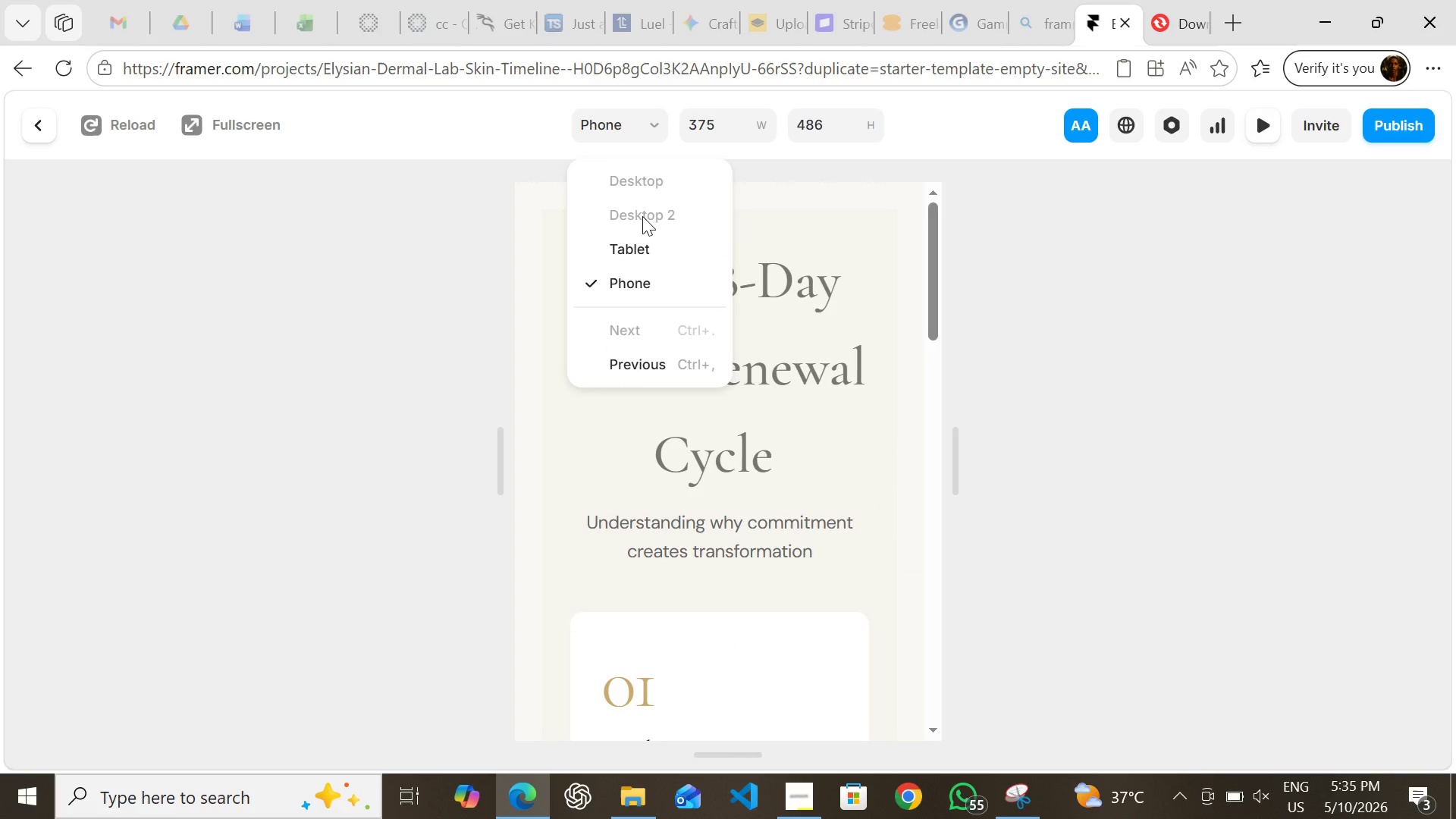 
triple_click([642, 216])
 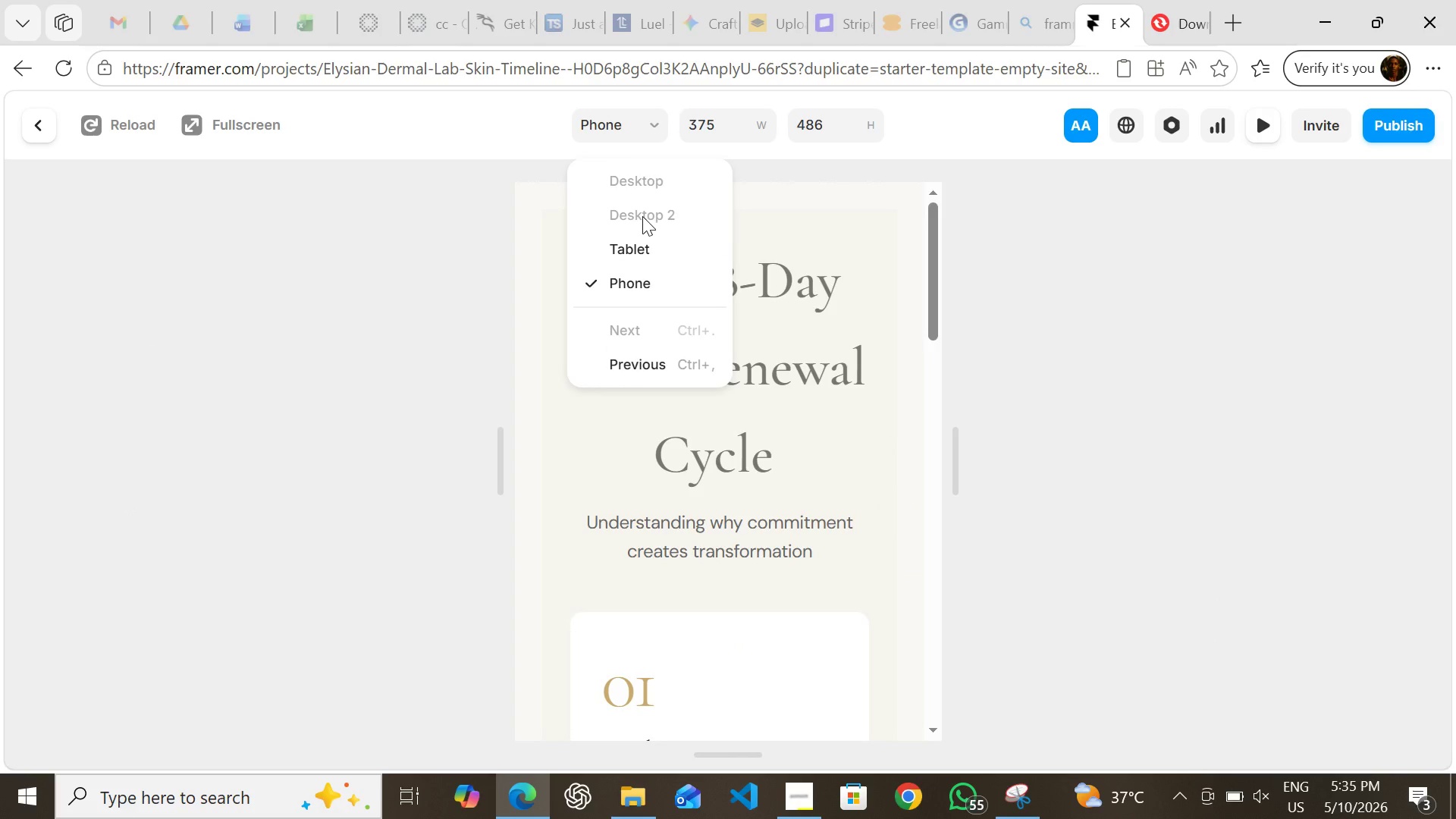 
triple_click([642, 216])
 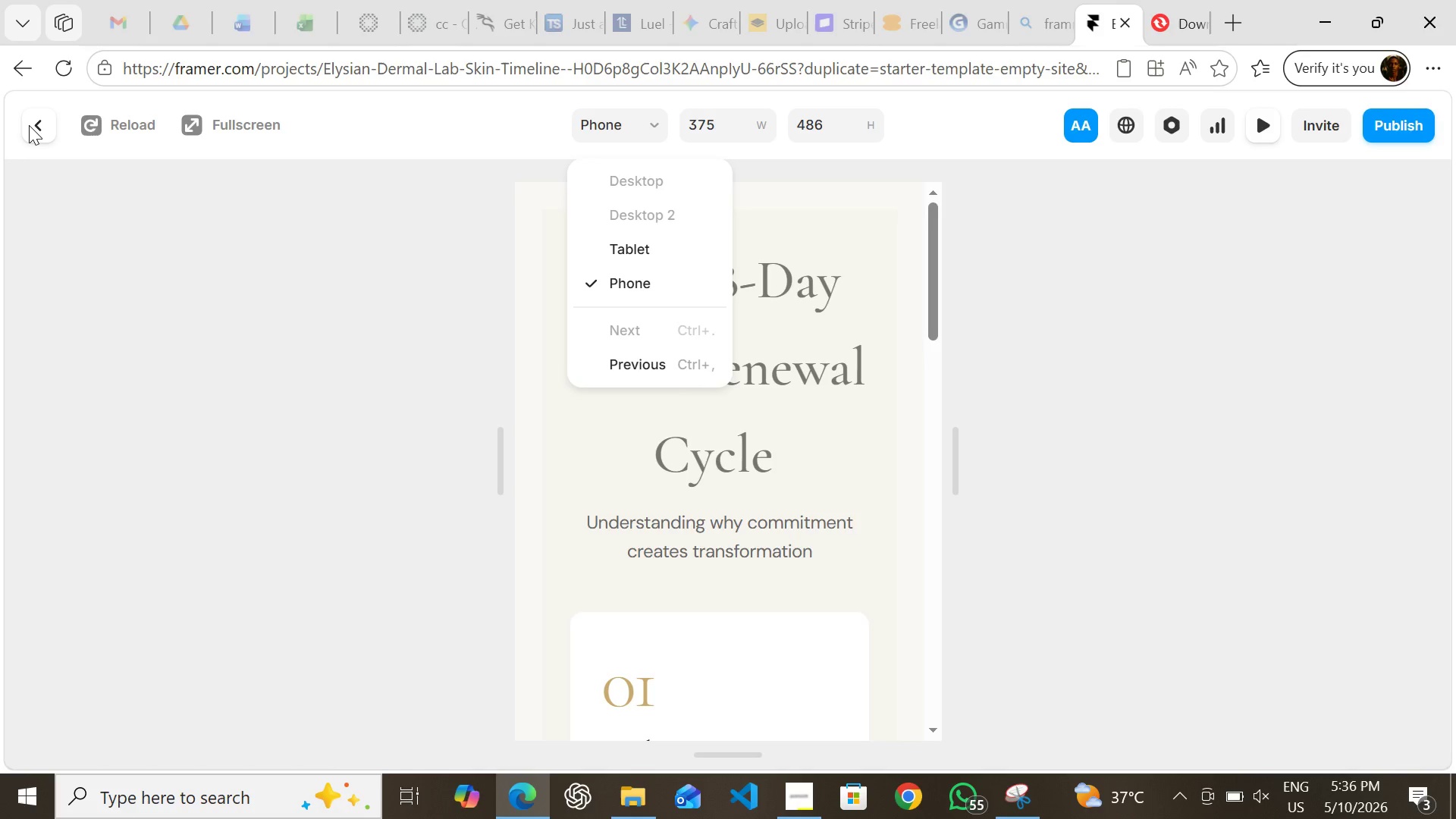 
wait(5.05)
 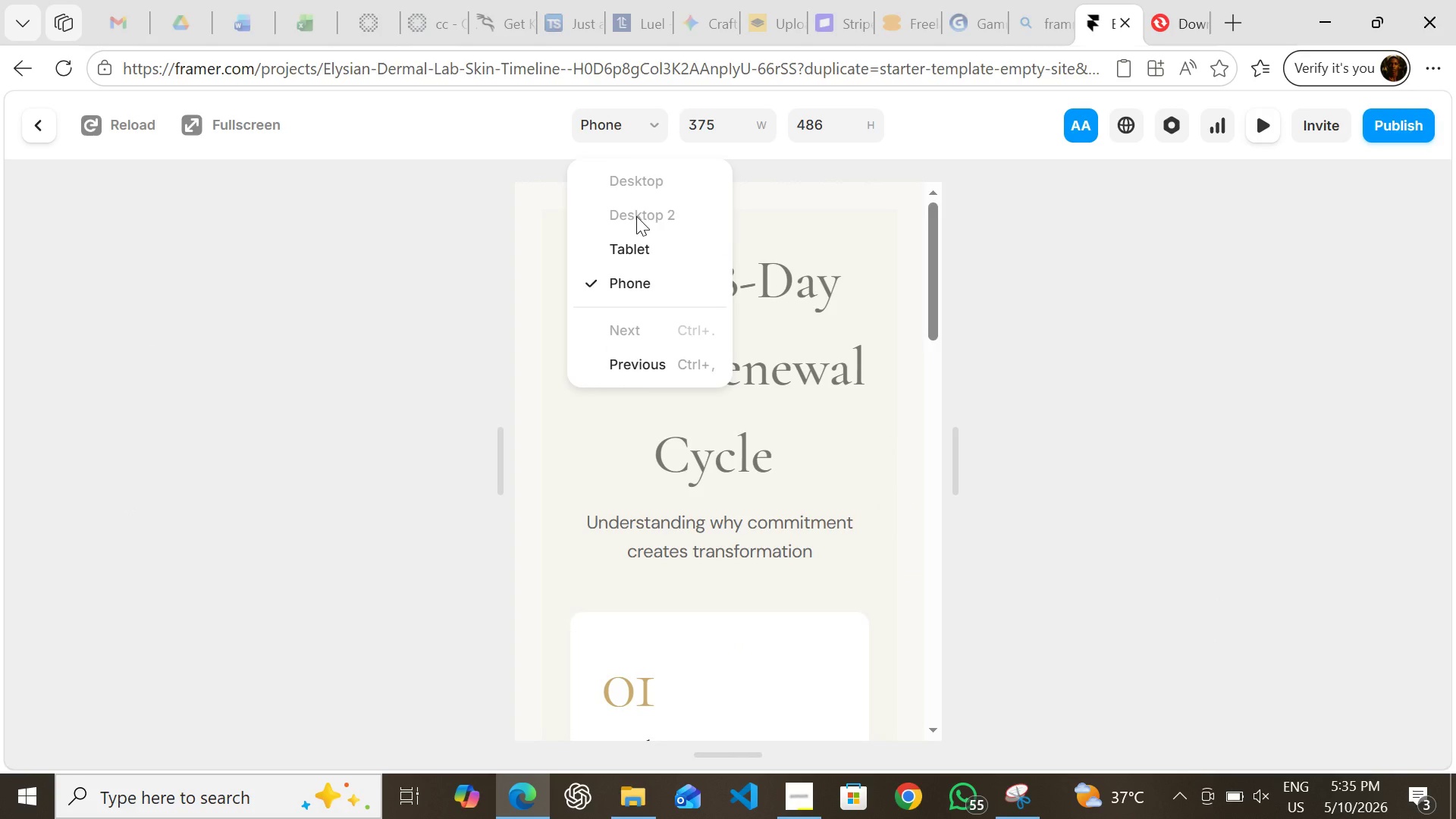 
left_click([42, 125])
 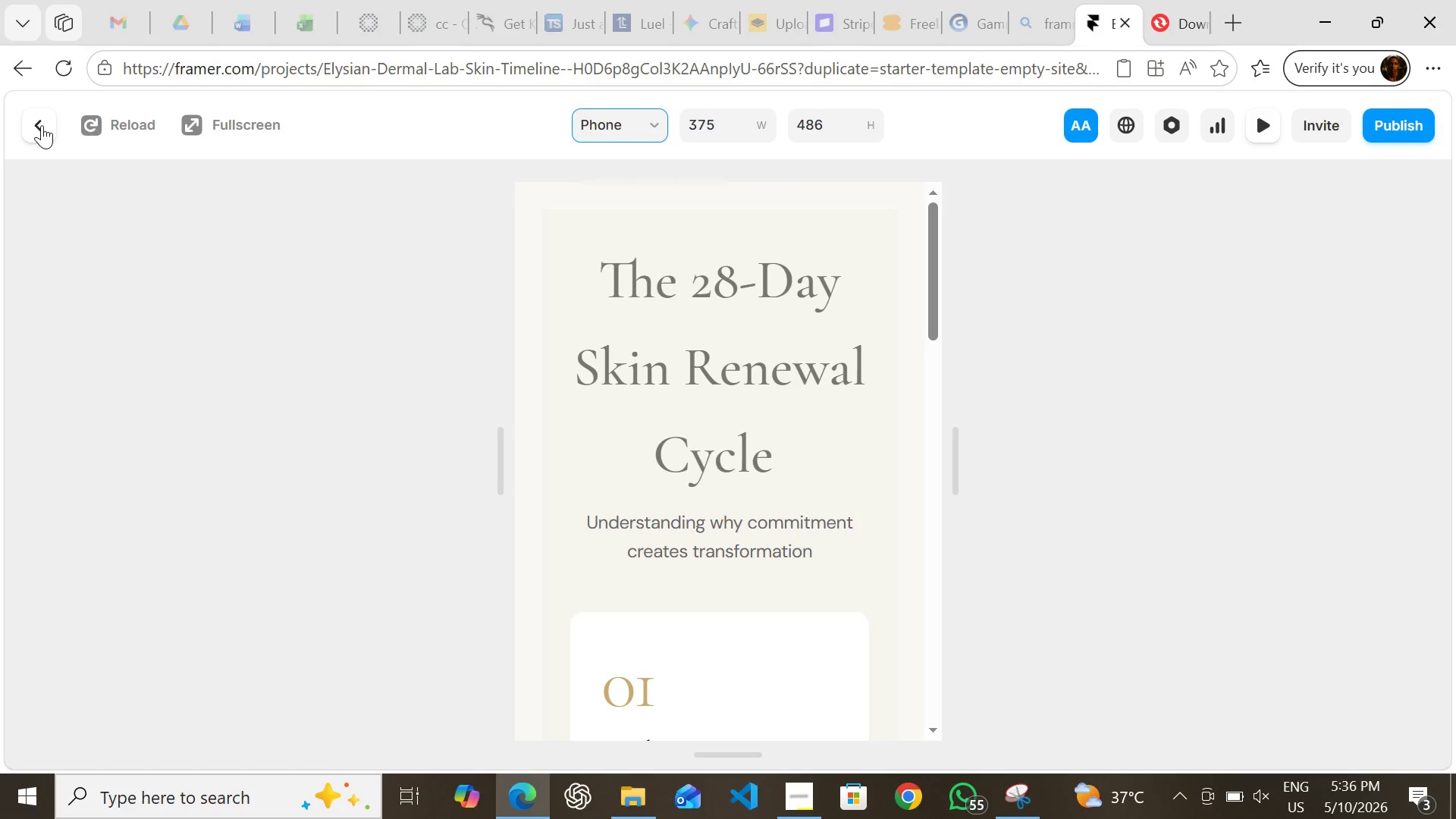 
left_click_drag(start_coordinate=[42, 125], to_coordinate=[479, 253])
 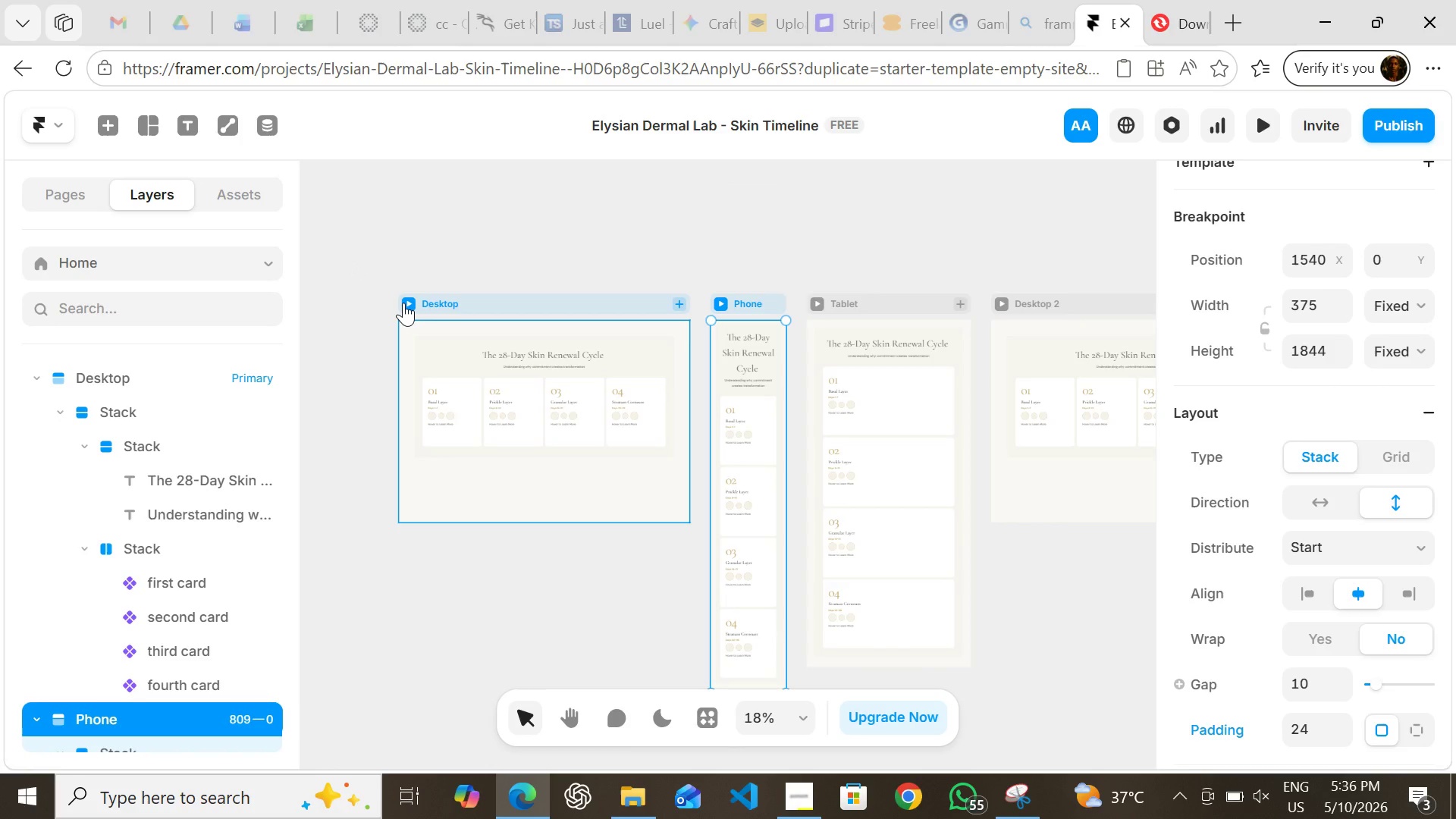 
left_click([403, 303])
 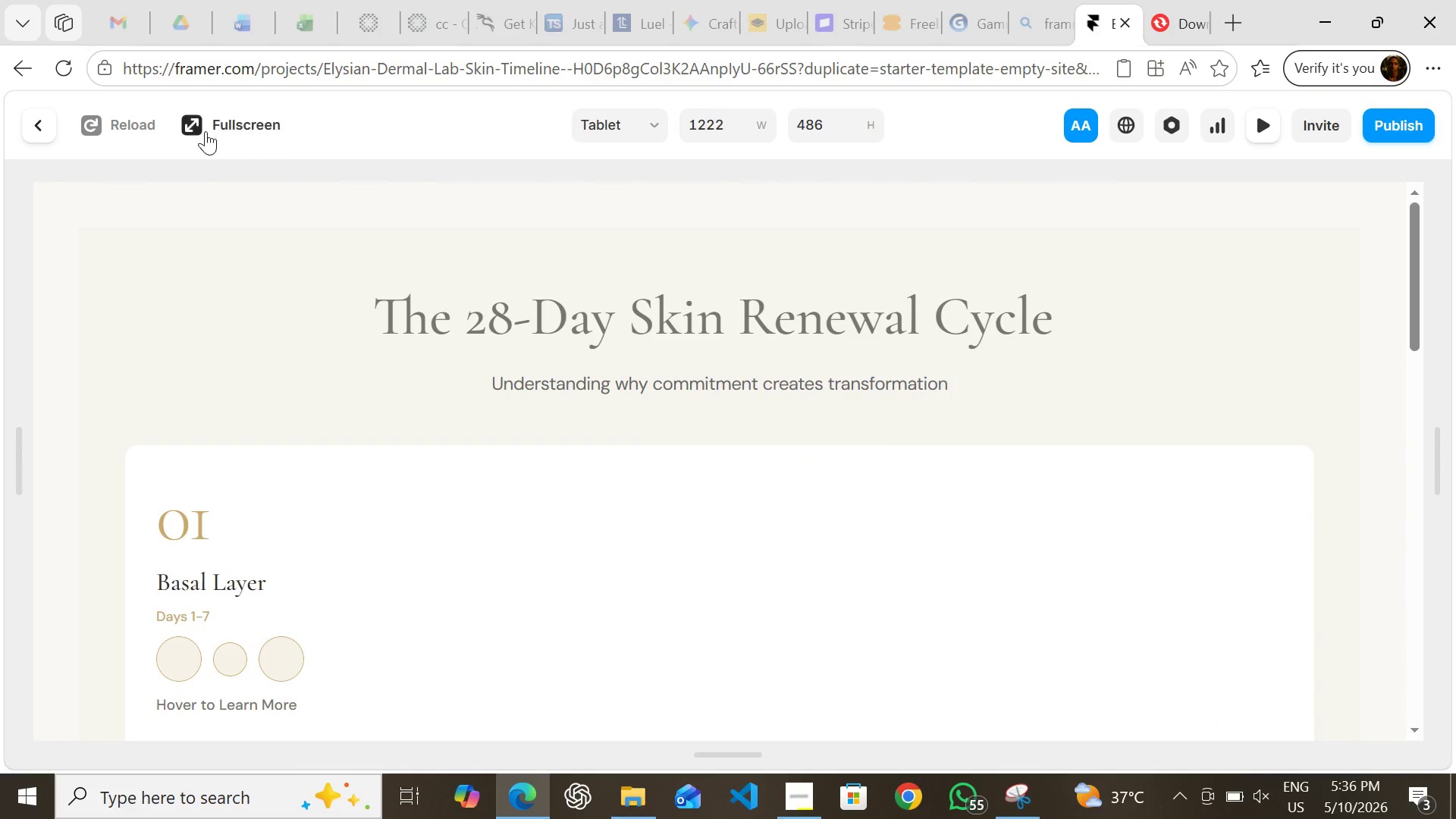 
left_click([195, 117])
 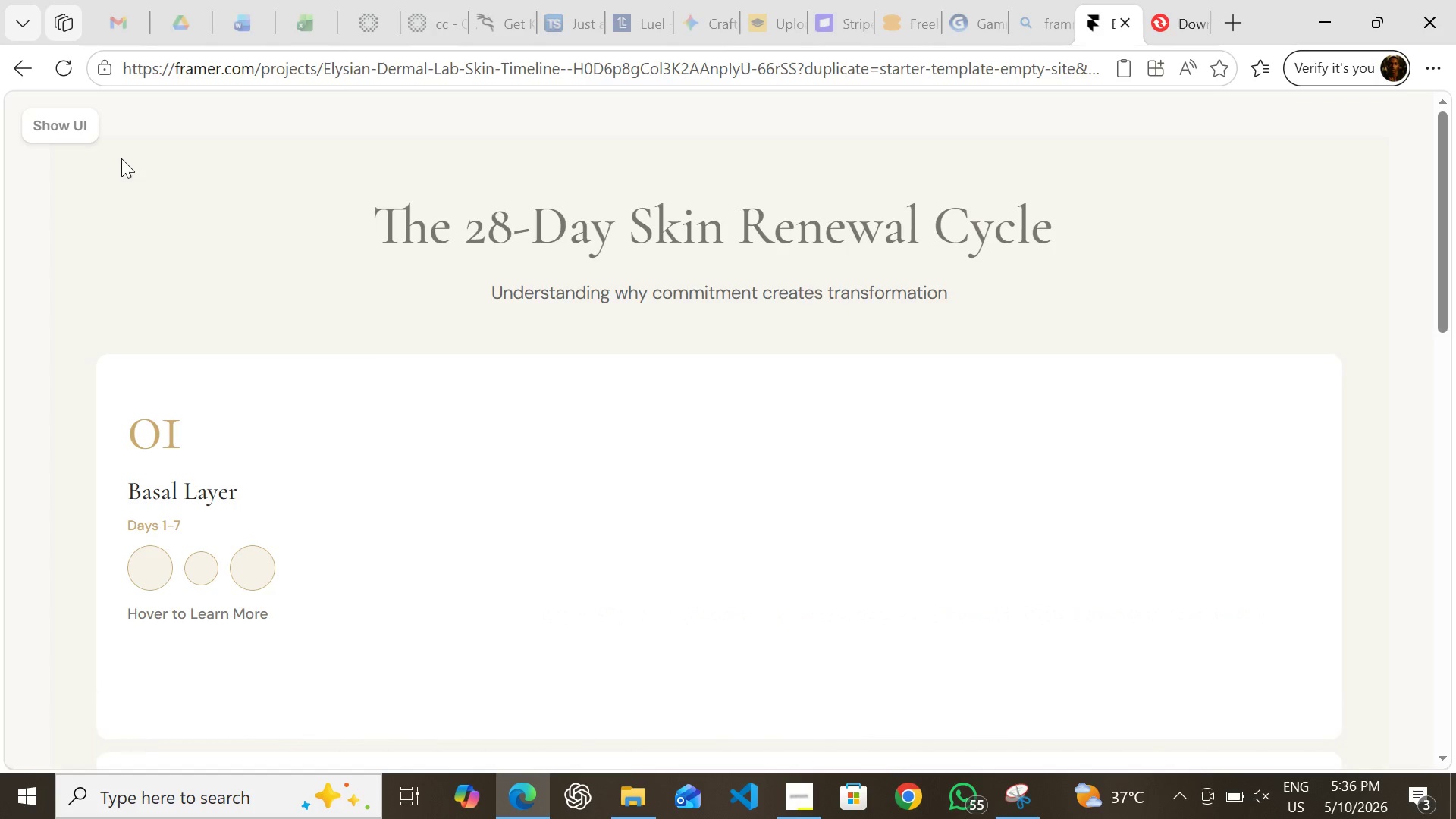 
left_click([67, 124])
 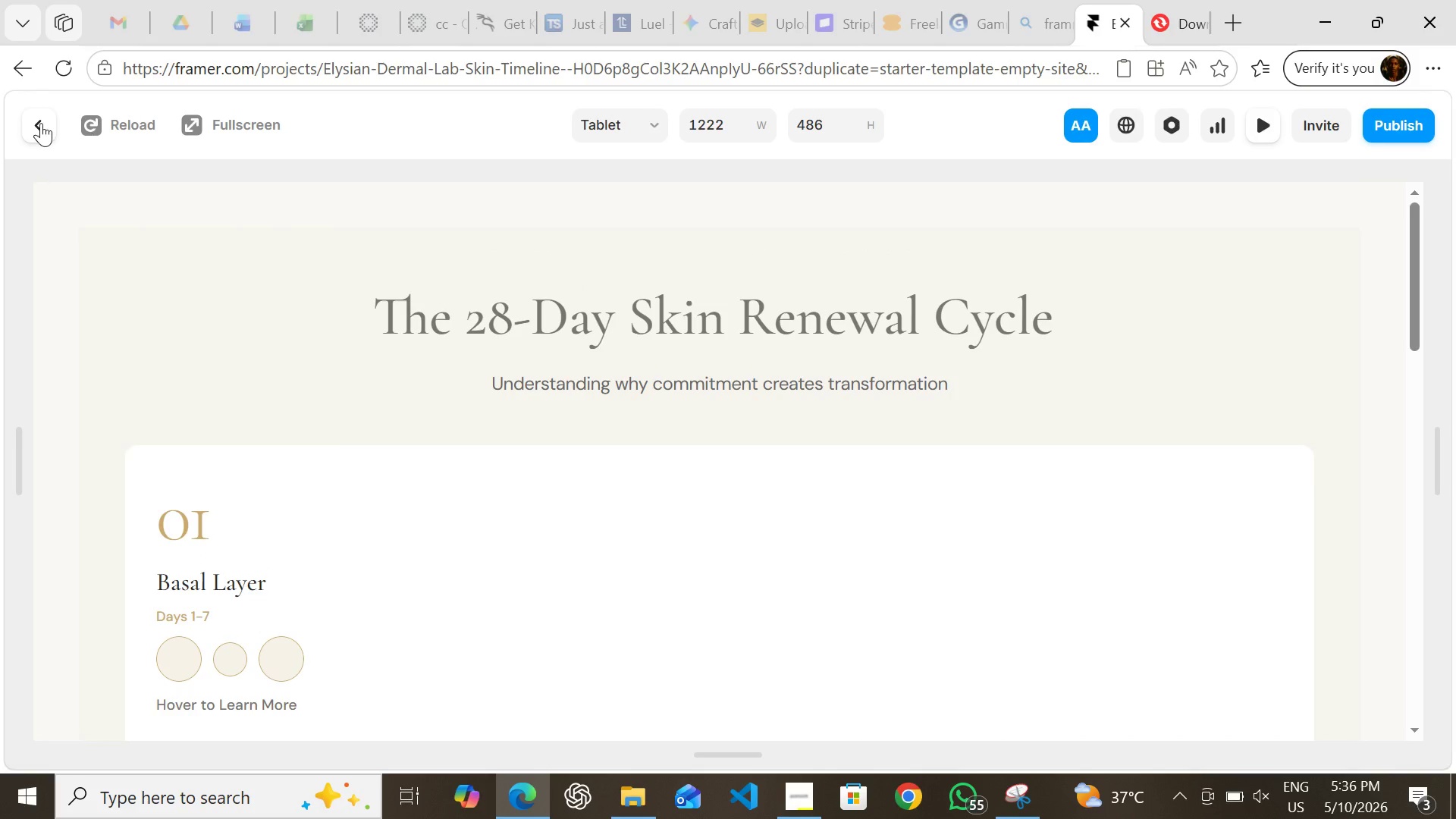 
left_click([41, 125])
 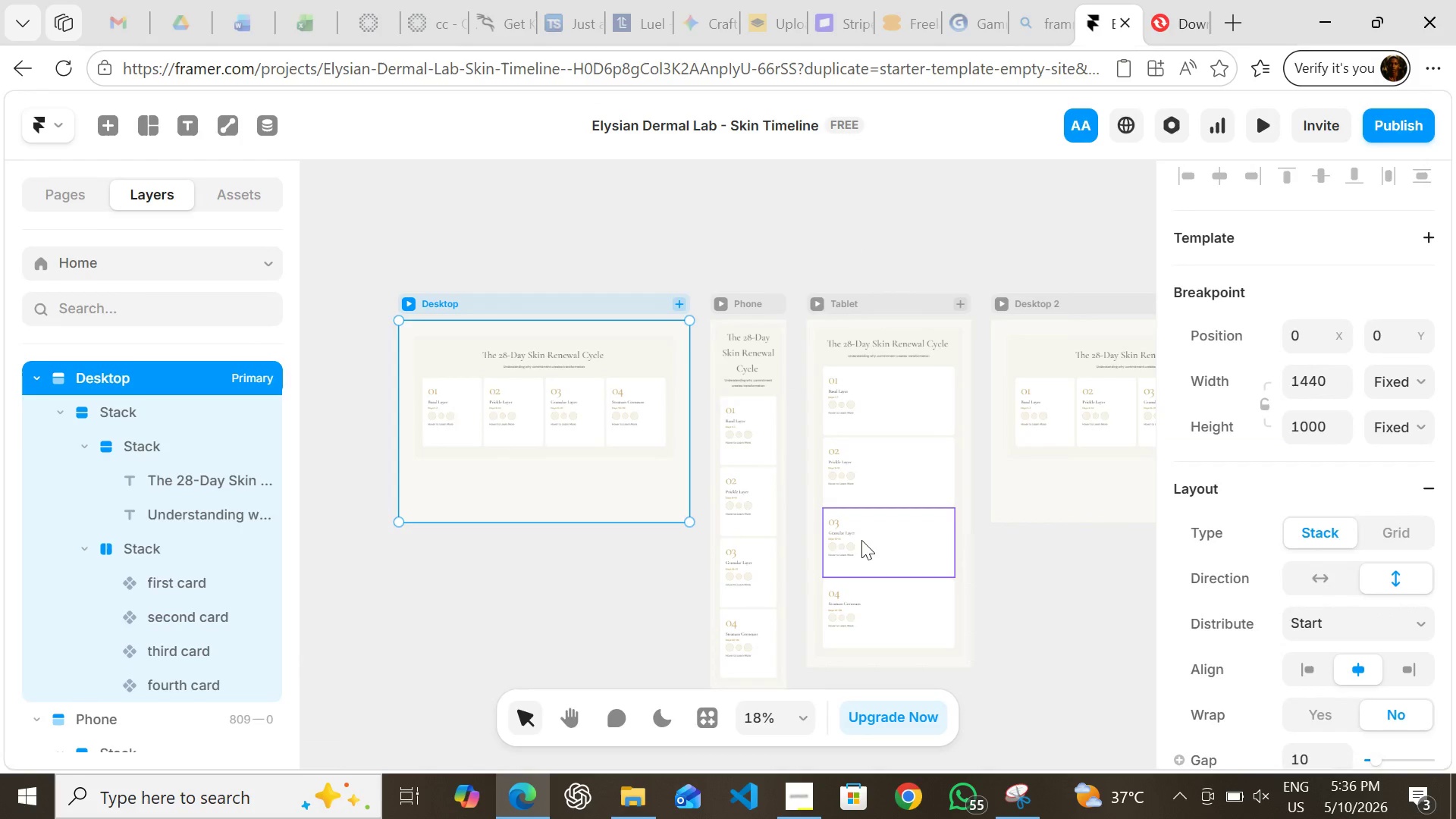 
mouse_move([1037, 479])
 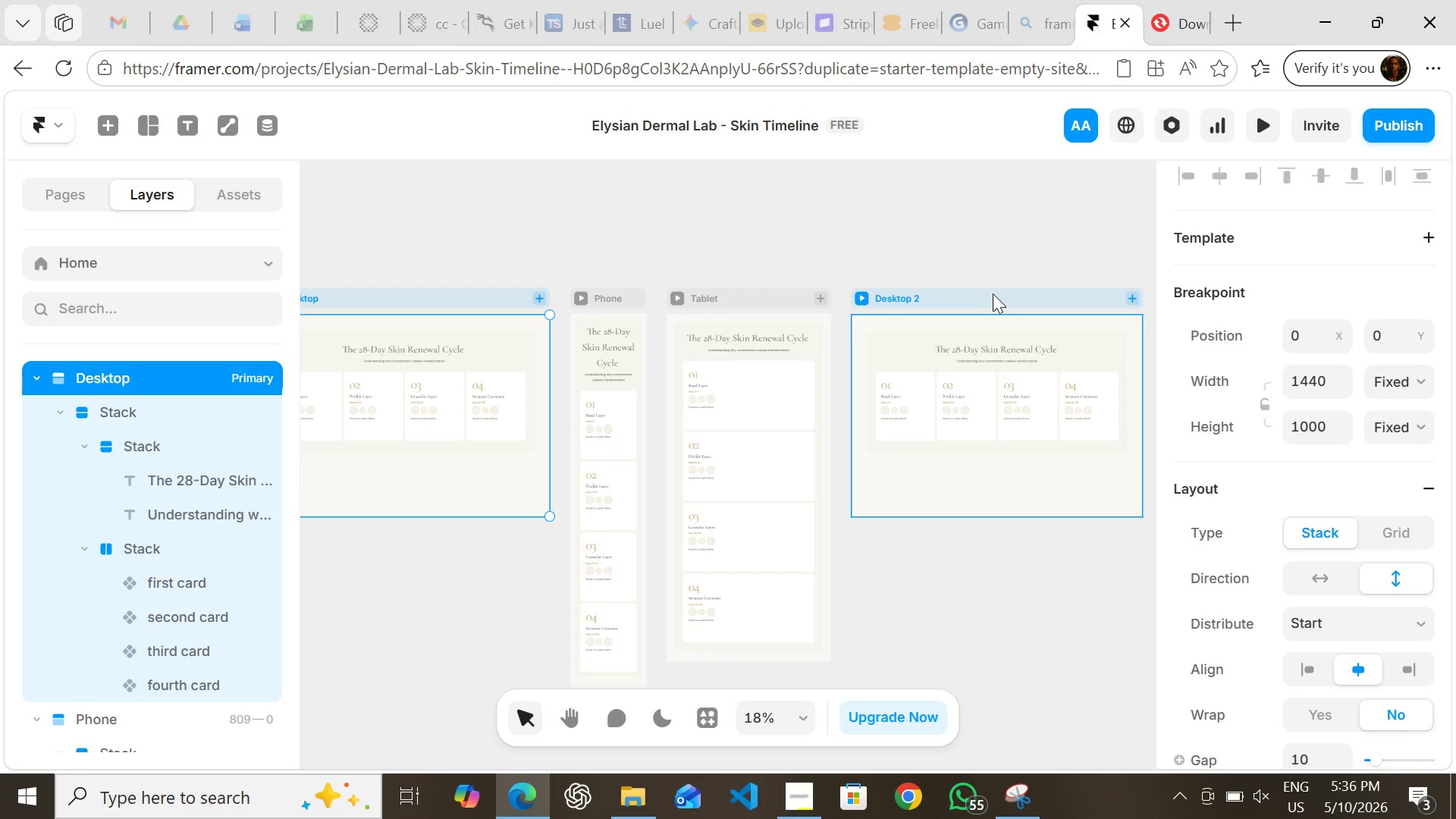 
left_click([993, 293])
 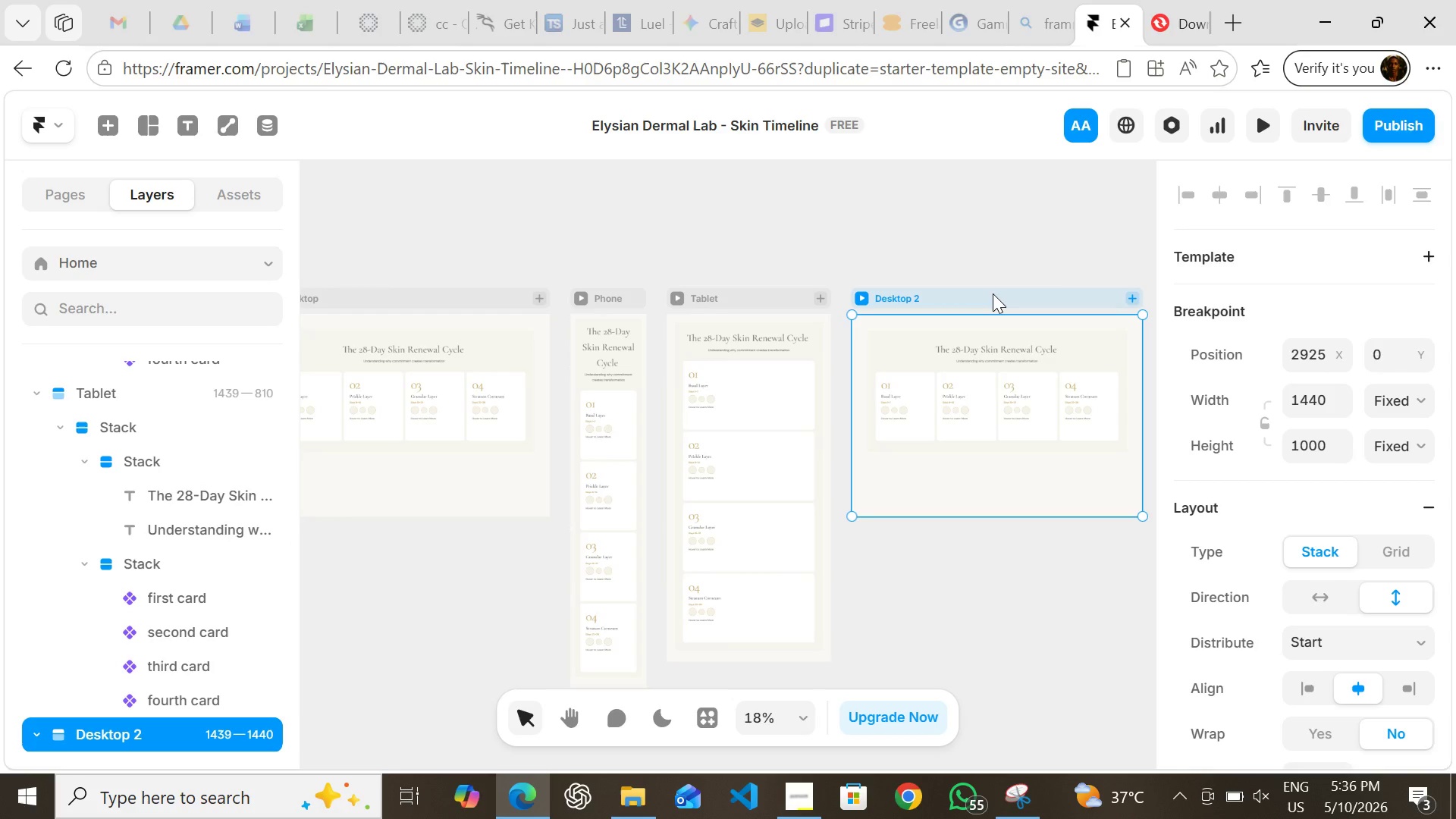 
key(Backspace)
 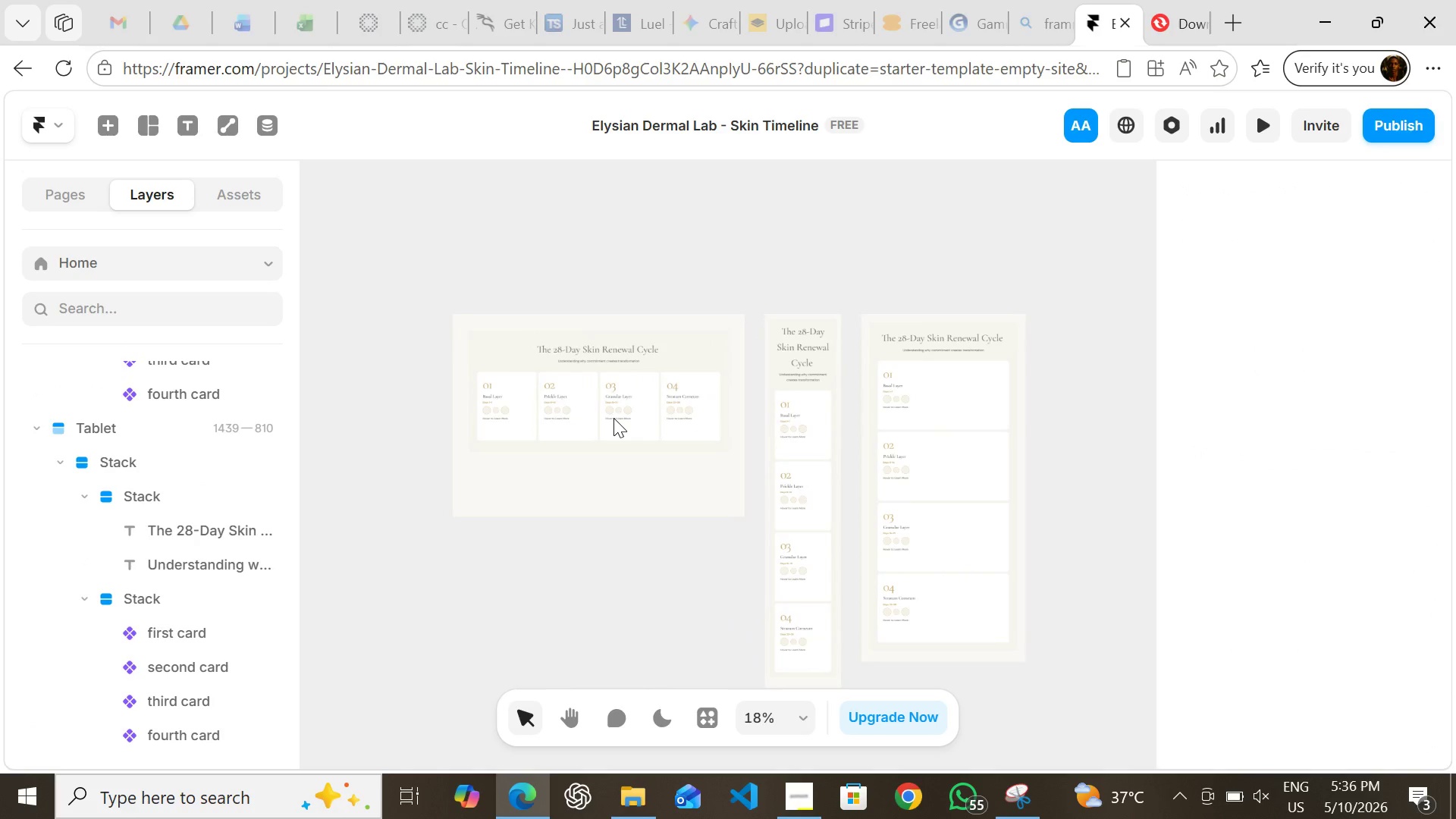 
left_click([544, 303])
 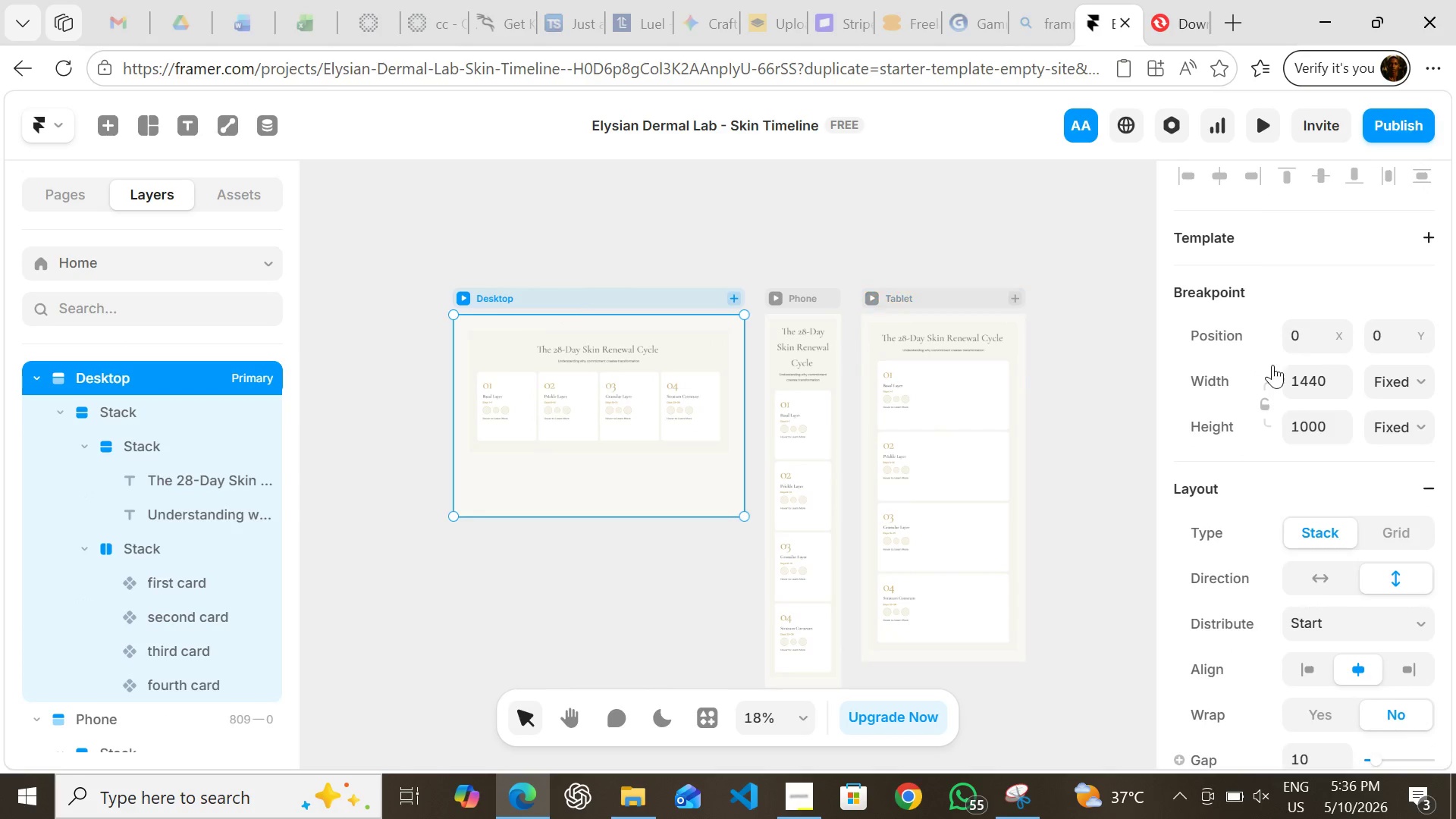 
mouse_move([1343, 413])
 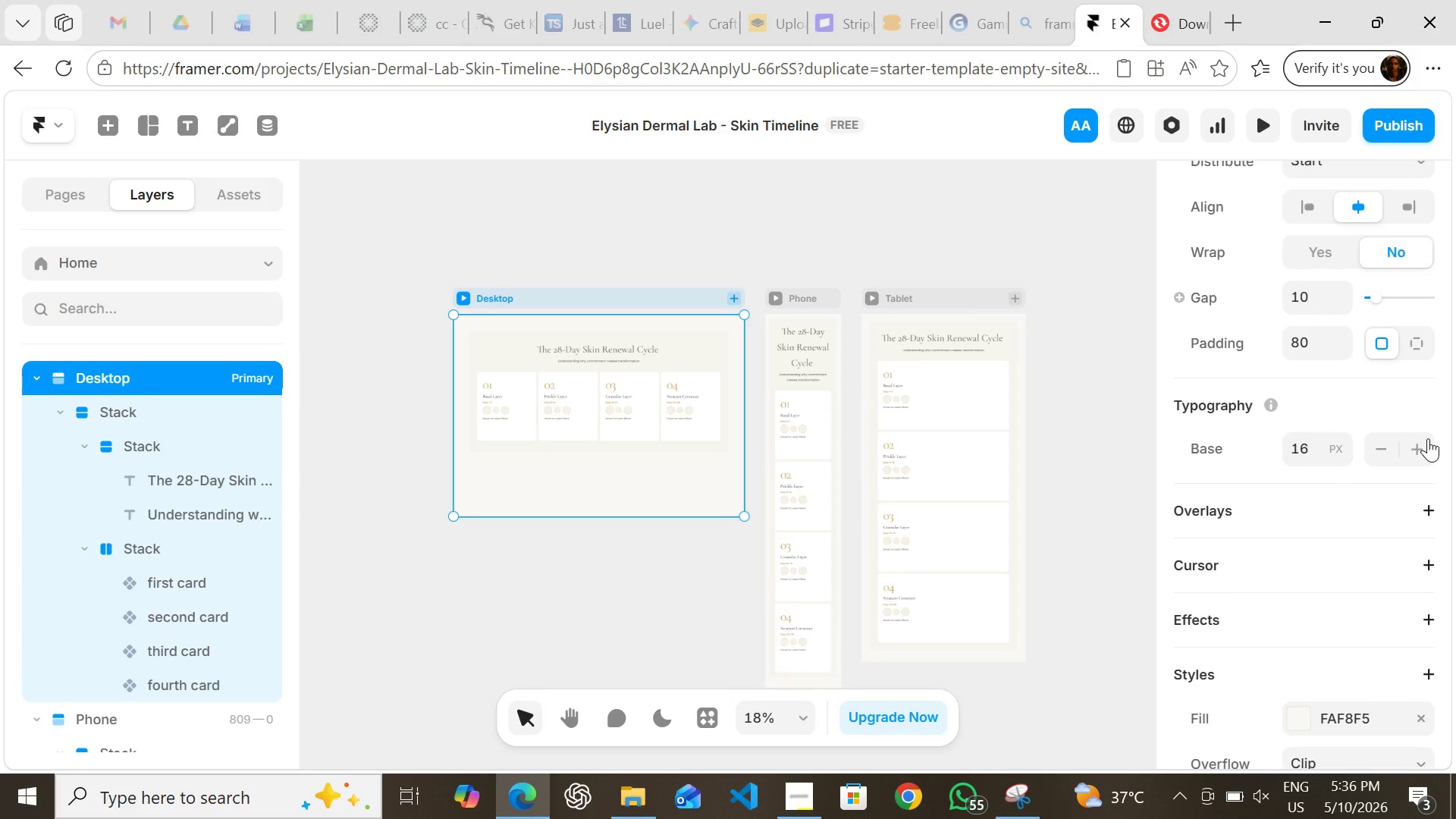 
wait(7.21)
 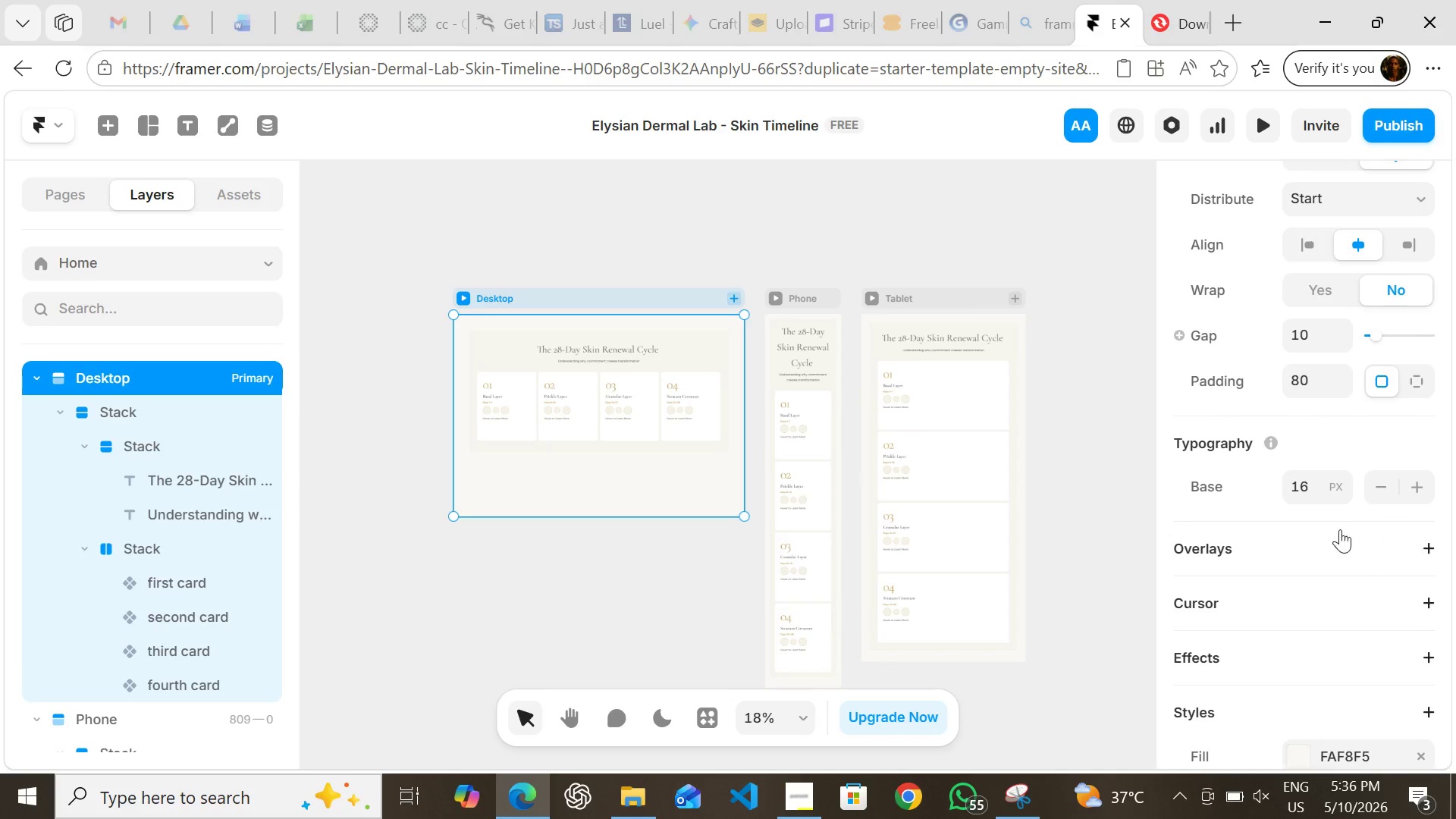 
left_click([1425, 444])
 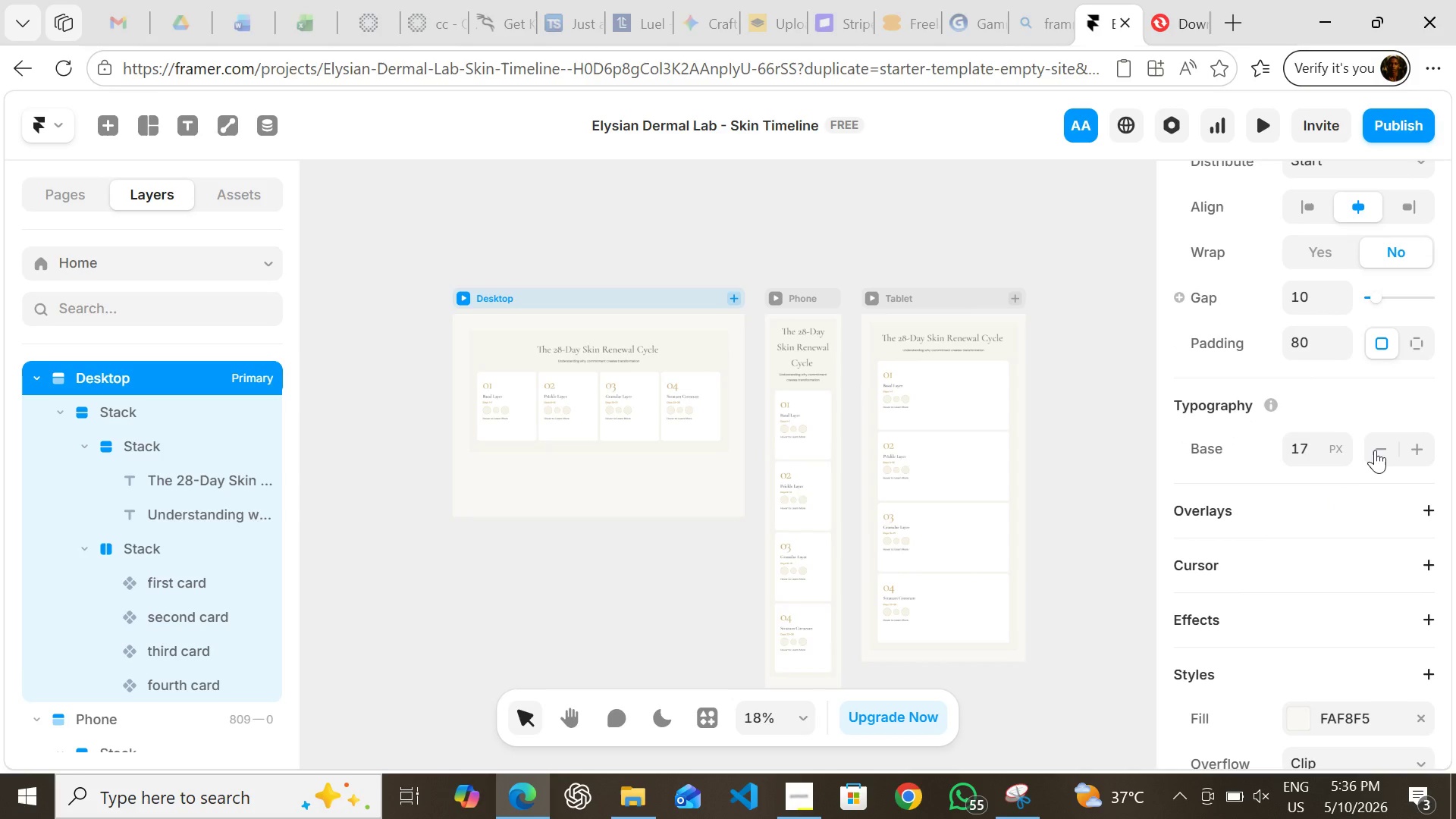 
double_click([1375, 449])
 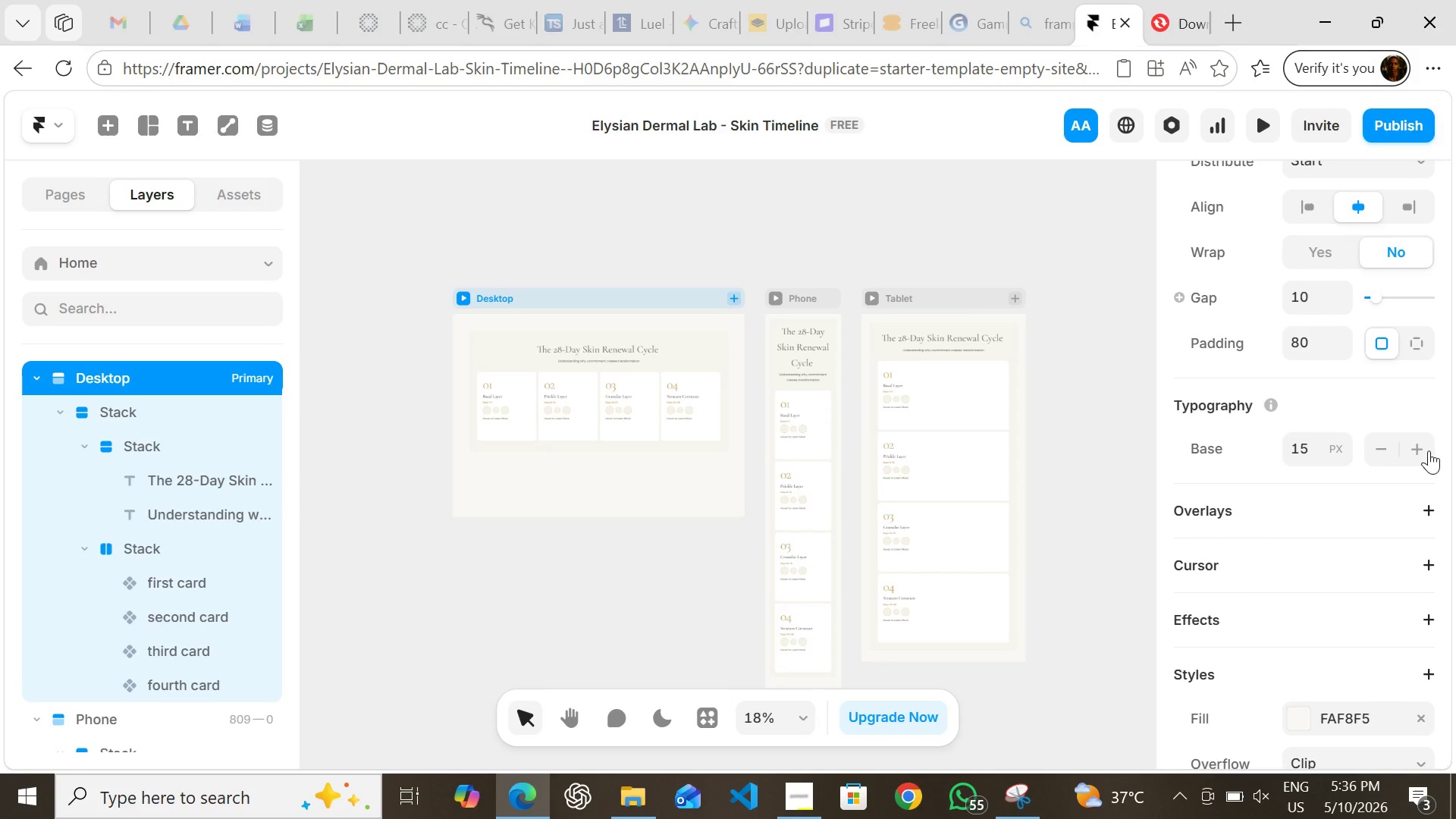 
left_click([1429, 450])
 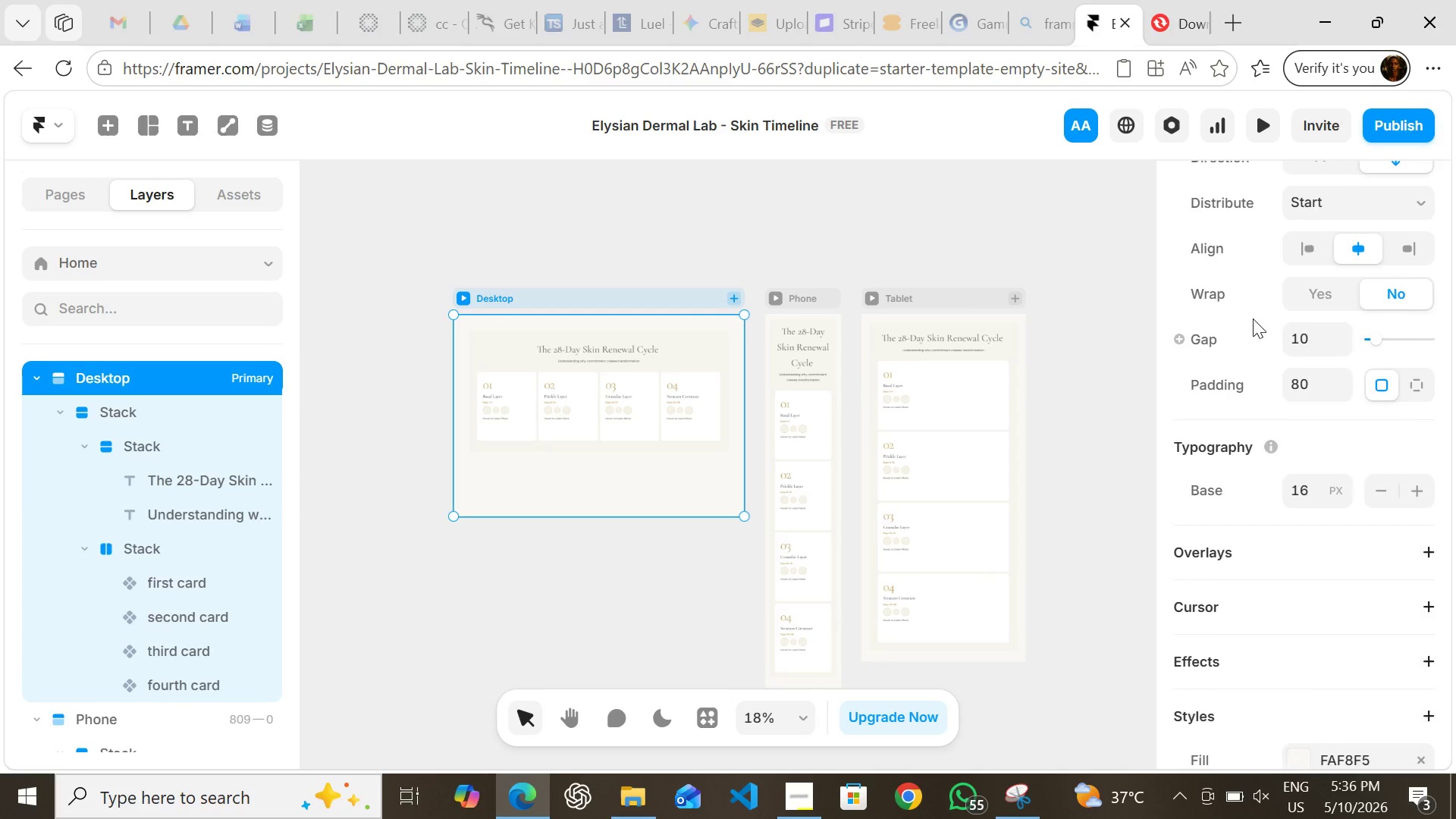 
mouse_move([1266, 457])
 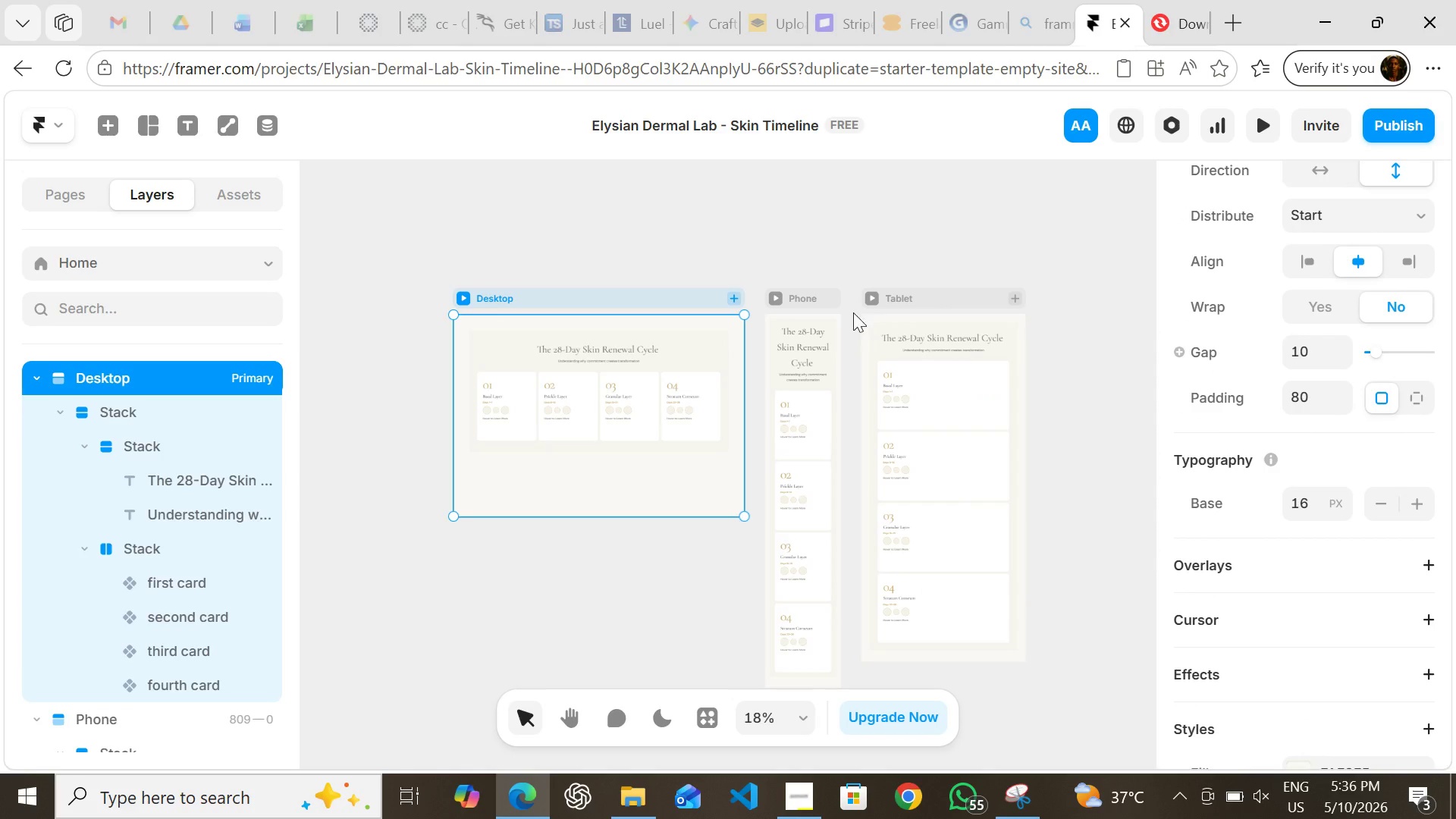 
left_click([826, 300])
 